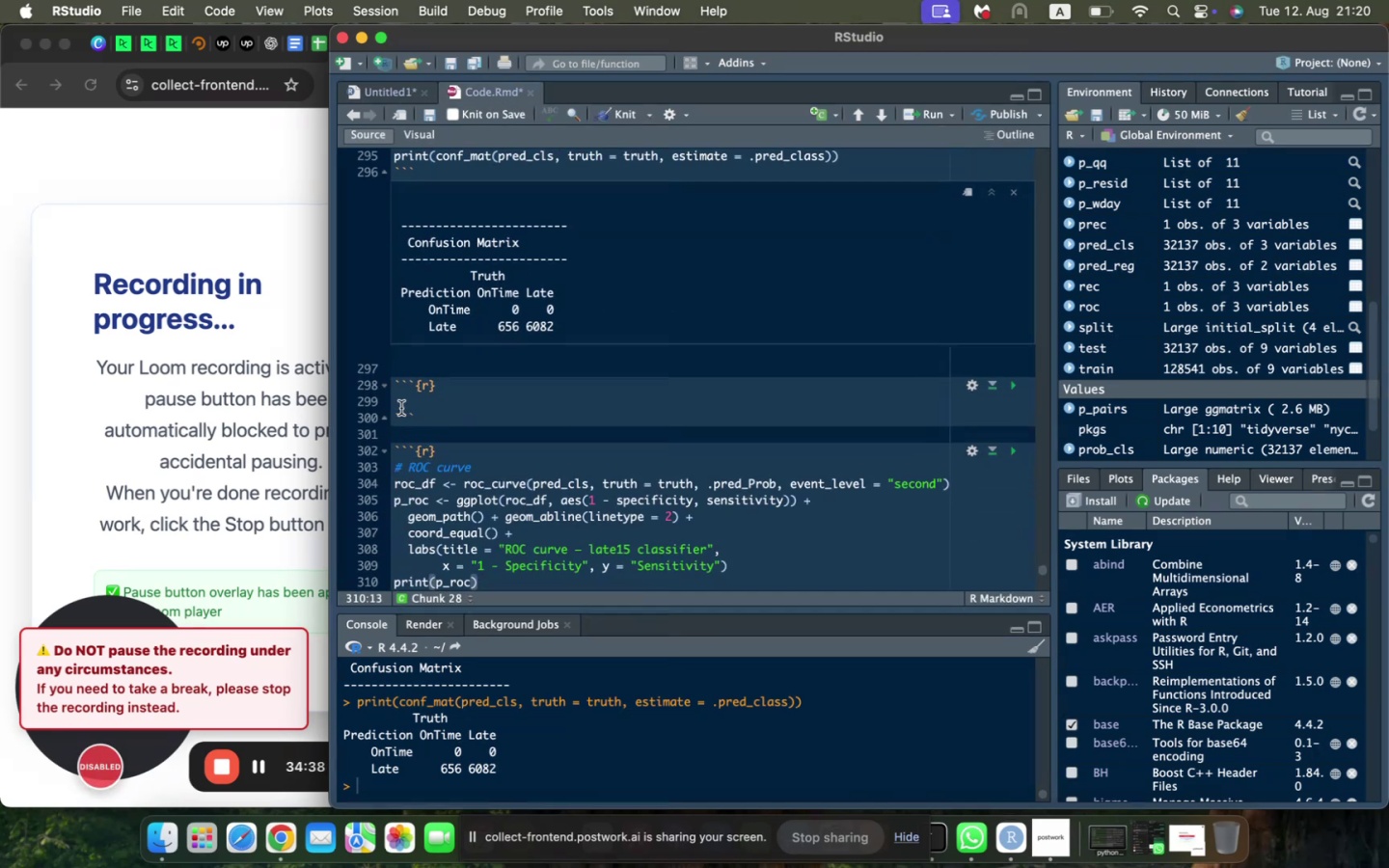 
left_click([401, 408])
 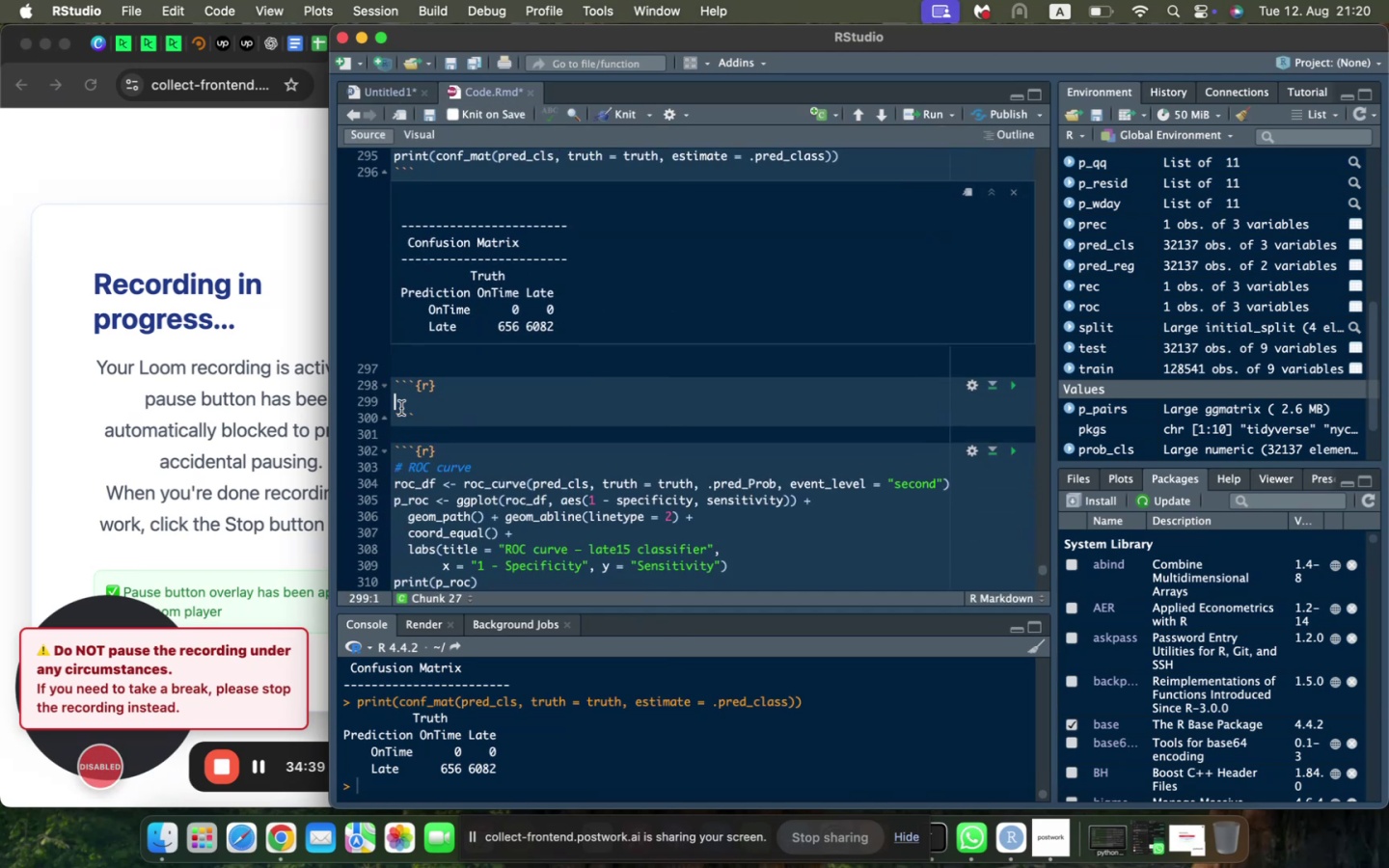 
scroll: coordinate [401, 408], scroll_direction: down, amount: 4.0
 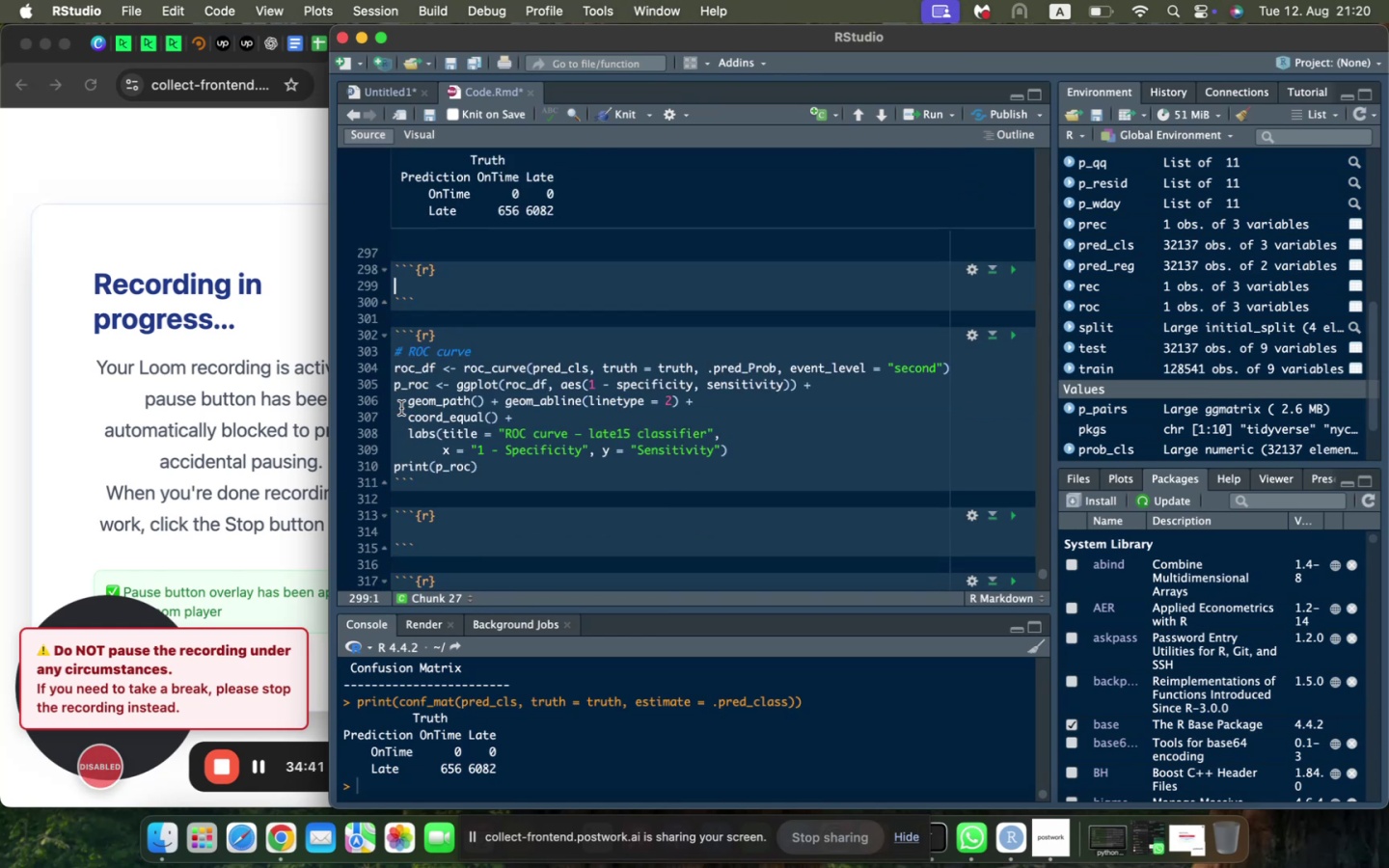 
type(roc_df <- roc_v)
key(Backspace)
type(curse)
key(Backspace)
key(Backspace)
type(v)
 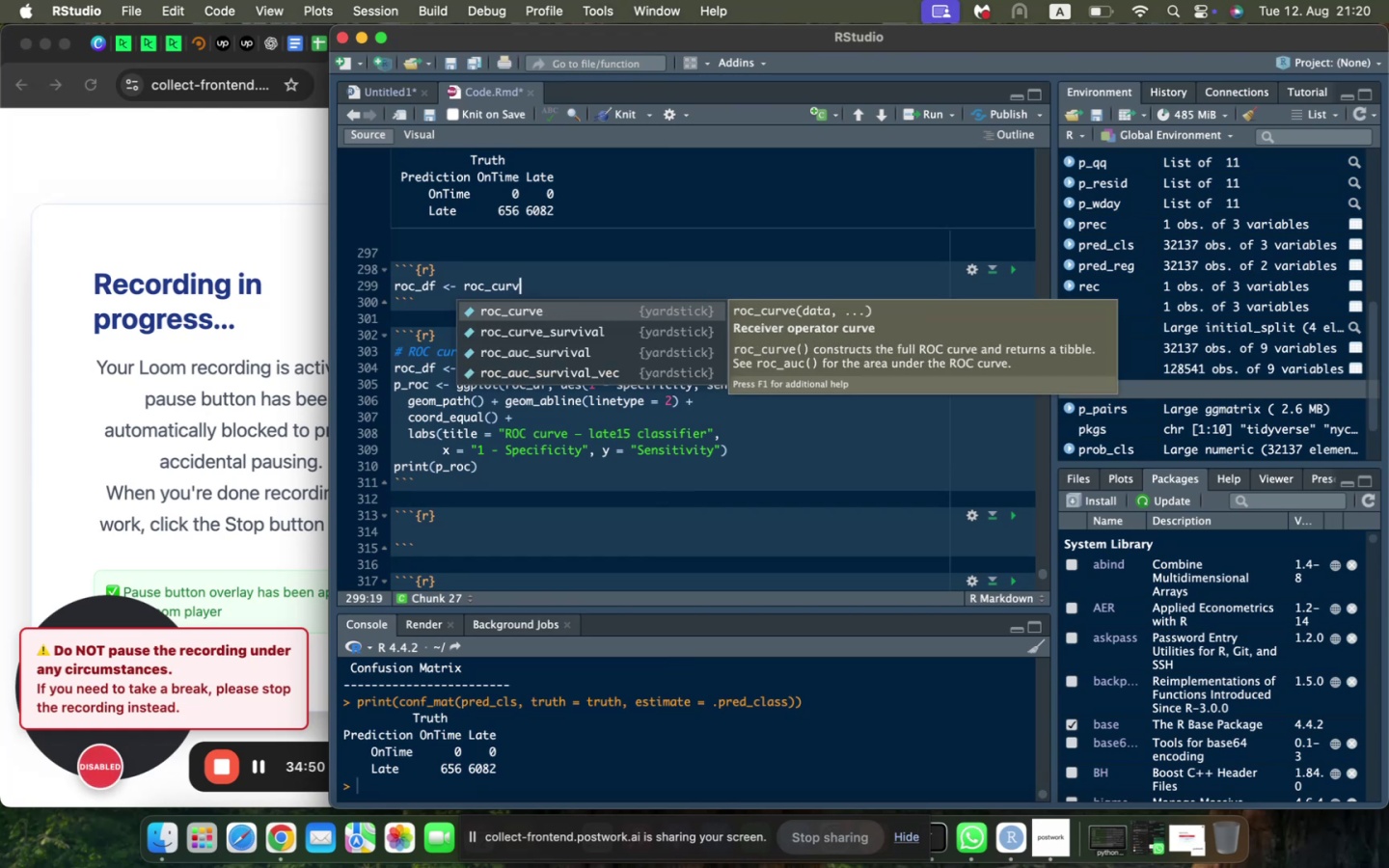 
key(Enter)
 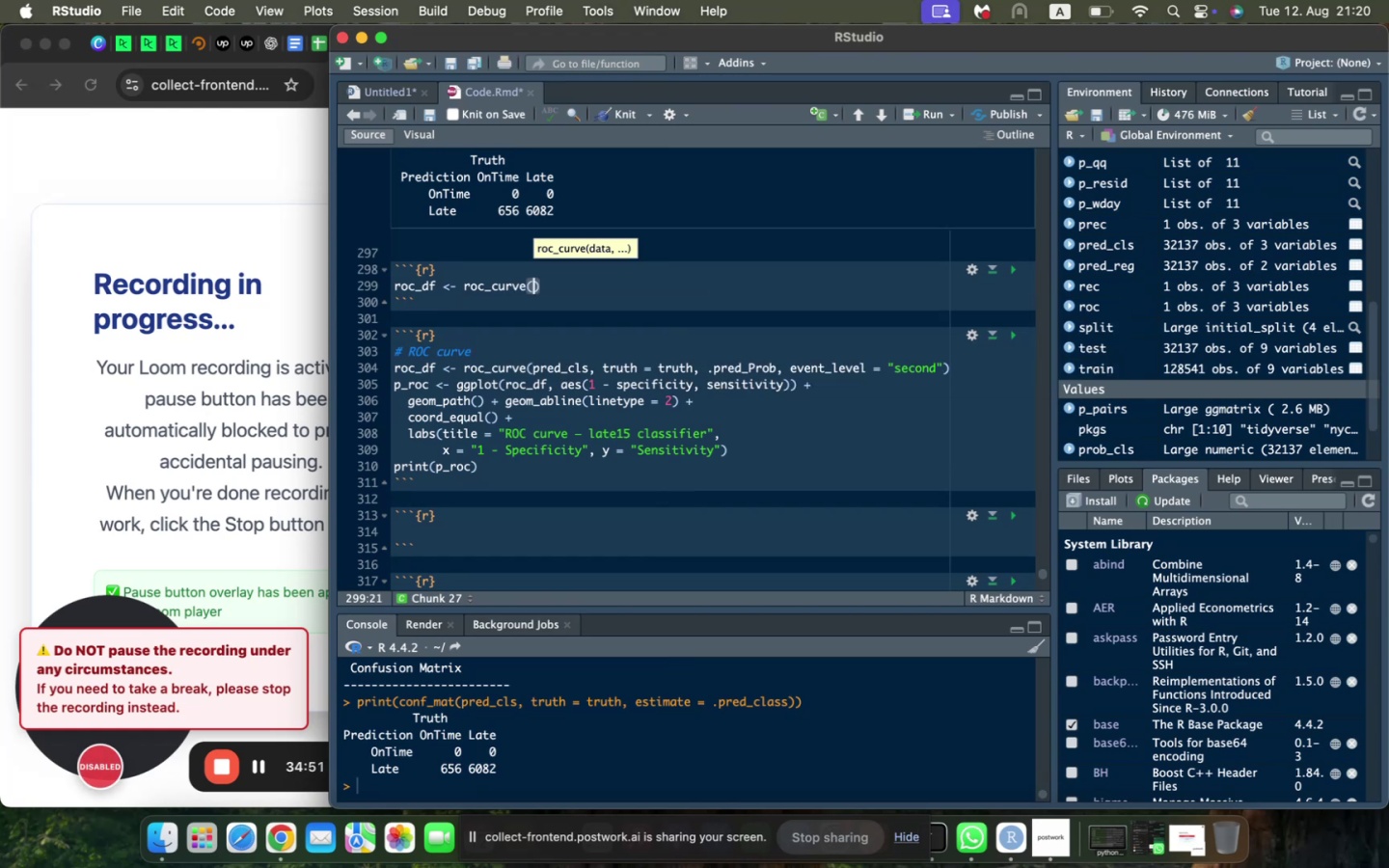 
type(pred_cls, truth = truth, .pe)
key(Backspace)
type(red_Prob, event )
key(Backspace)
 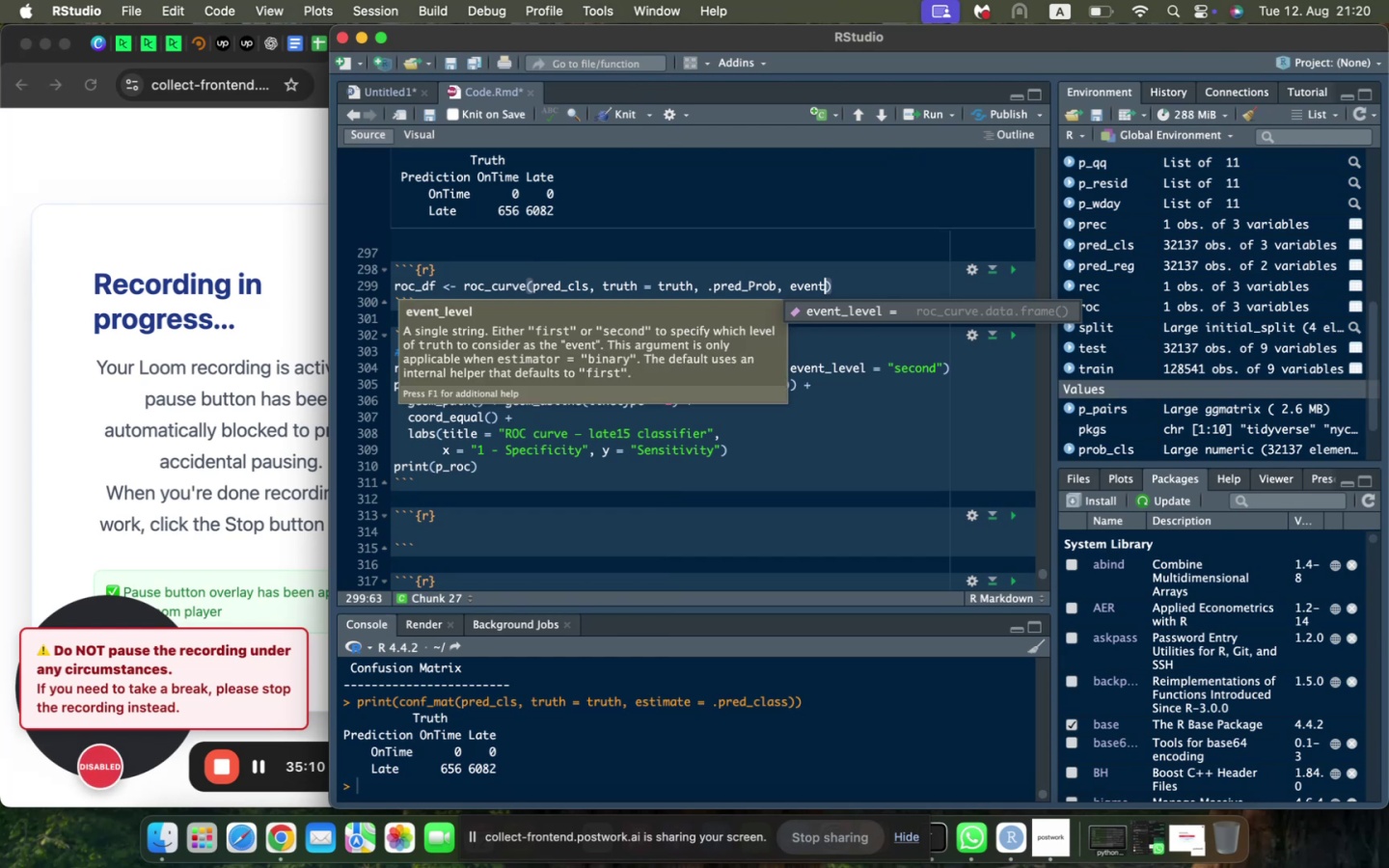 
 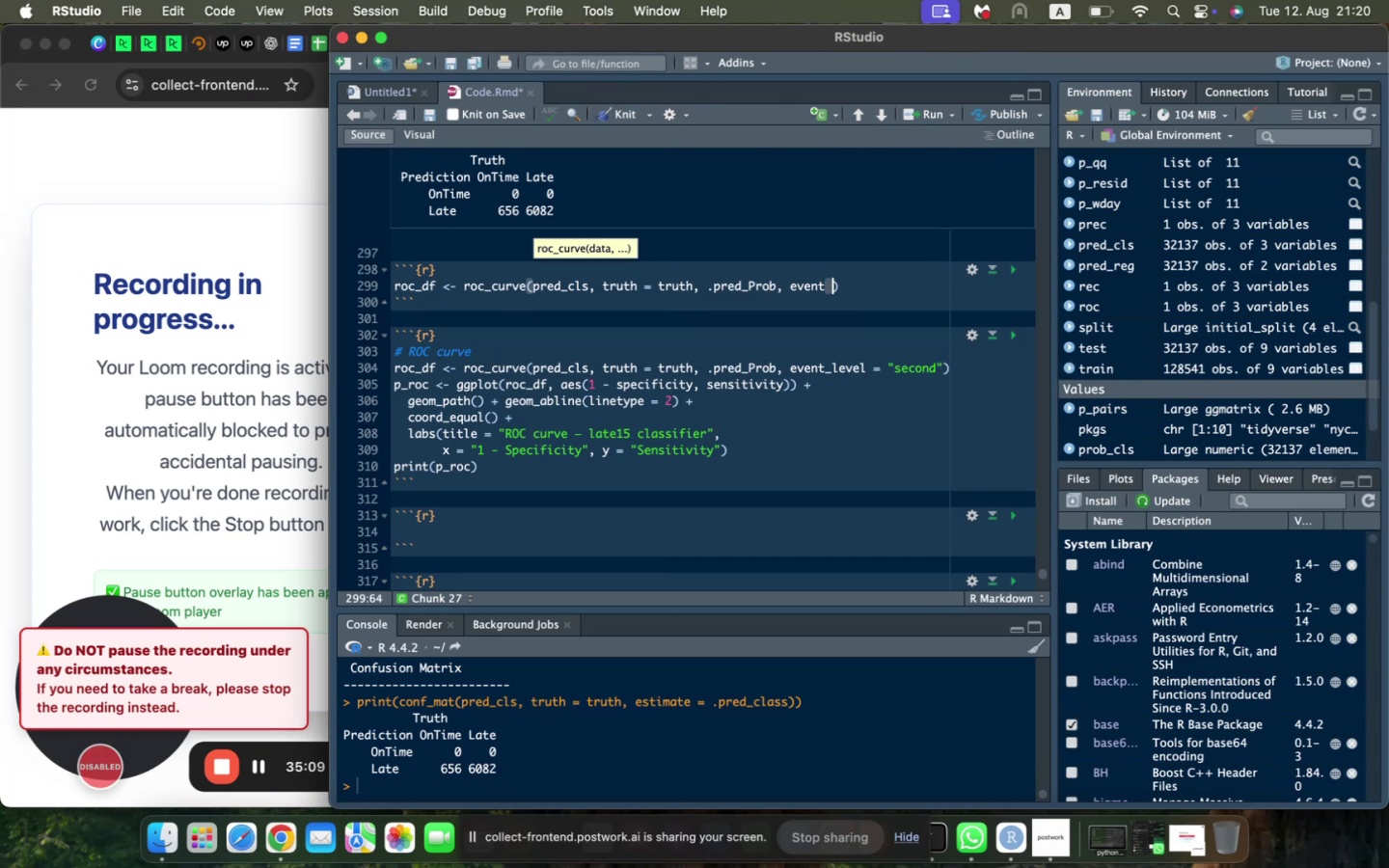 
key(Enter)
 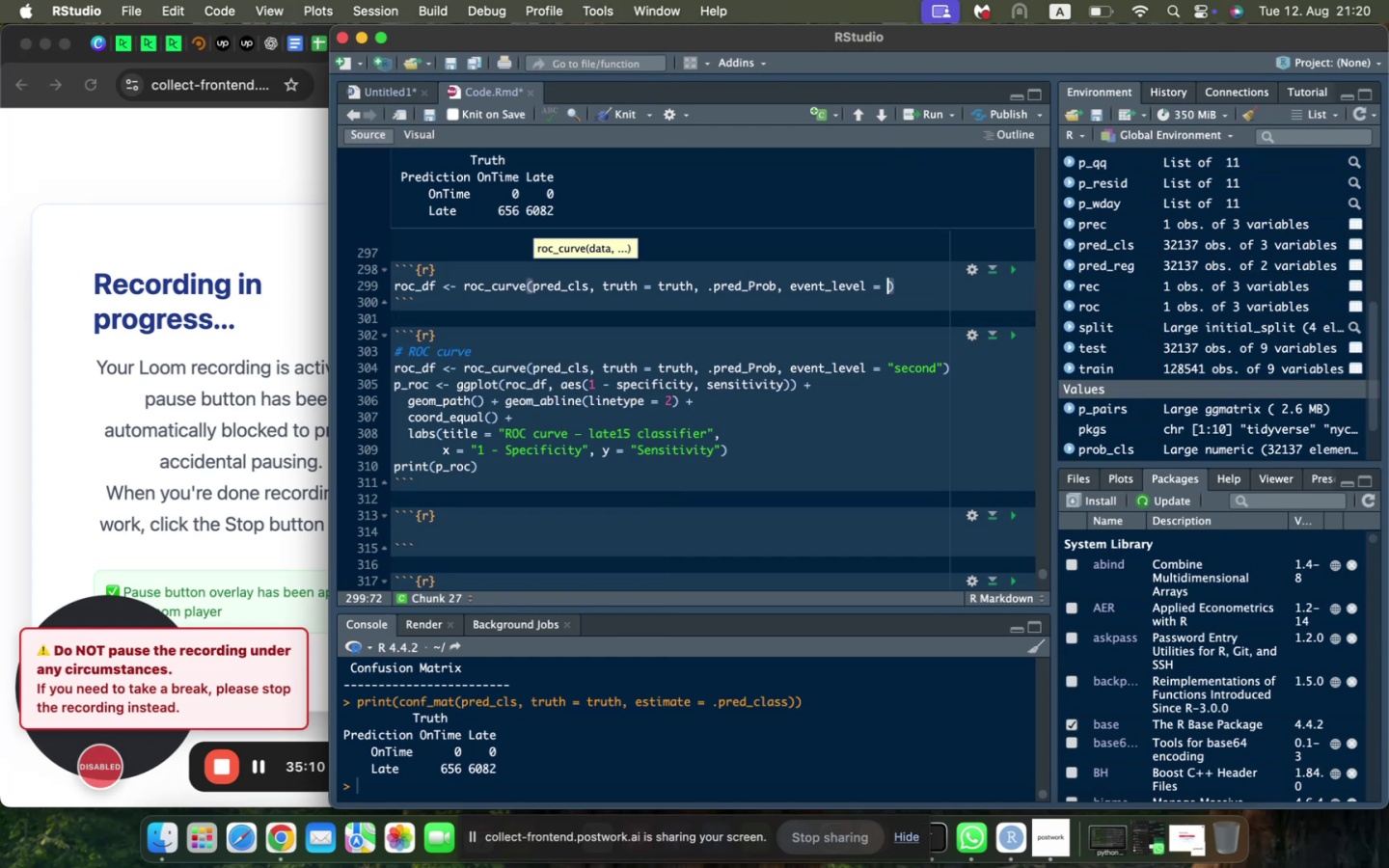 
type("second)
 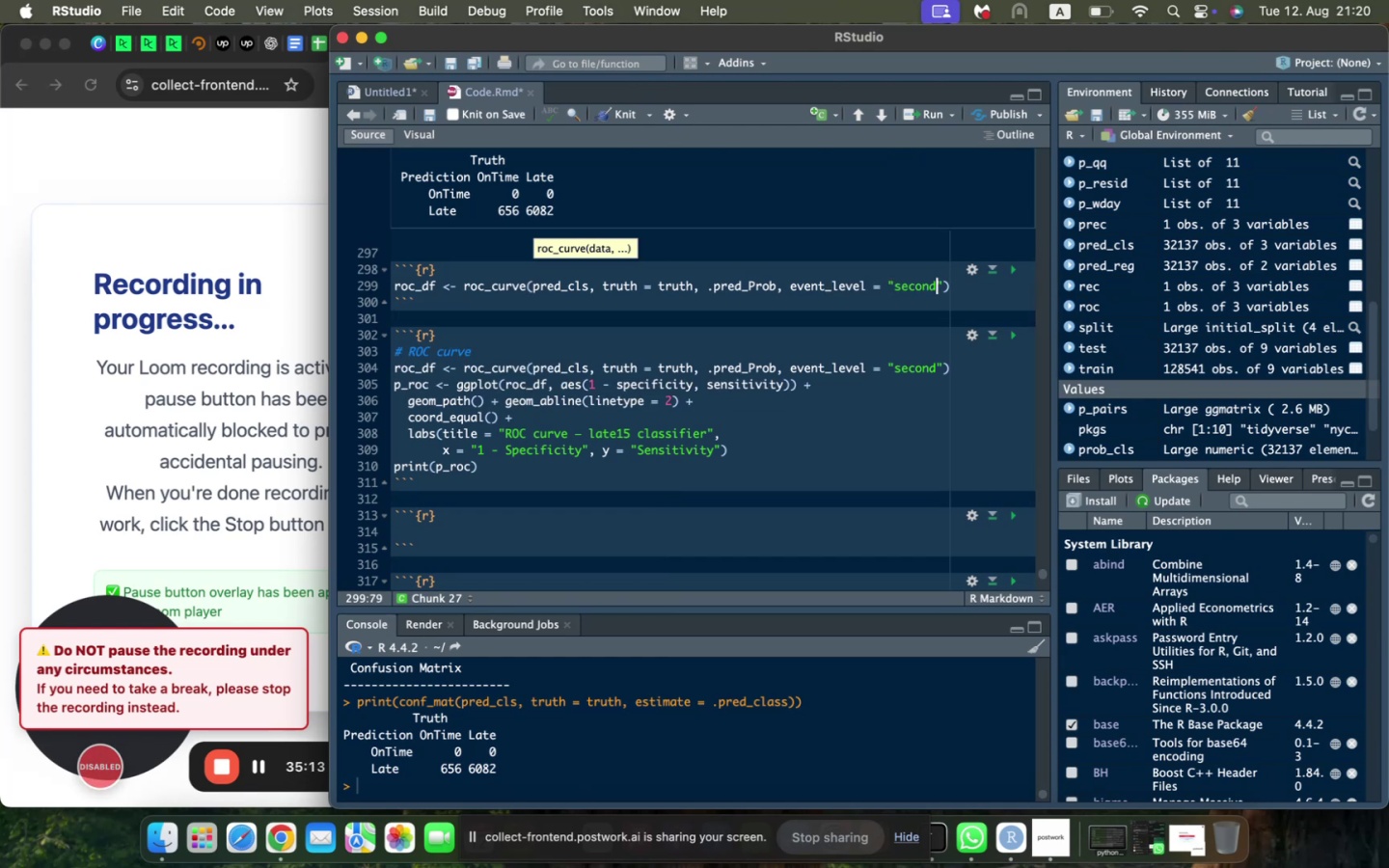 
key(ArrowRight)
 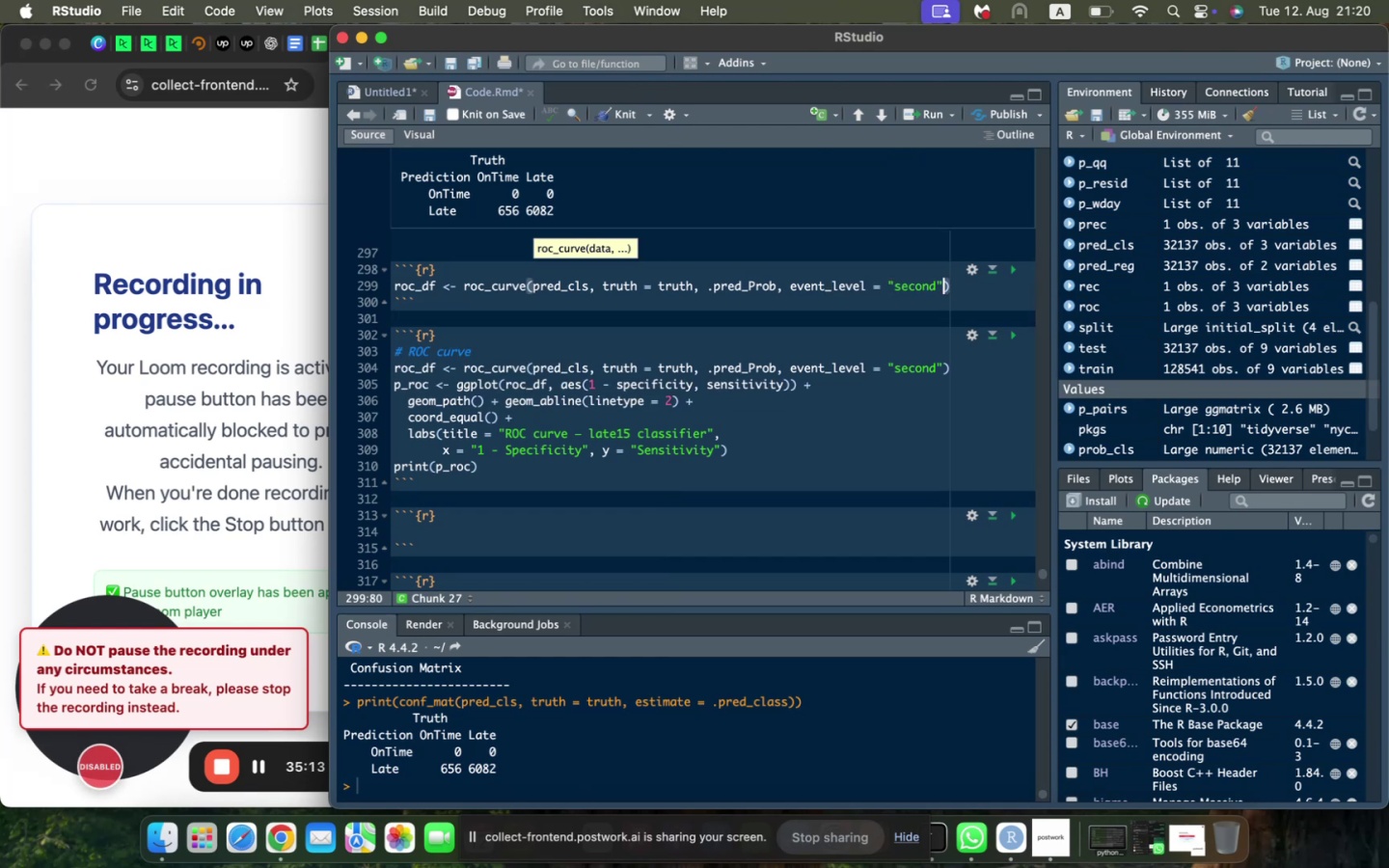 
key(ArrowRight)
 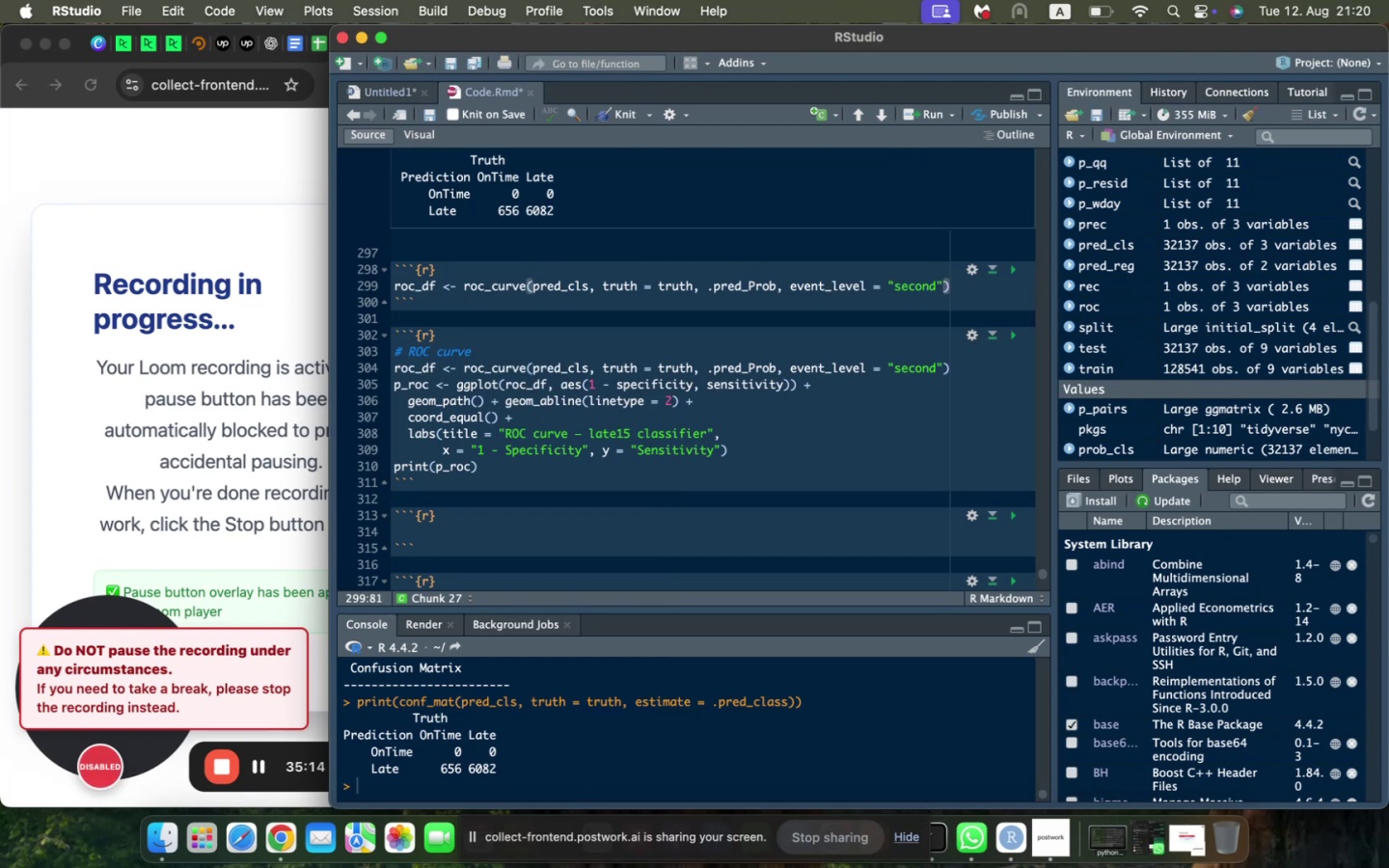 
key(Enter)
 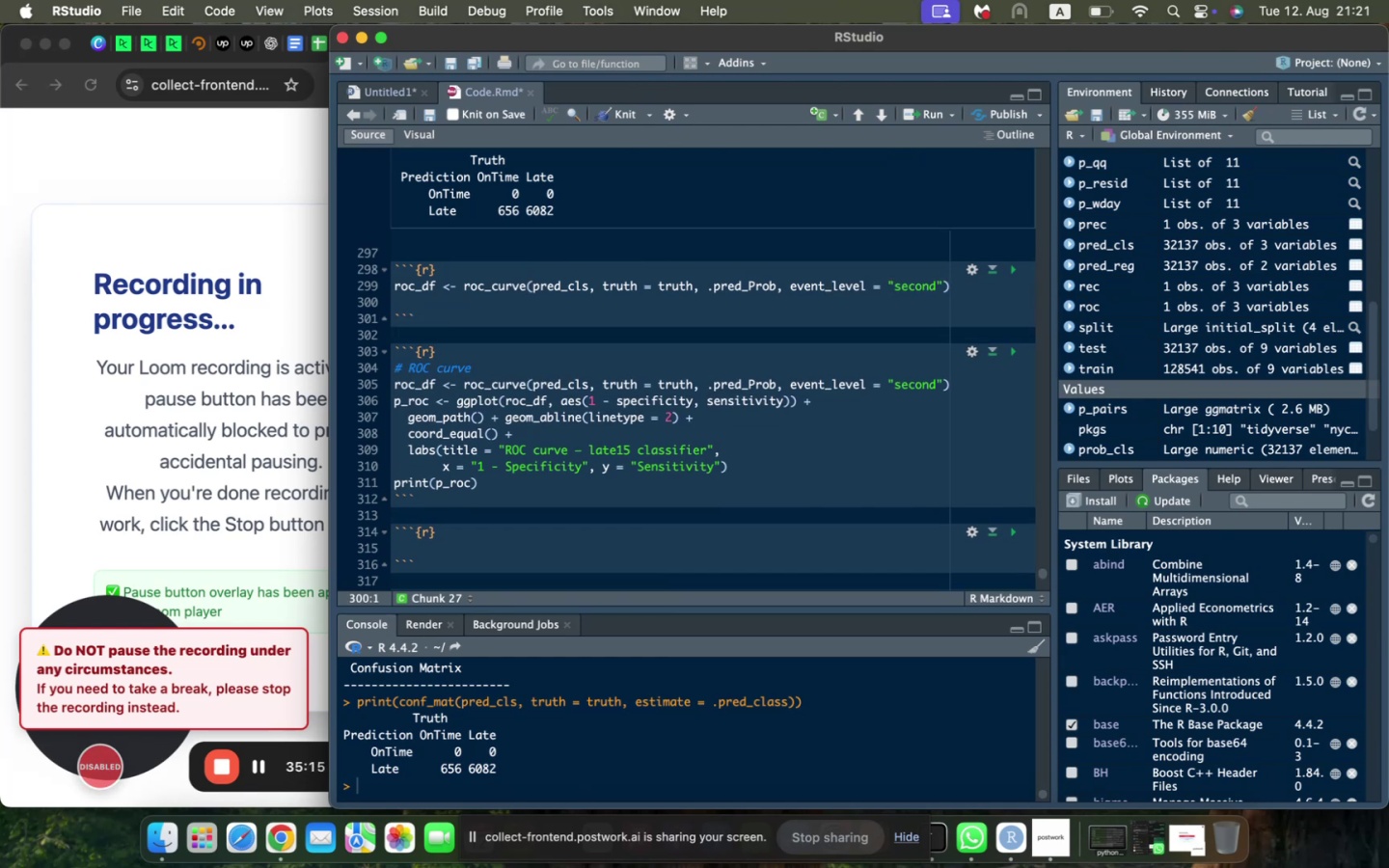 
type(p_roc <- ggplot(roc_)
 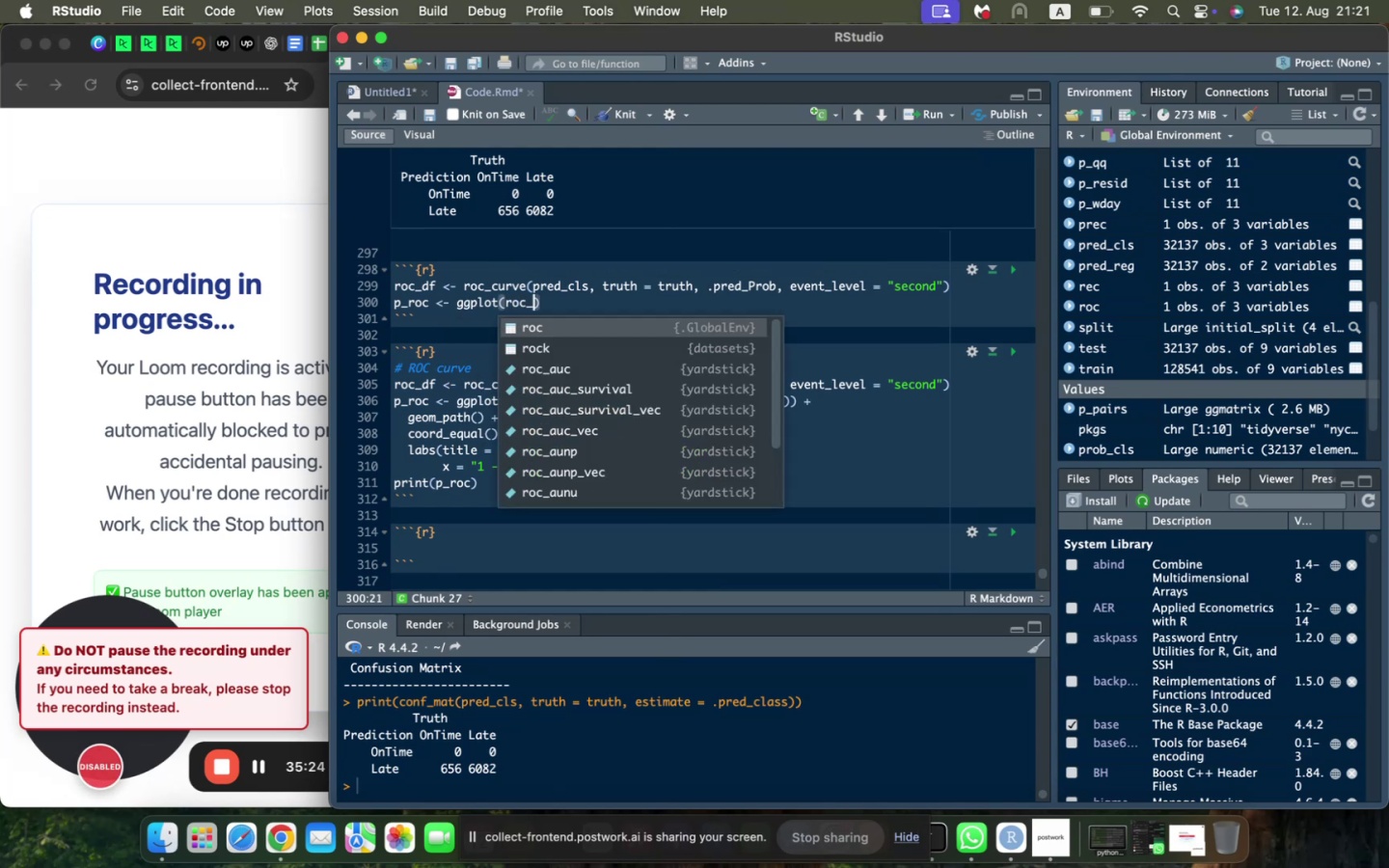 
 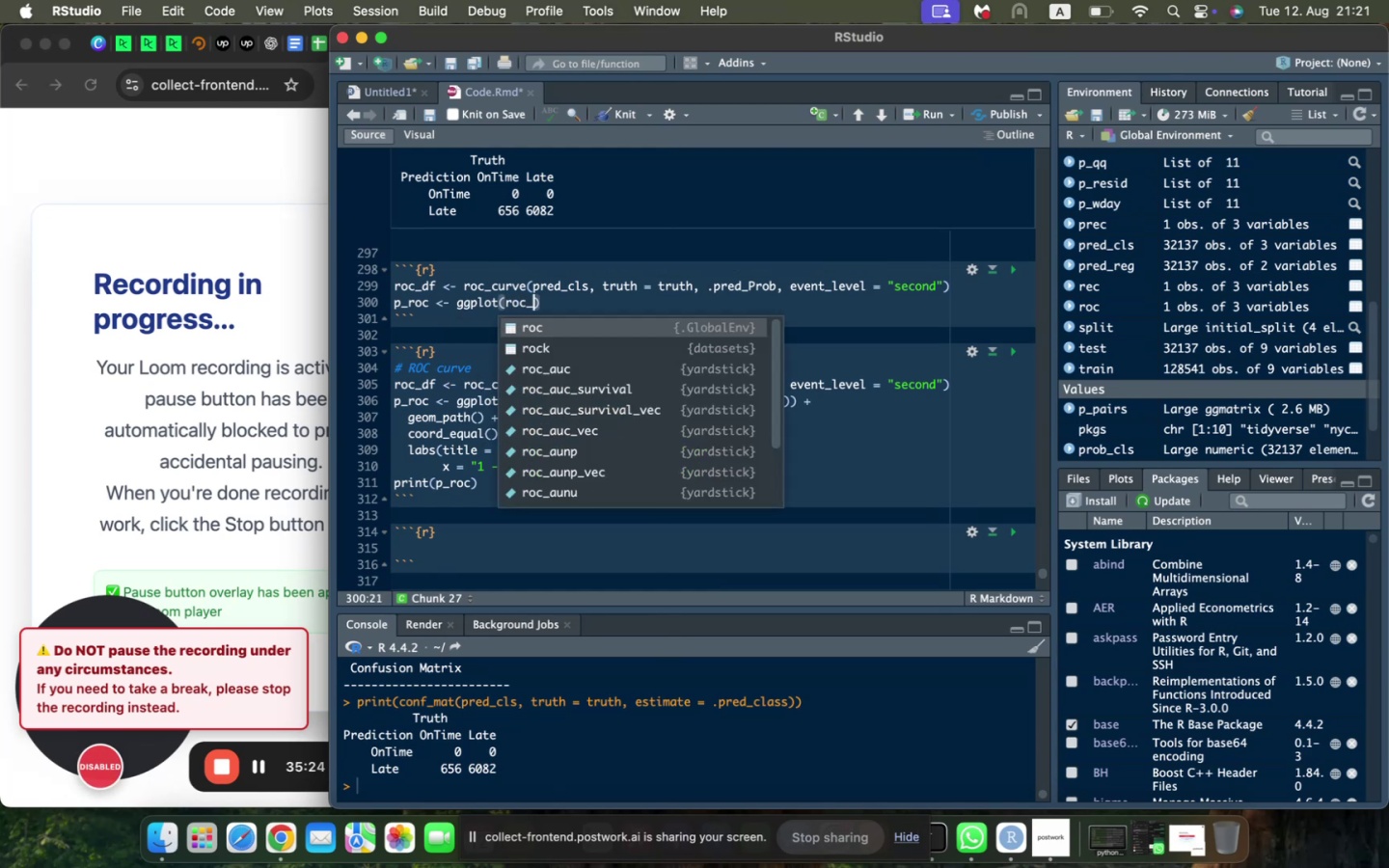 
key(Enter)
 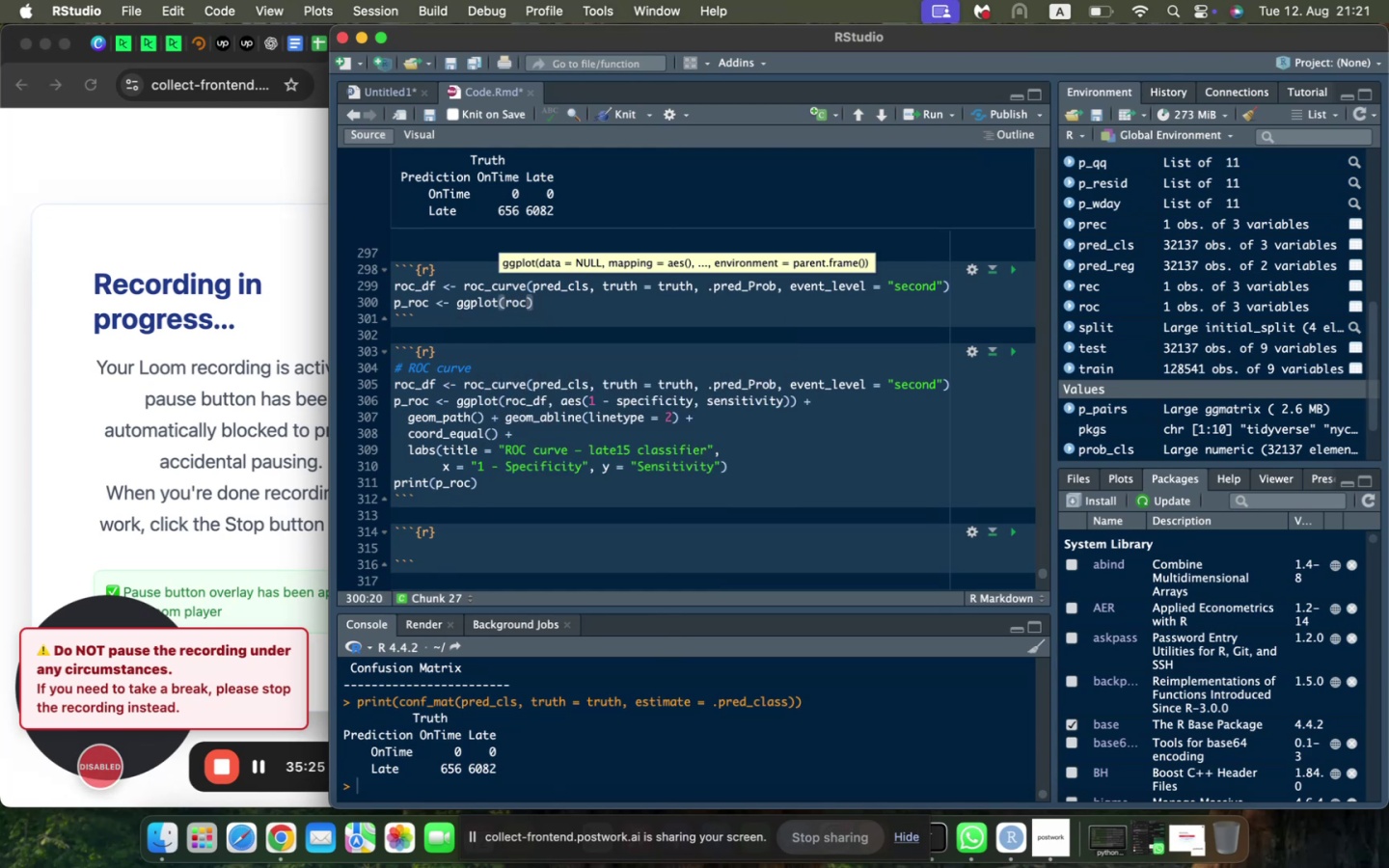 
type(_df, aes(1 0 )
key(Backspace)
key(Backspace)
type(- spei)
key(Backspace)
type(cific)
 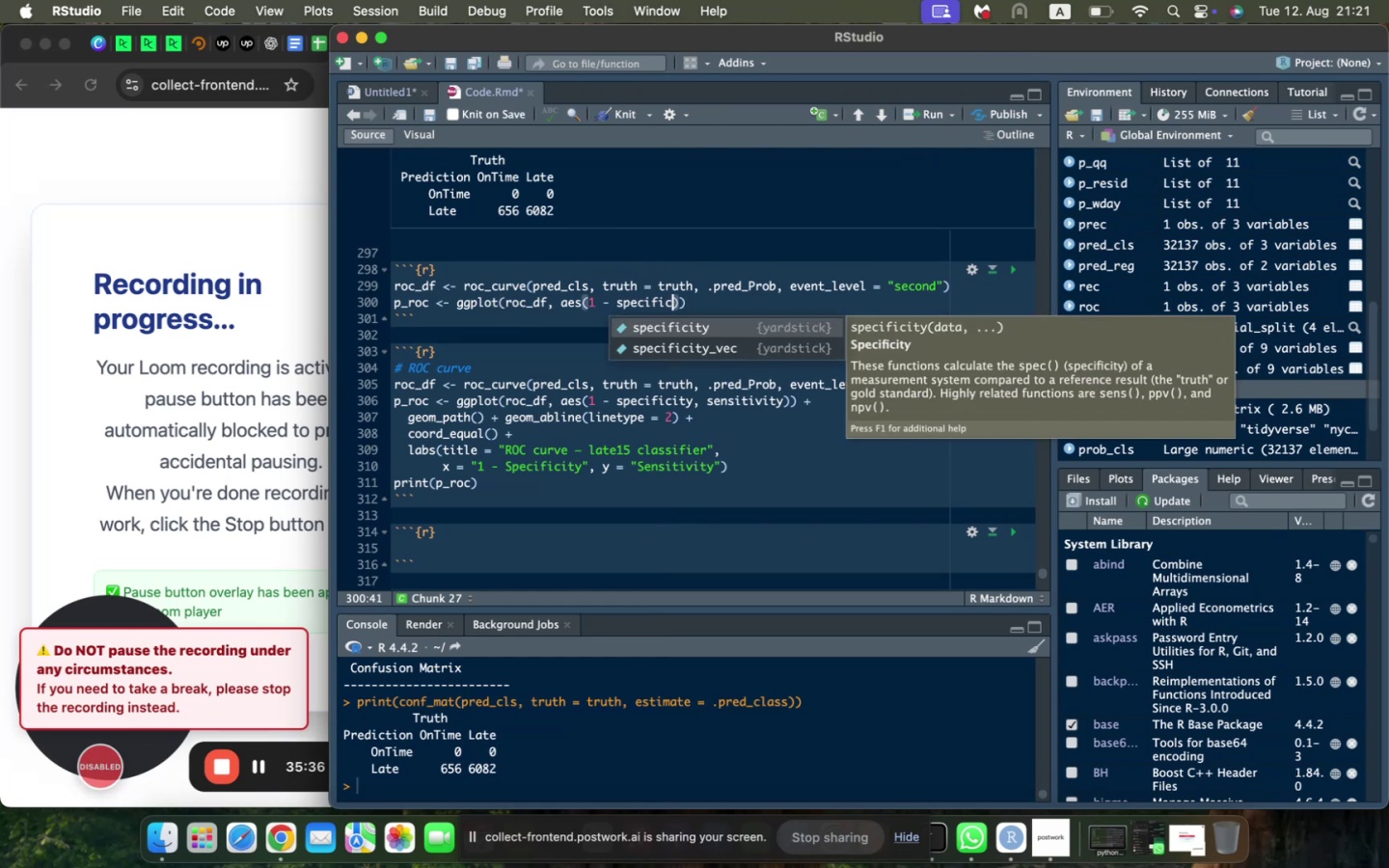 
 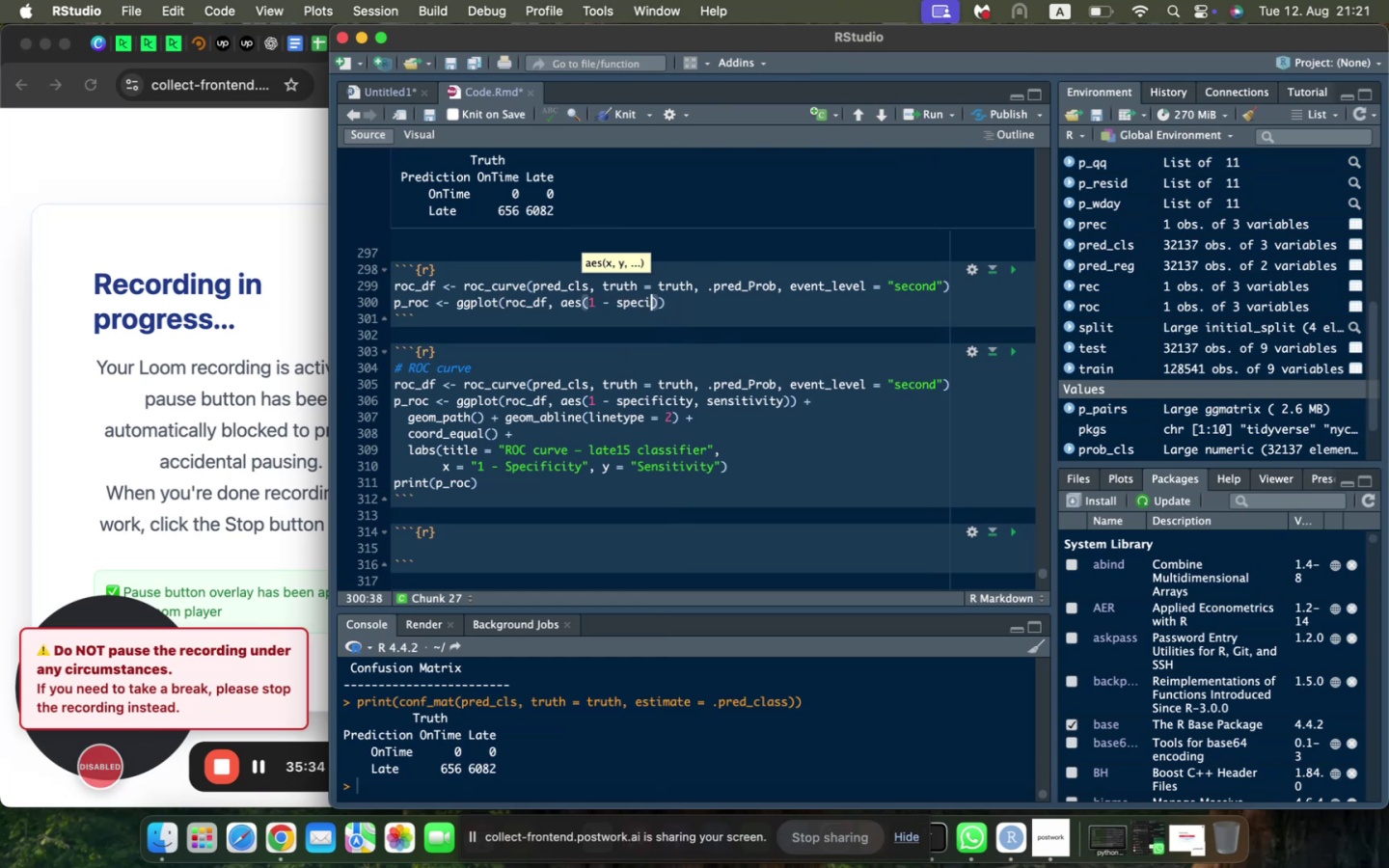 
key(Enter)
 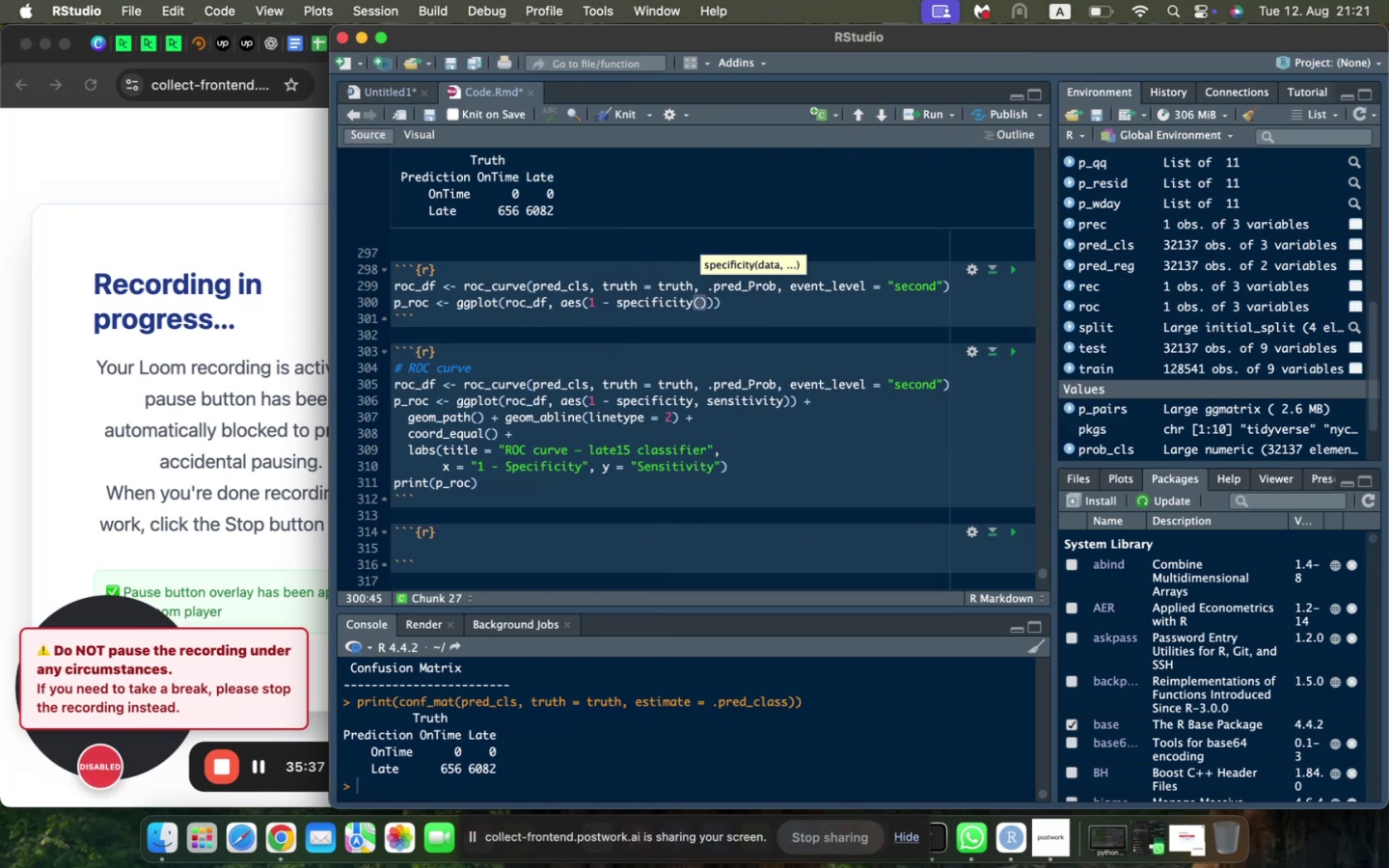 
key(Backspace)
type(, sensi)
 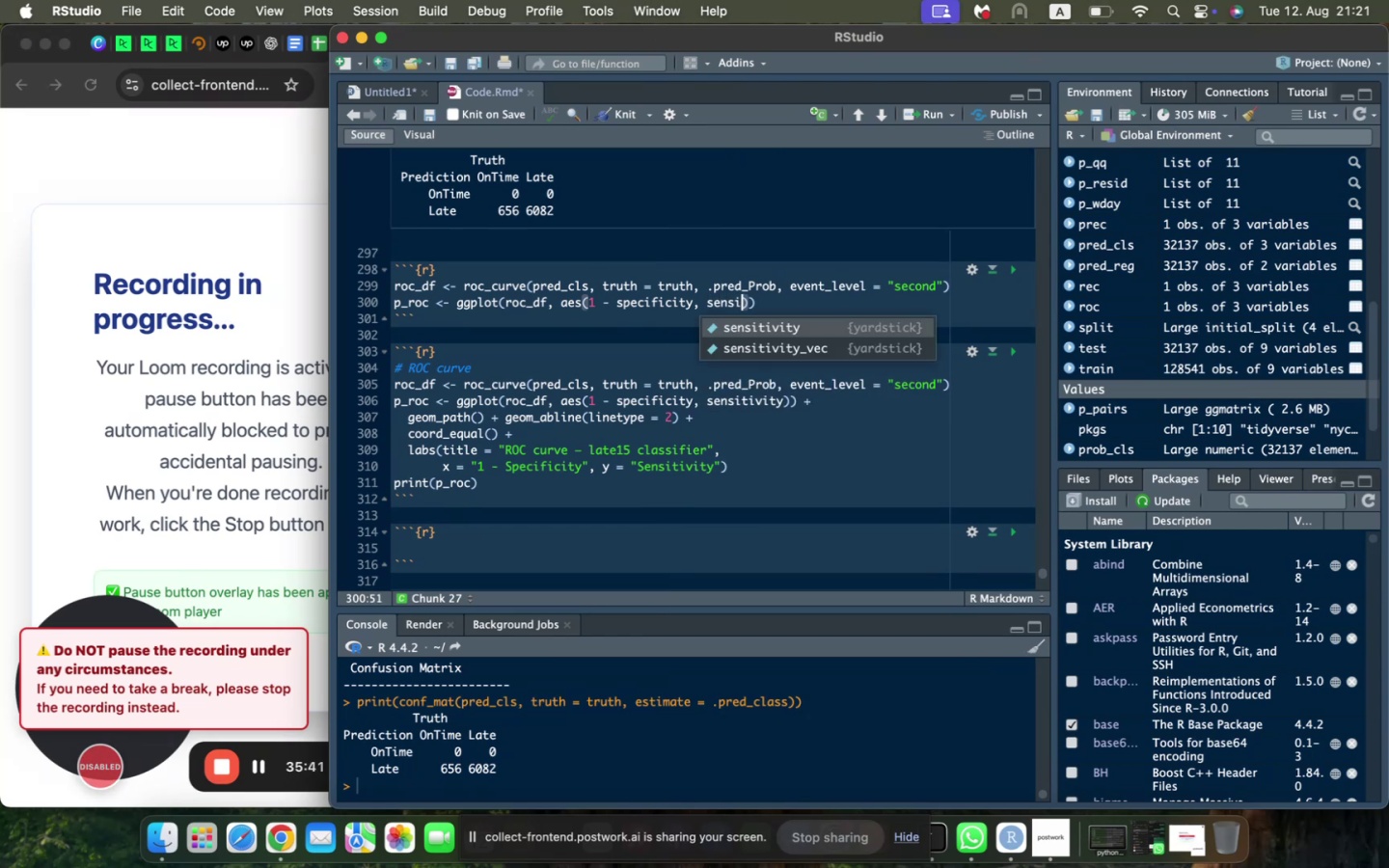 
key(Enter)
 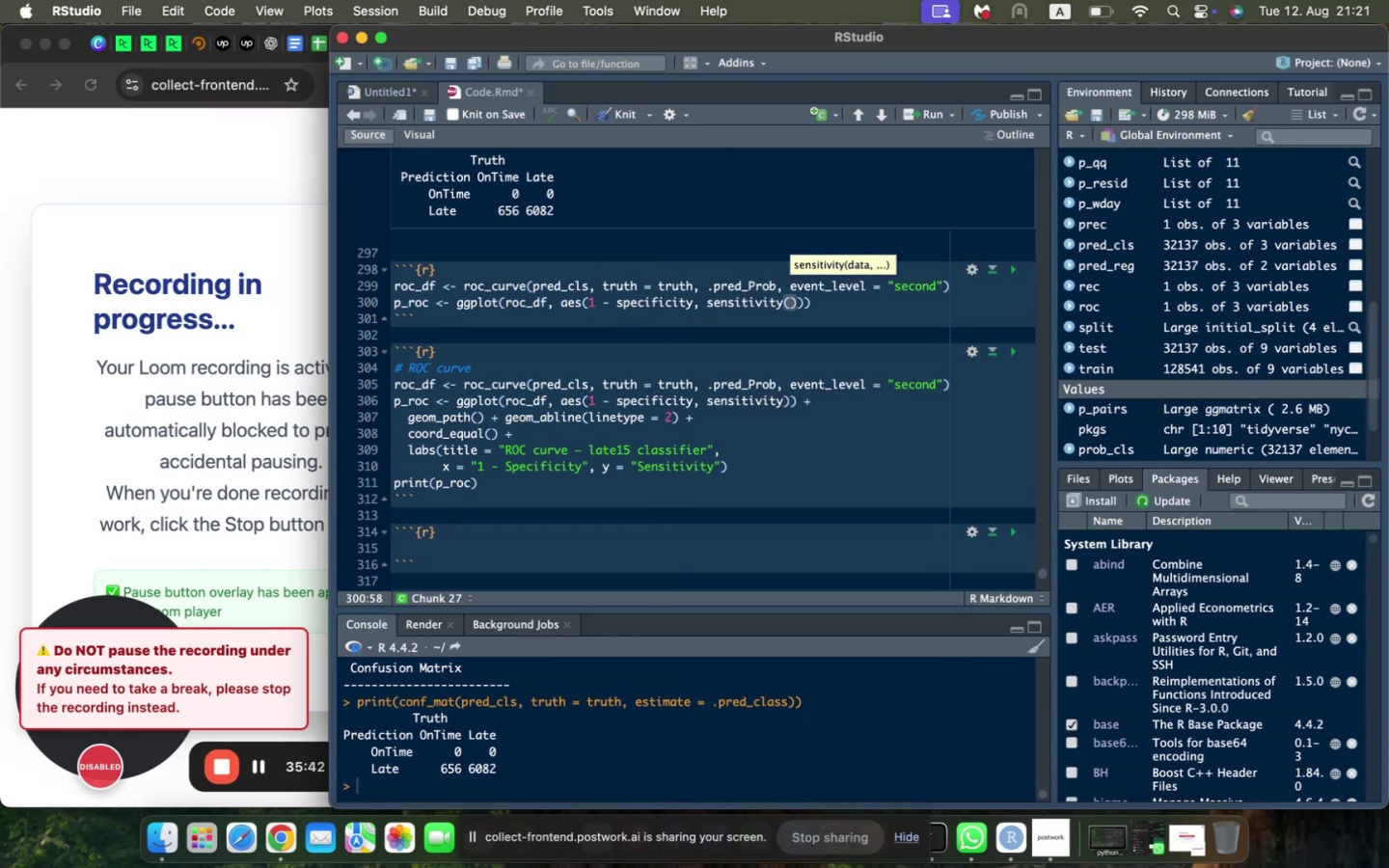 
key(Backspace)
 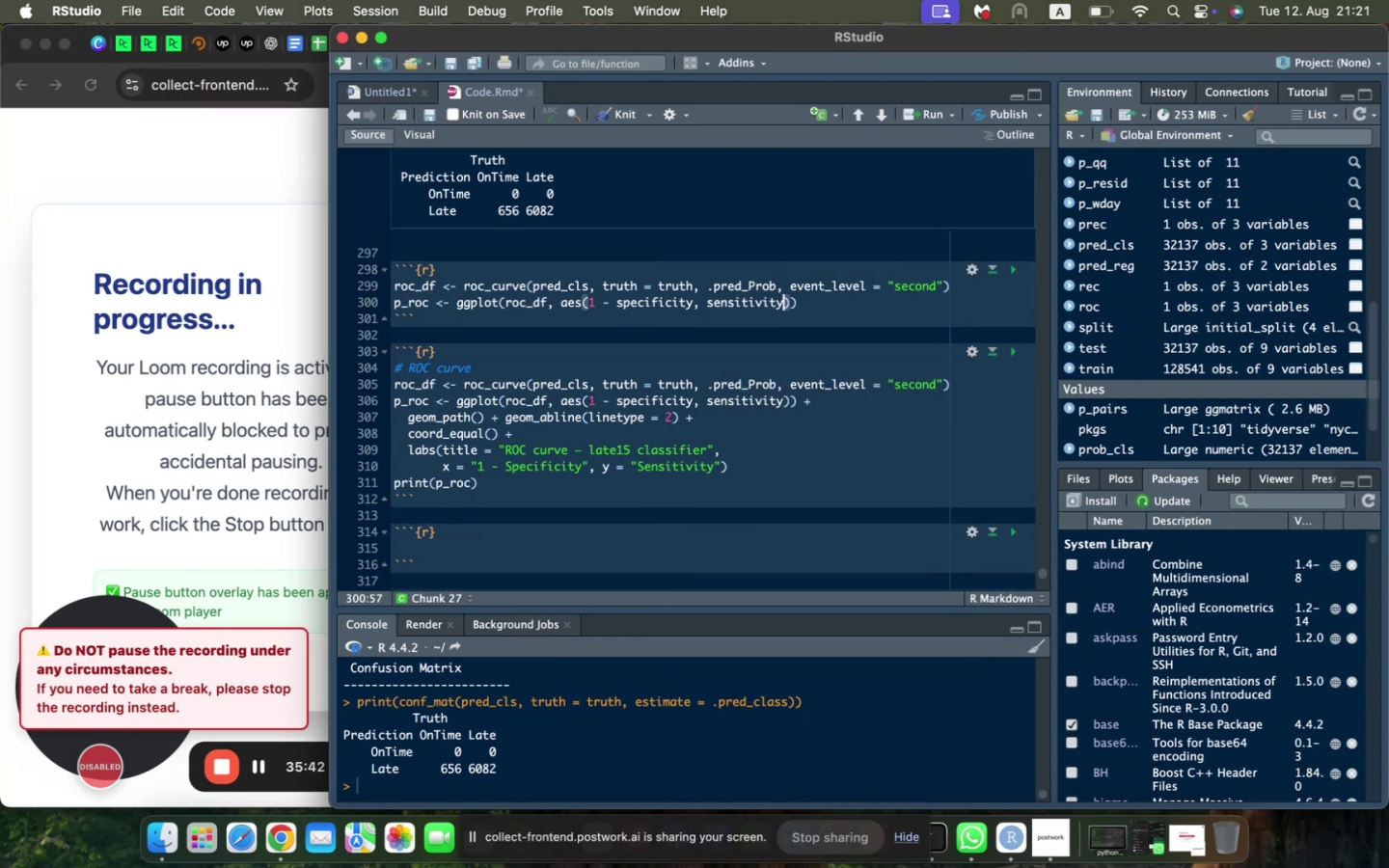 
key(ArrowRight)
 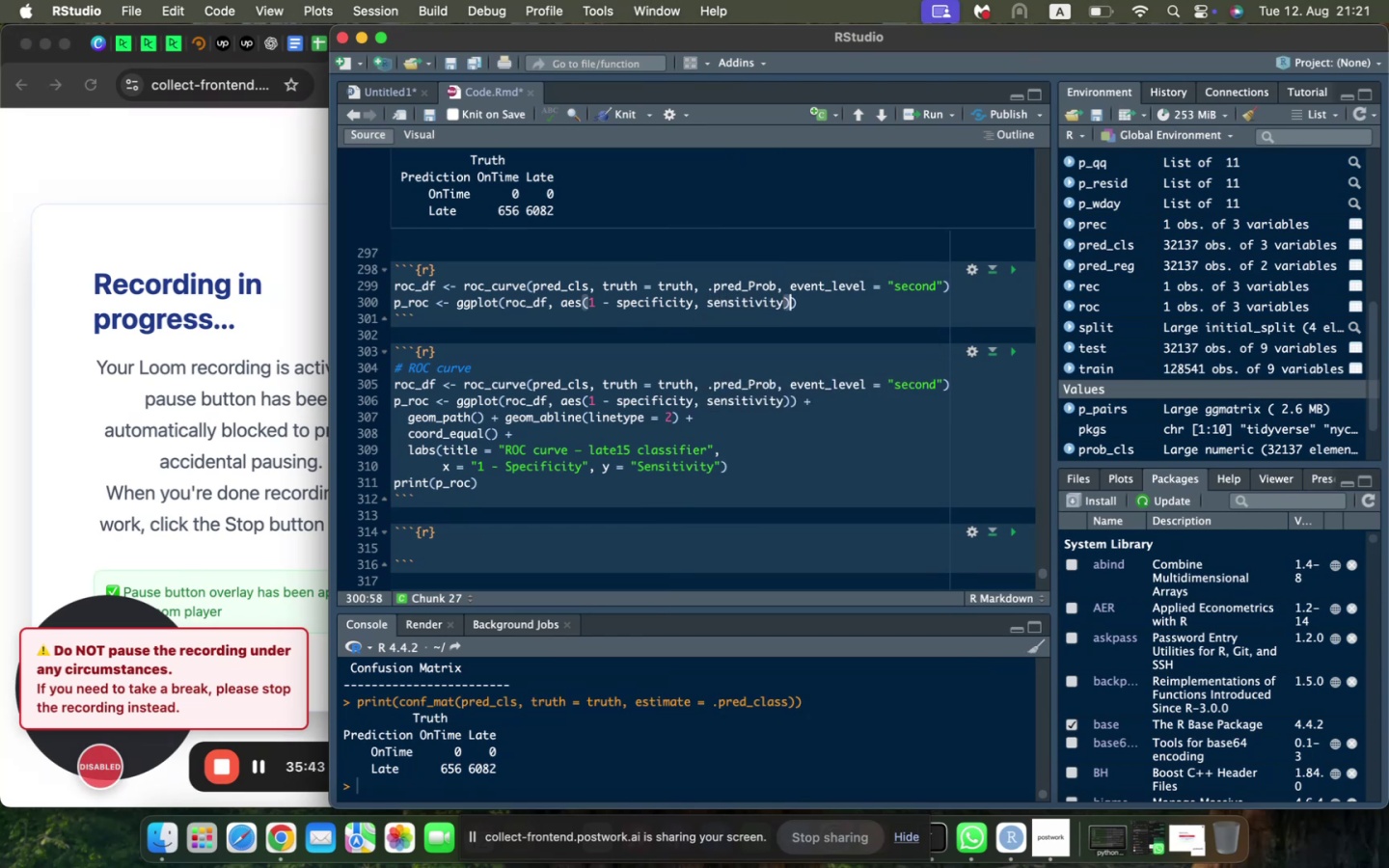 
key(ArrowRight)
 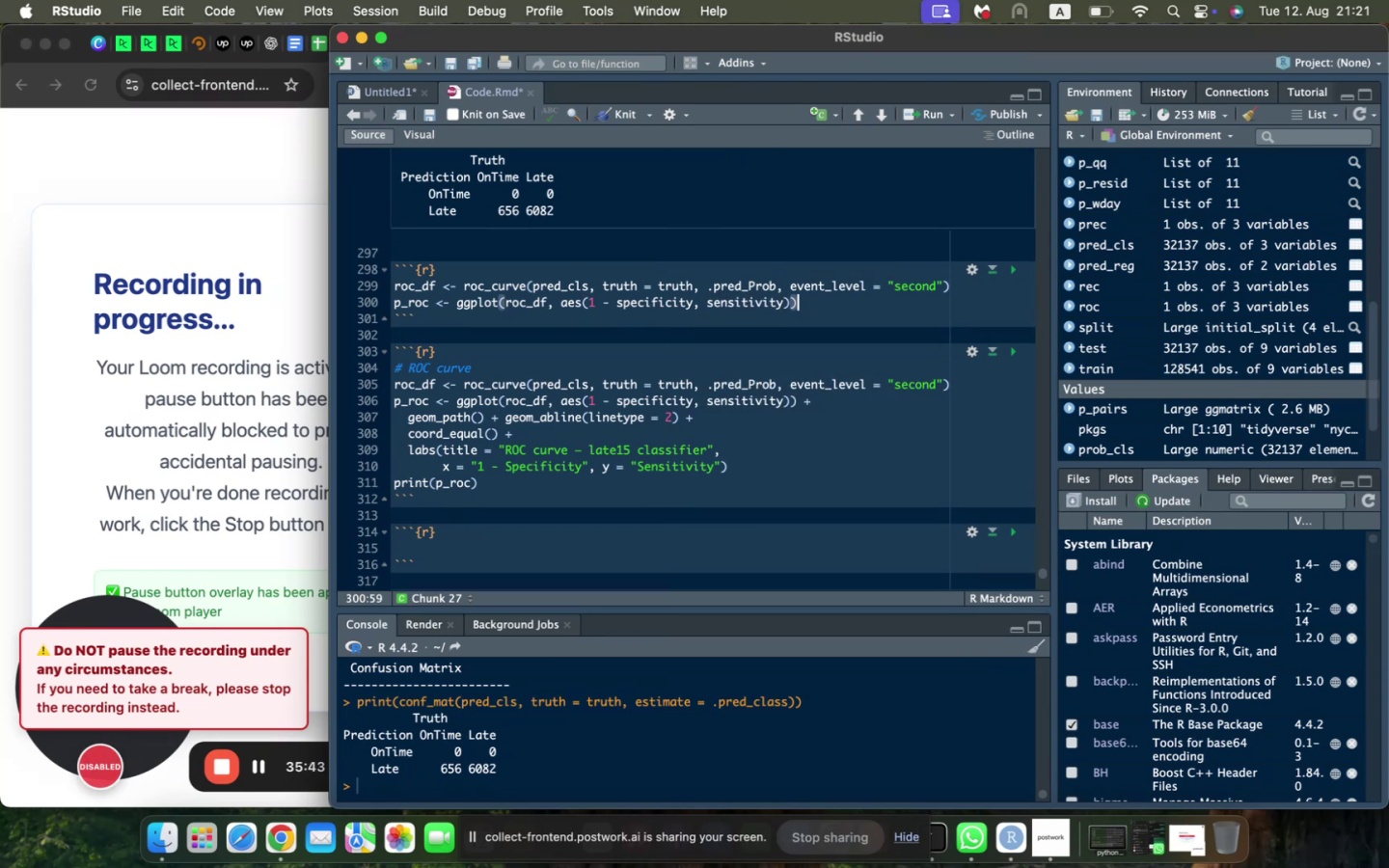 
key(Space)
 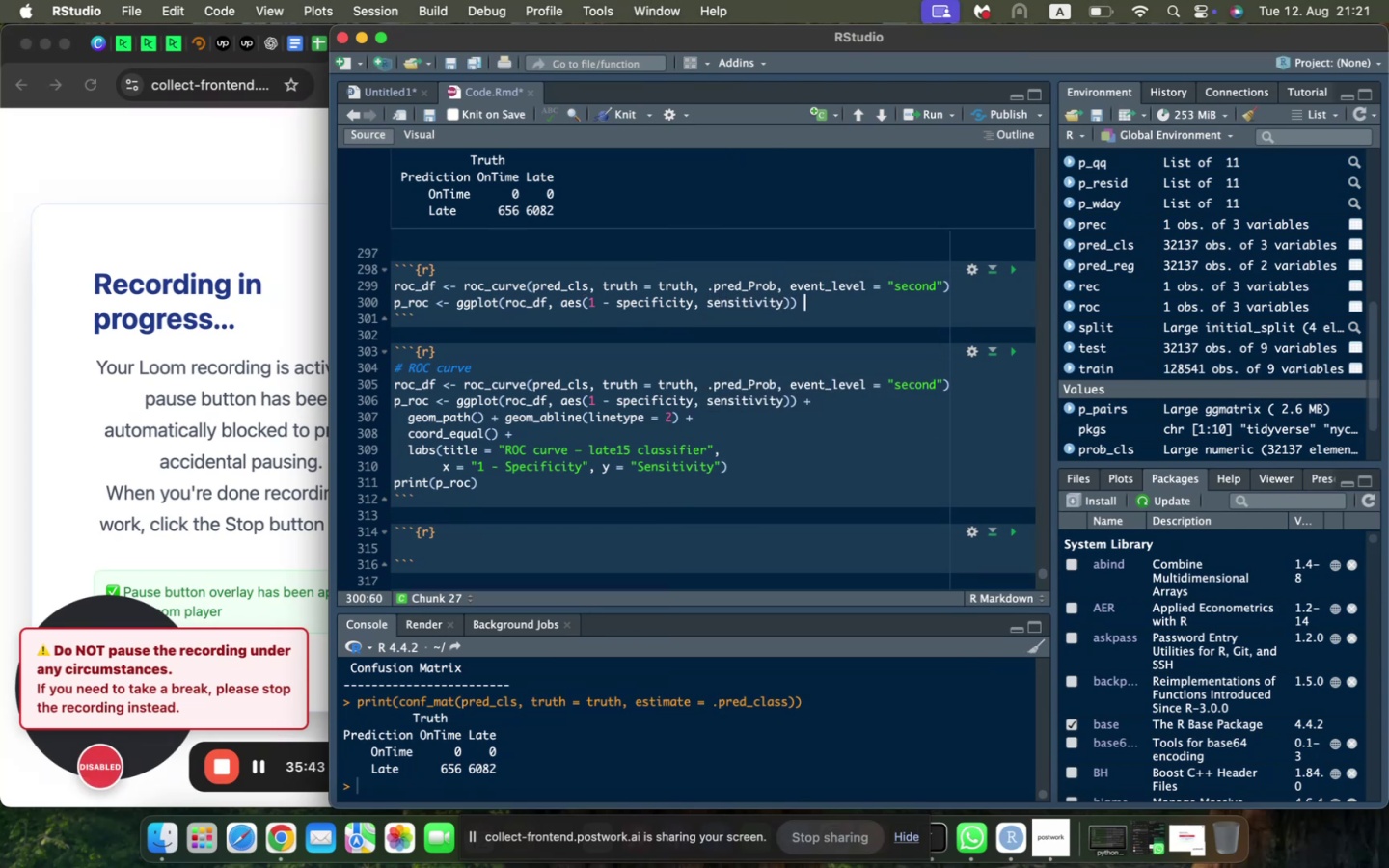 
key(Shift+ShiftLeft)
 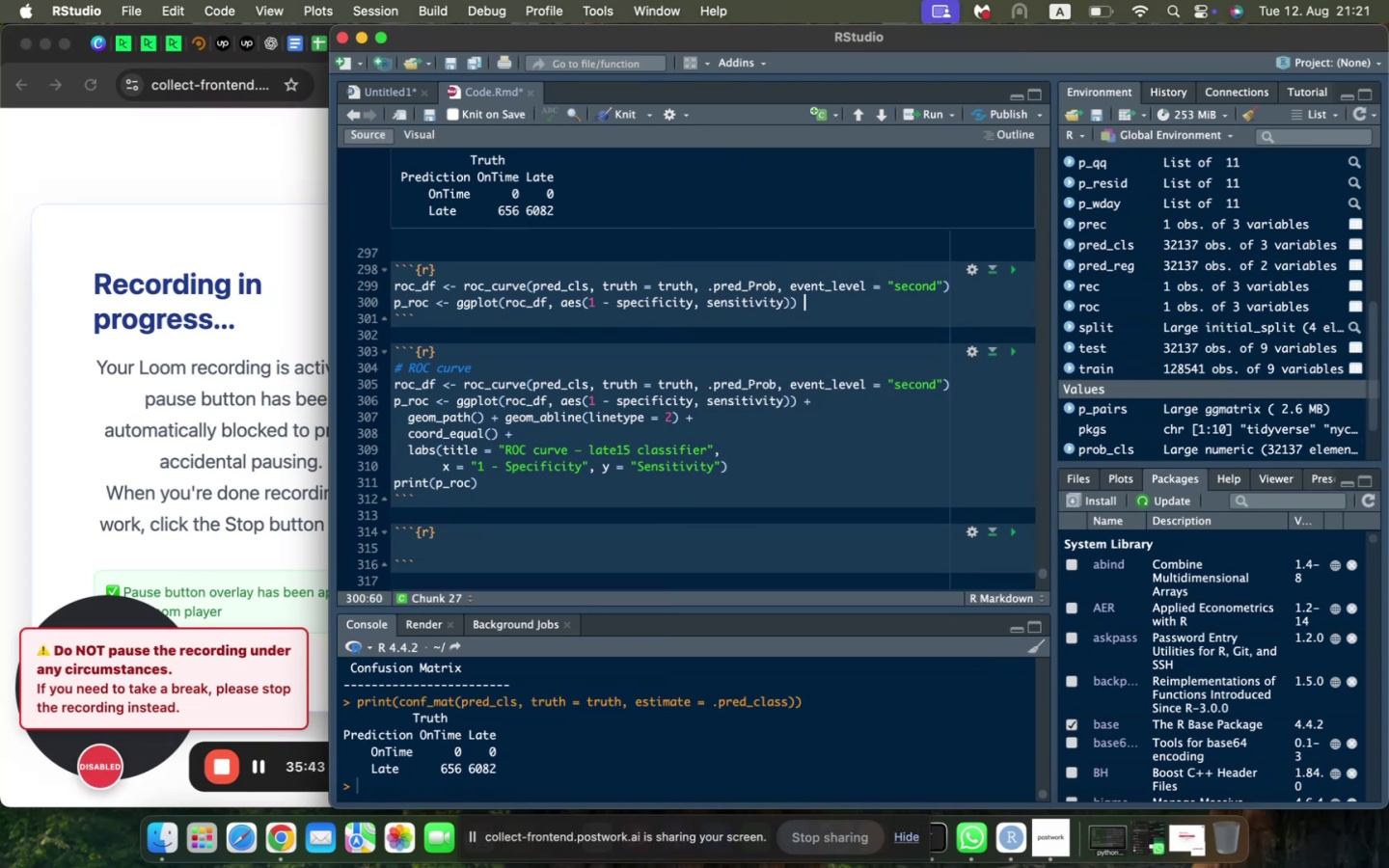 
key(Shift+Equal)
 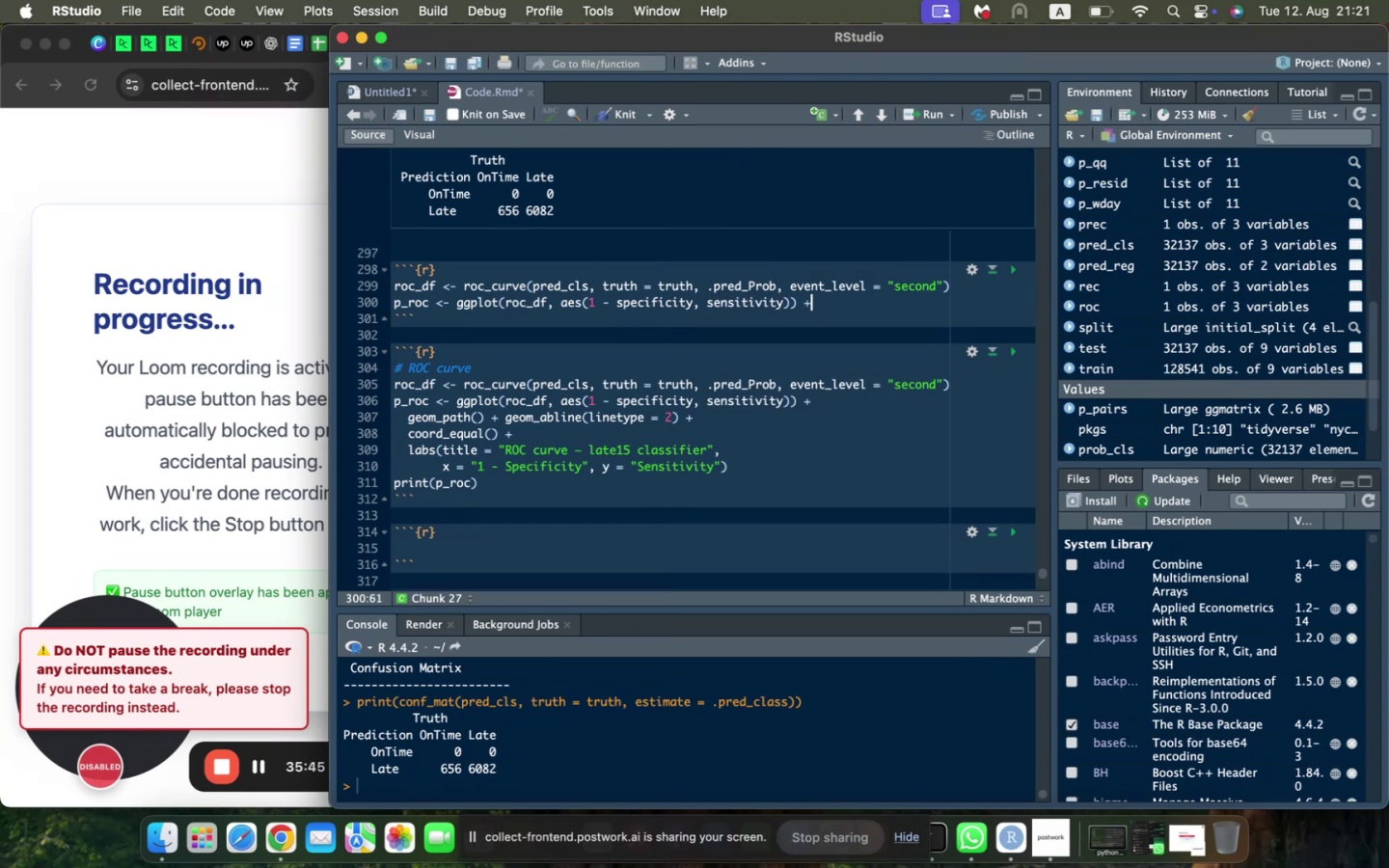 
key(Enter)
 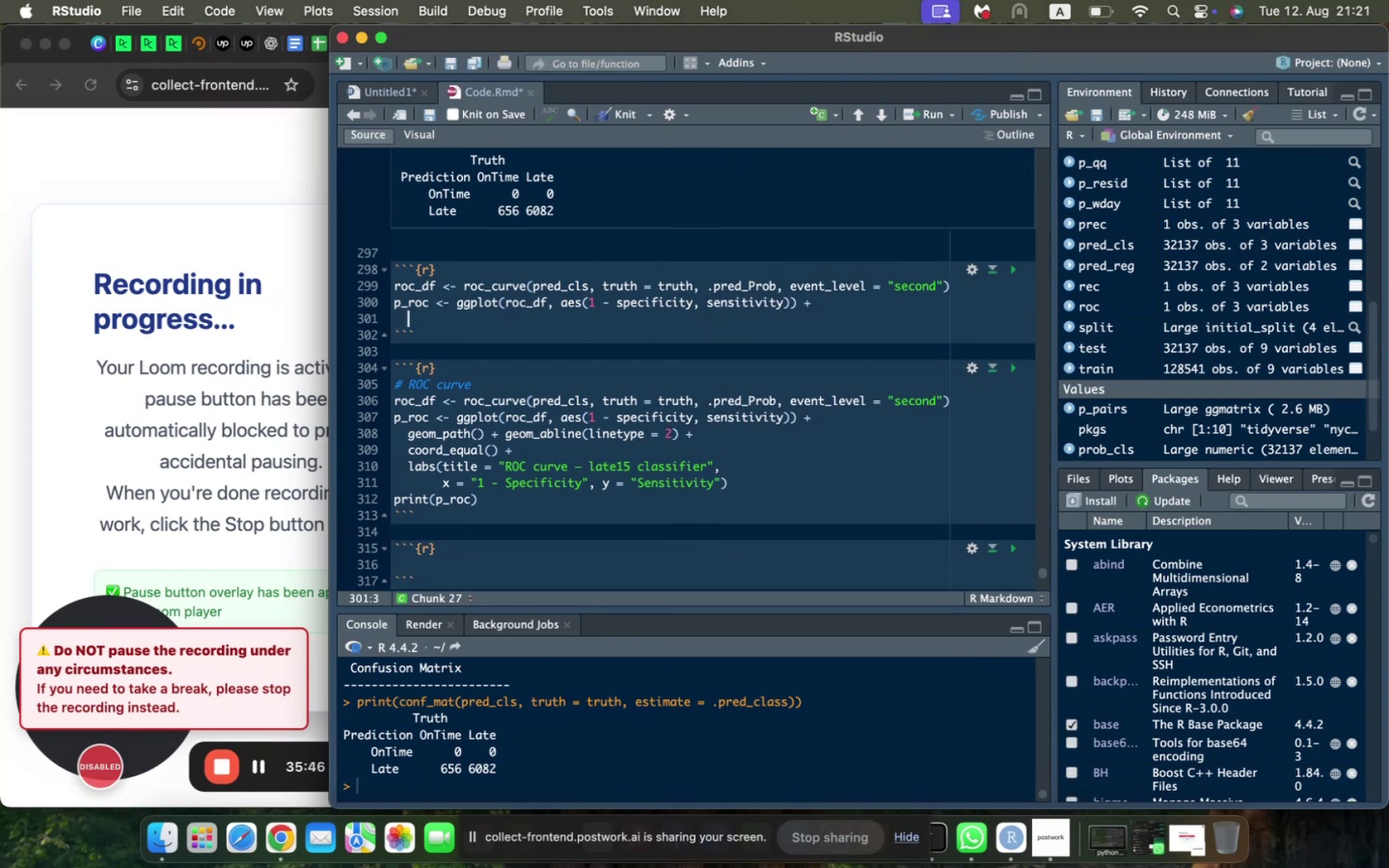 
type(geom)
key(Backspace)
key(Backspace)
key(Backspace)
key(Backspace)
type(geom_path()
 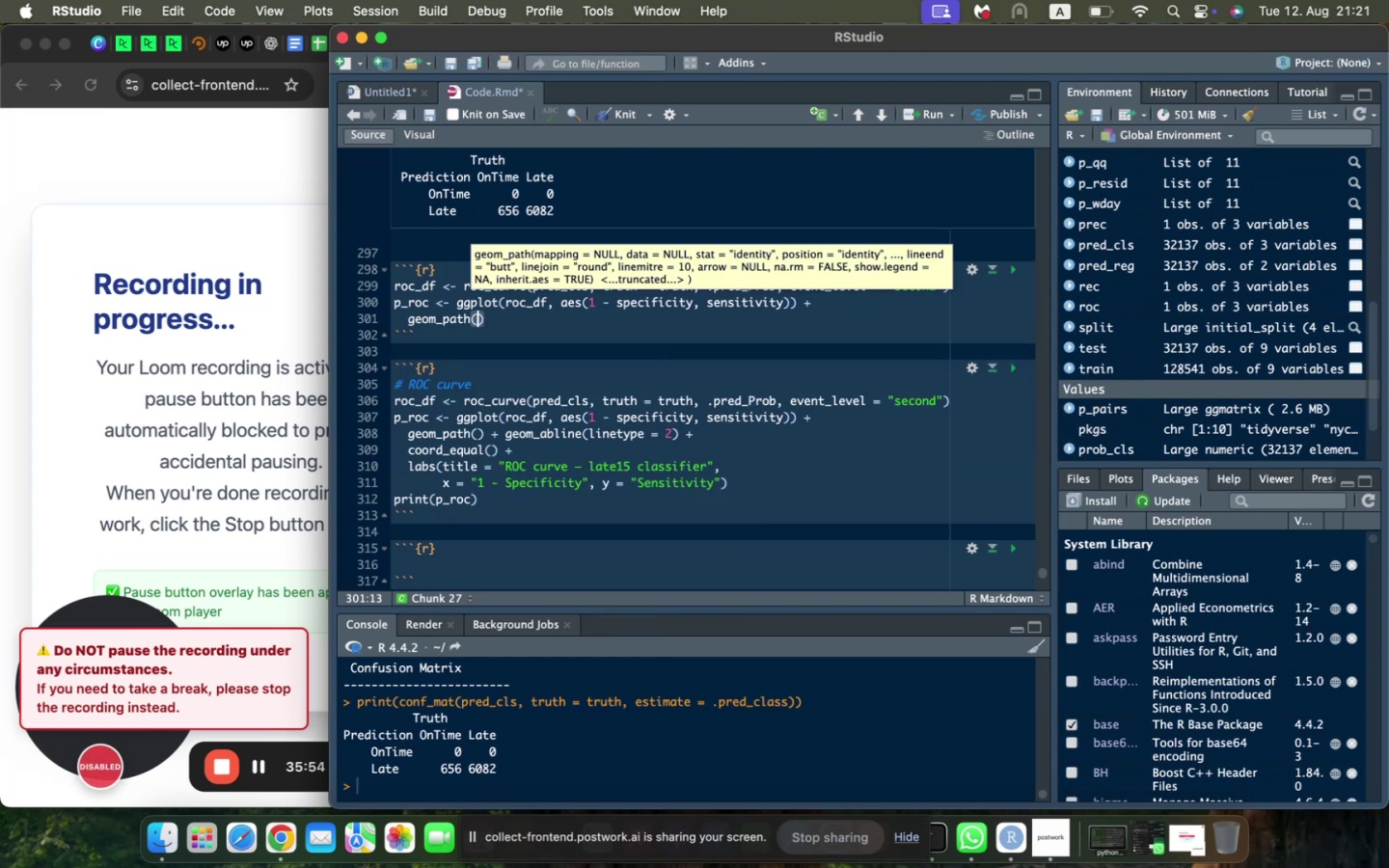 
key(ArrowRight)
 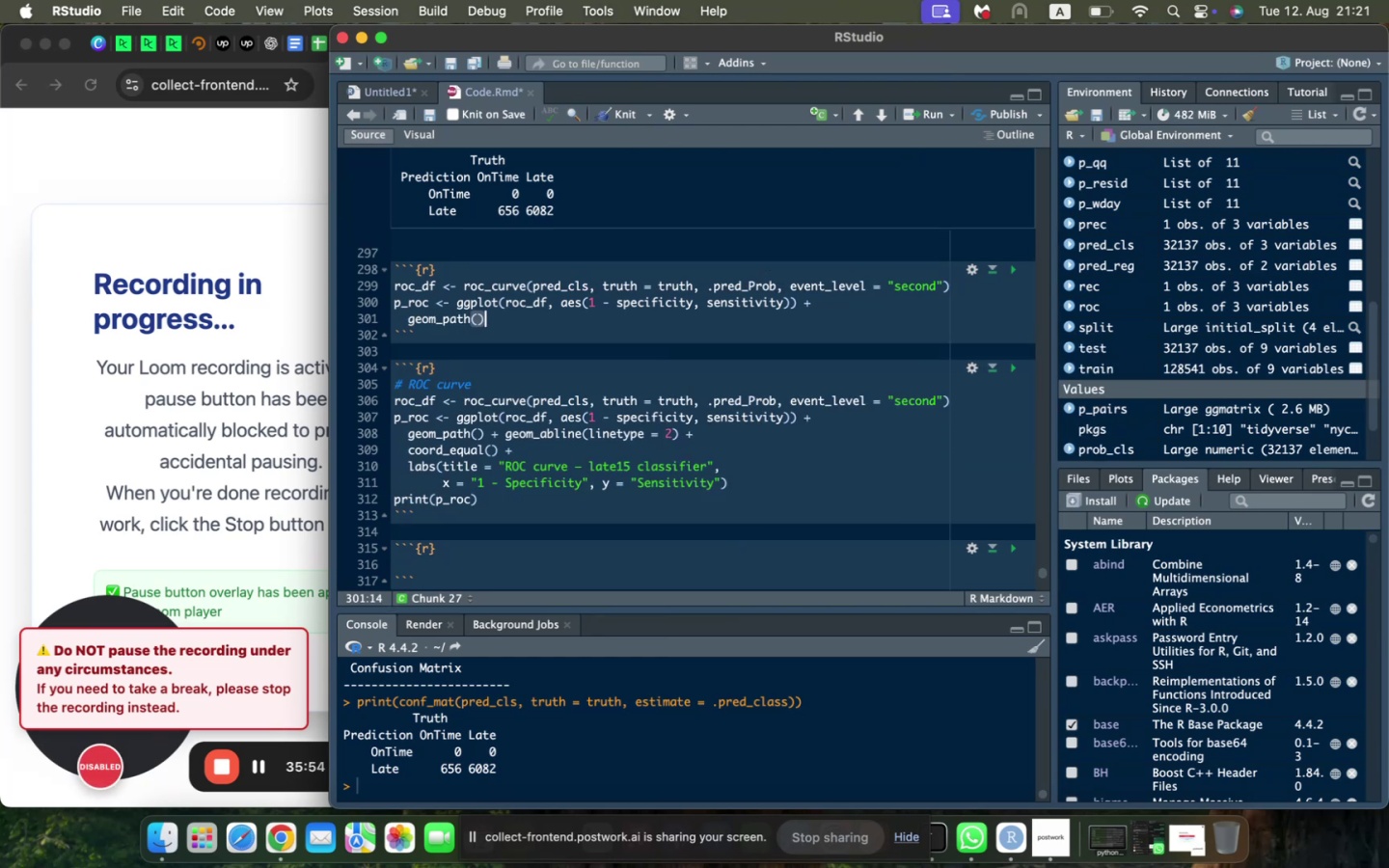 
type( + geom_)
 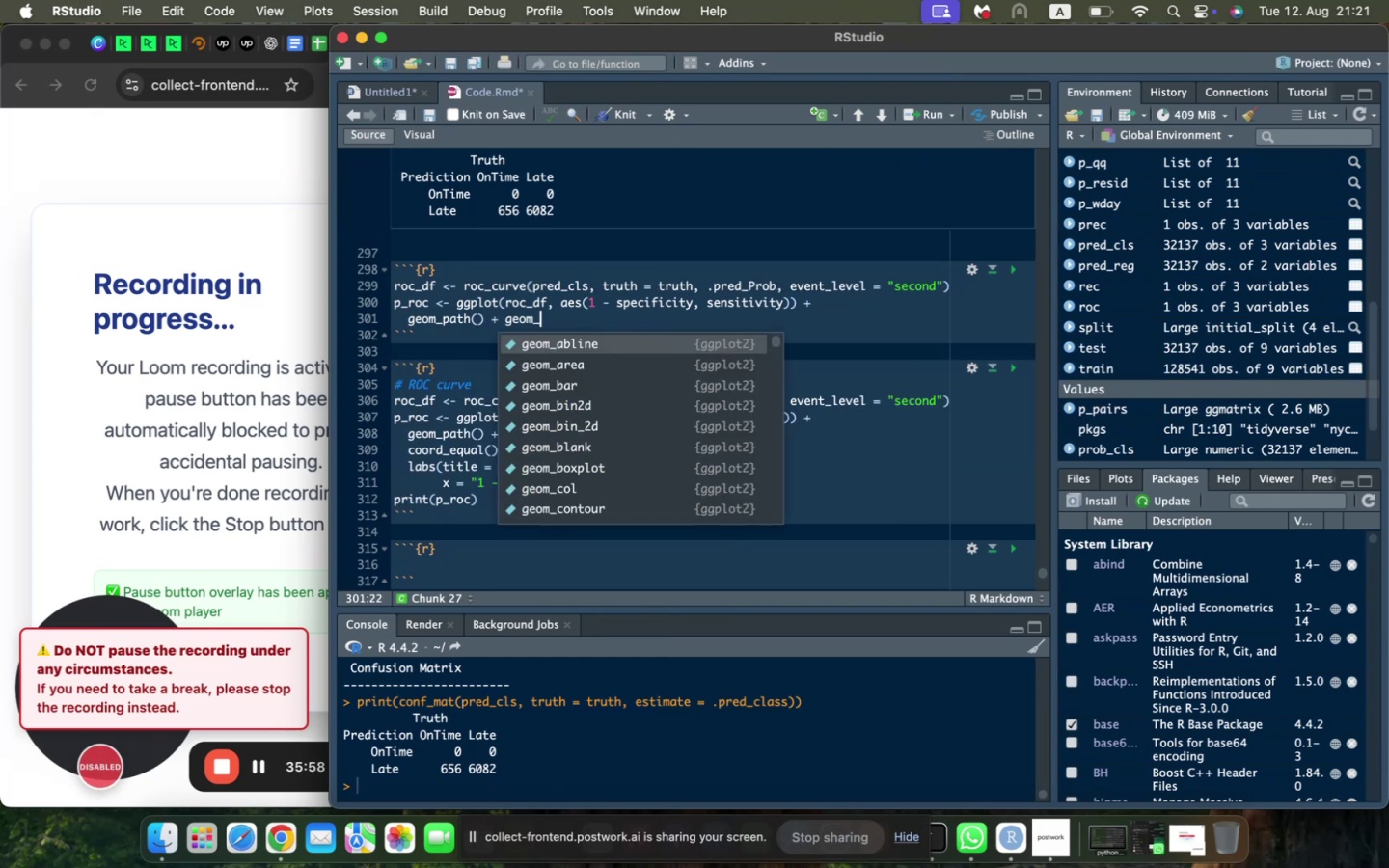 
key(Enter)
 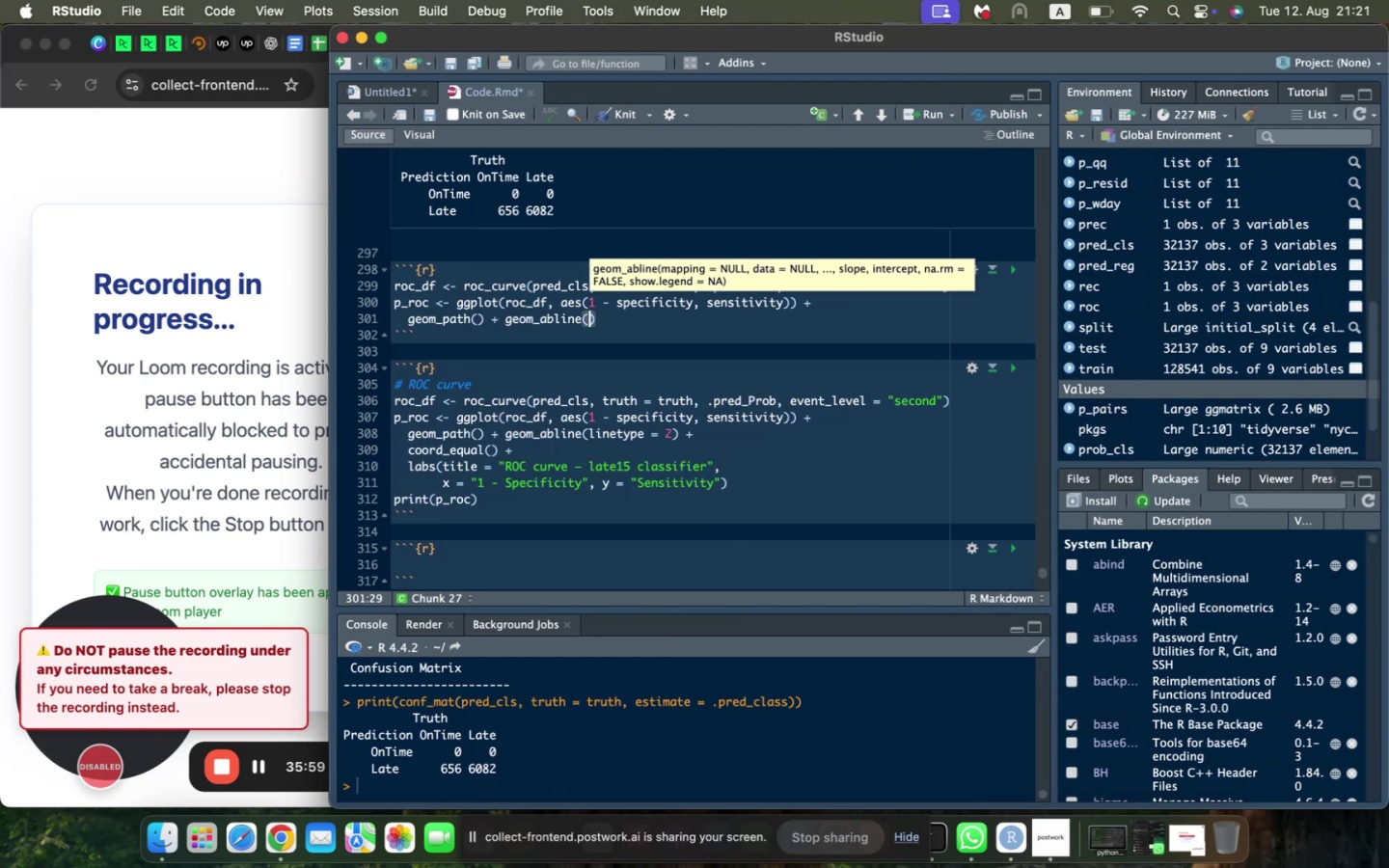 
type(linetype = 2)
 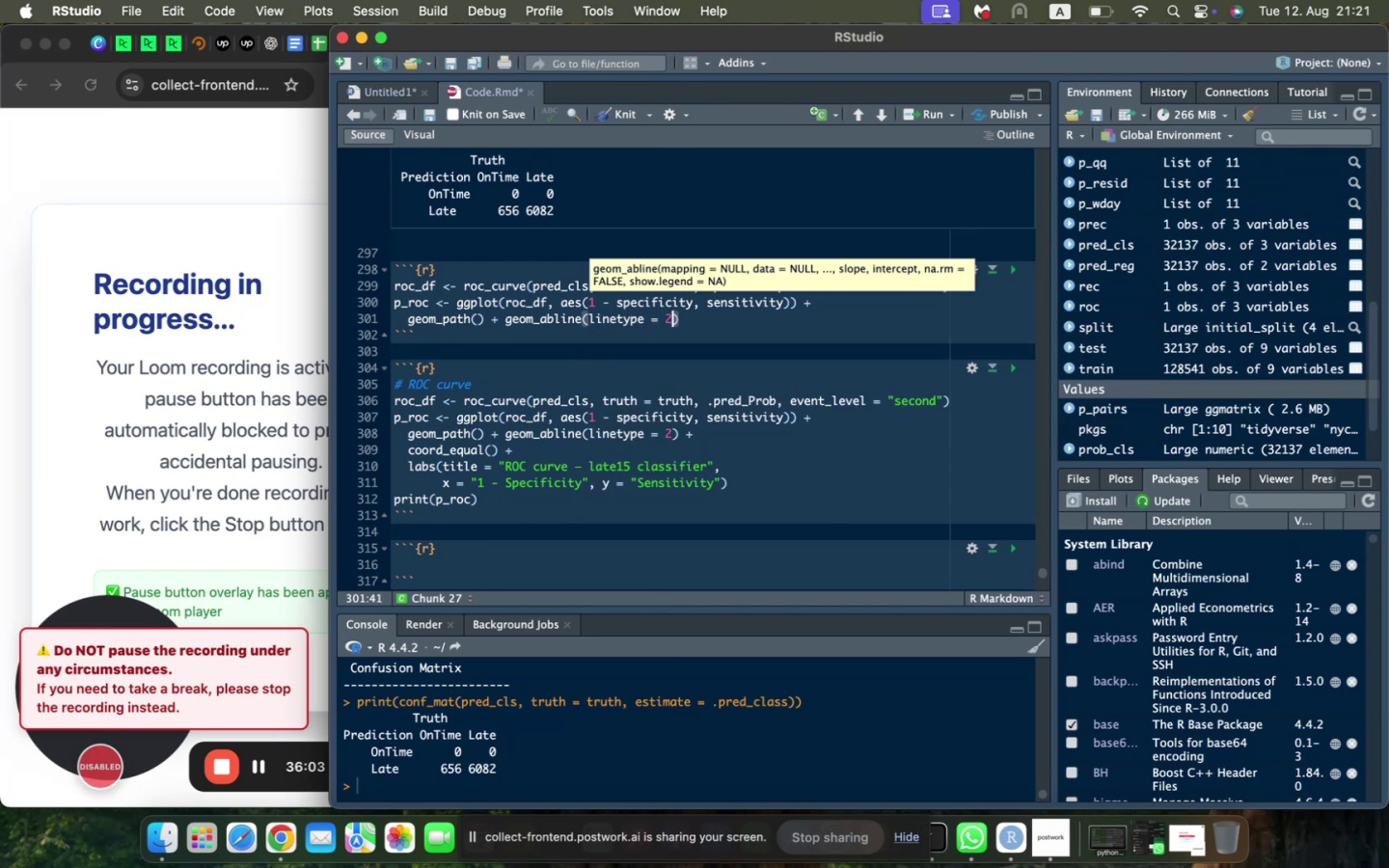 
key(ArrowRight)
 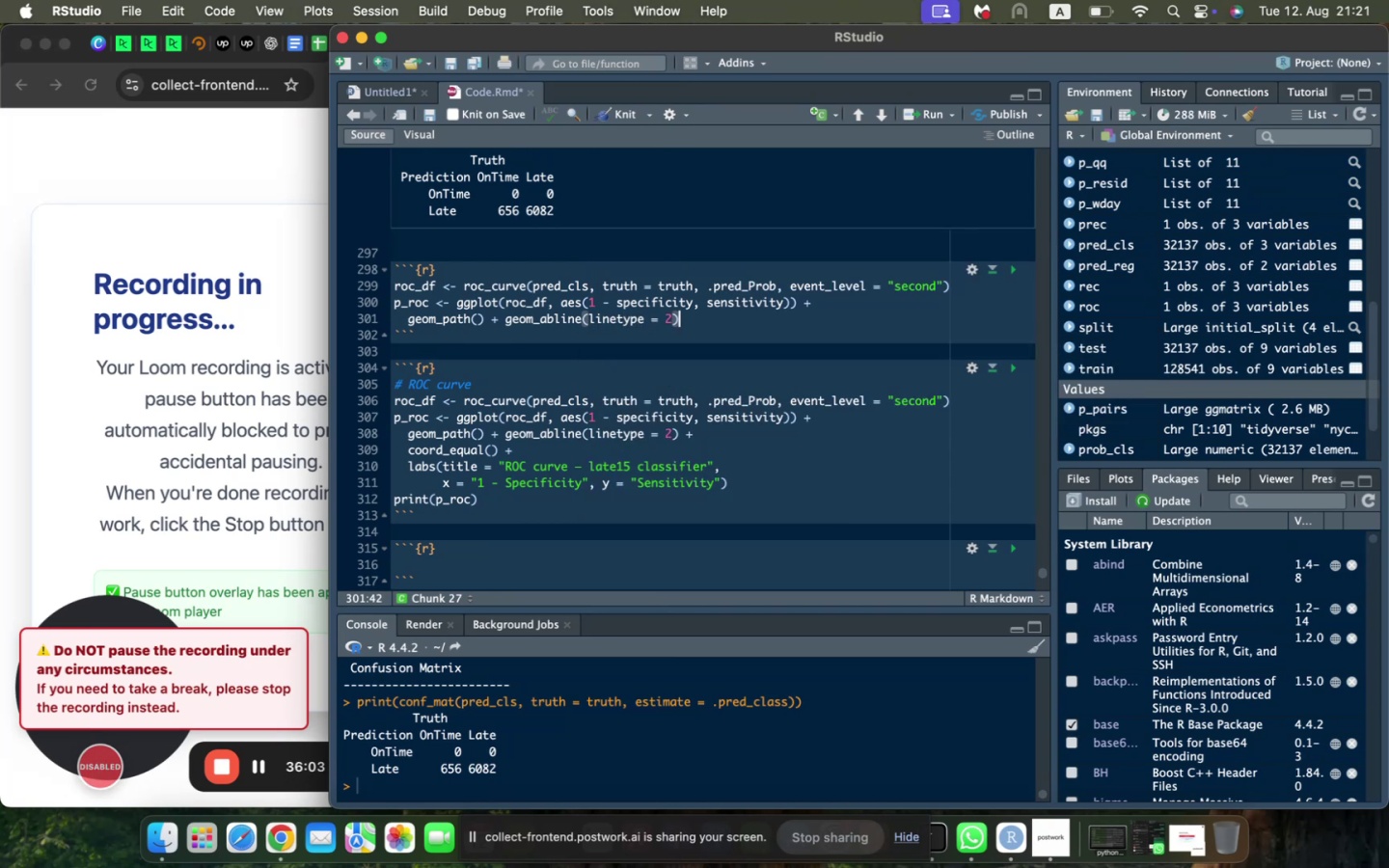 
key(Space)
 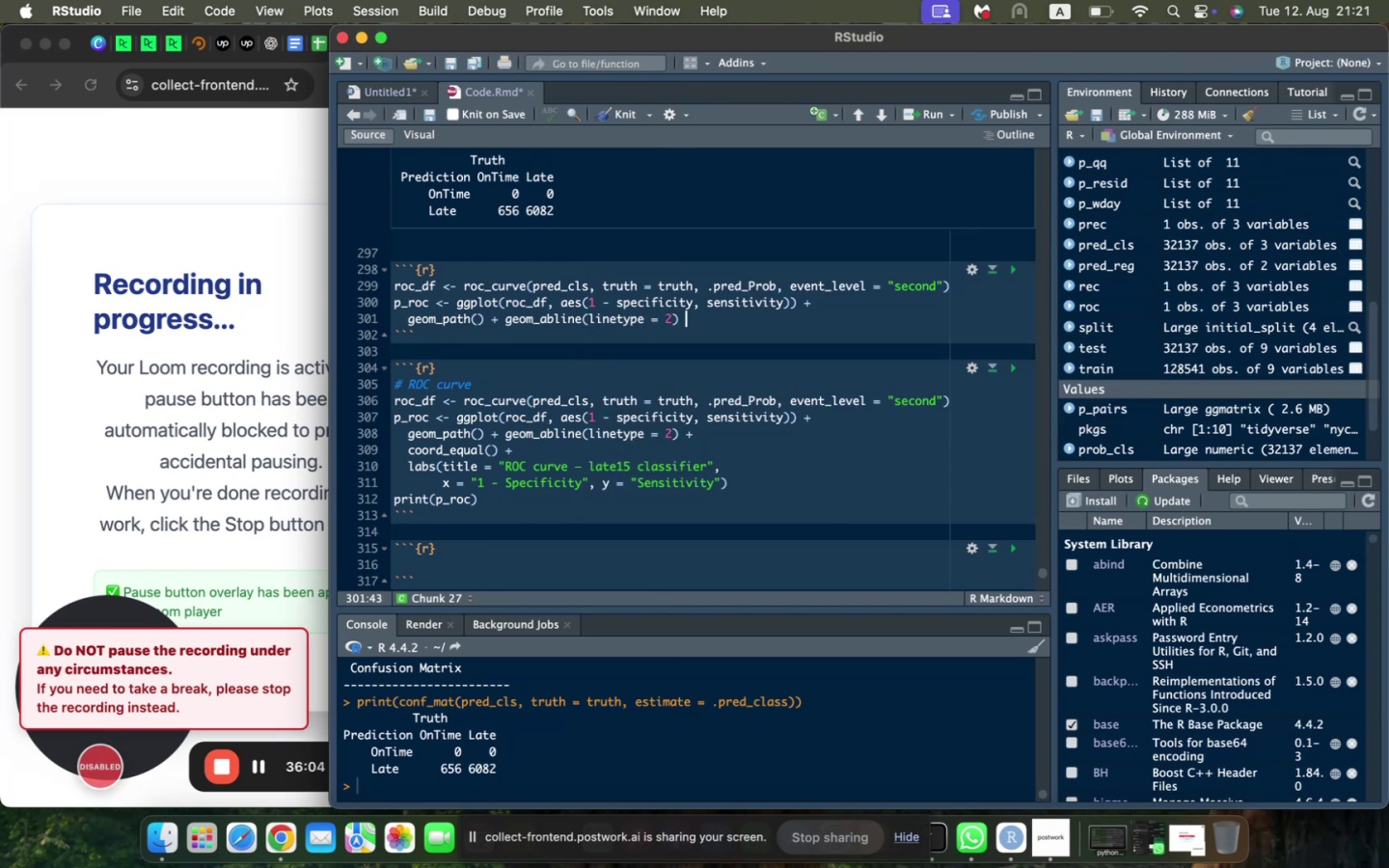 
key(Shift+ShiftLeft)
 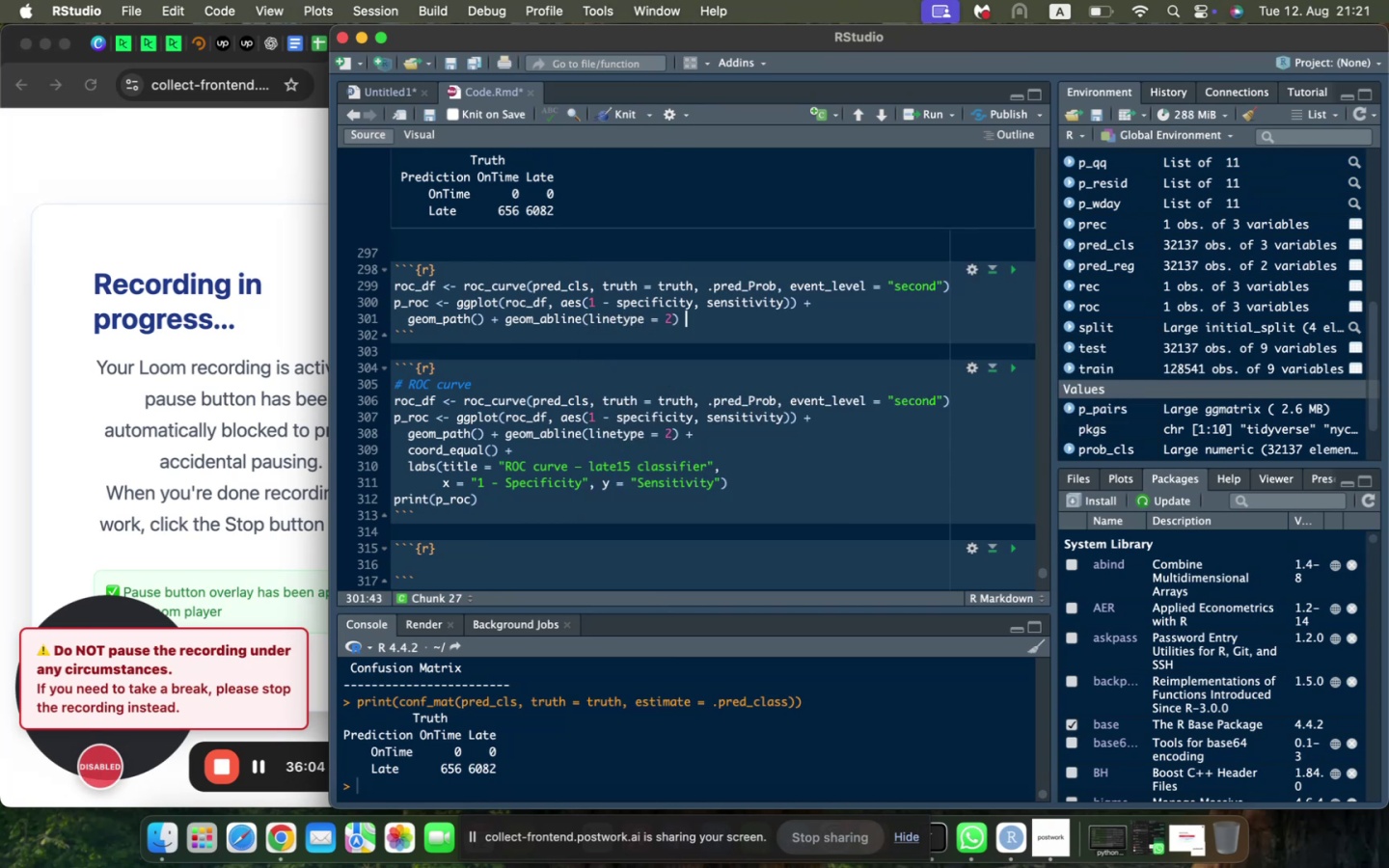 
key(Shift+Equal)
 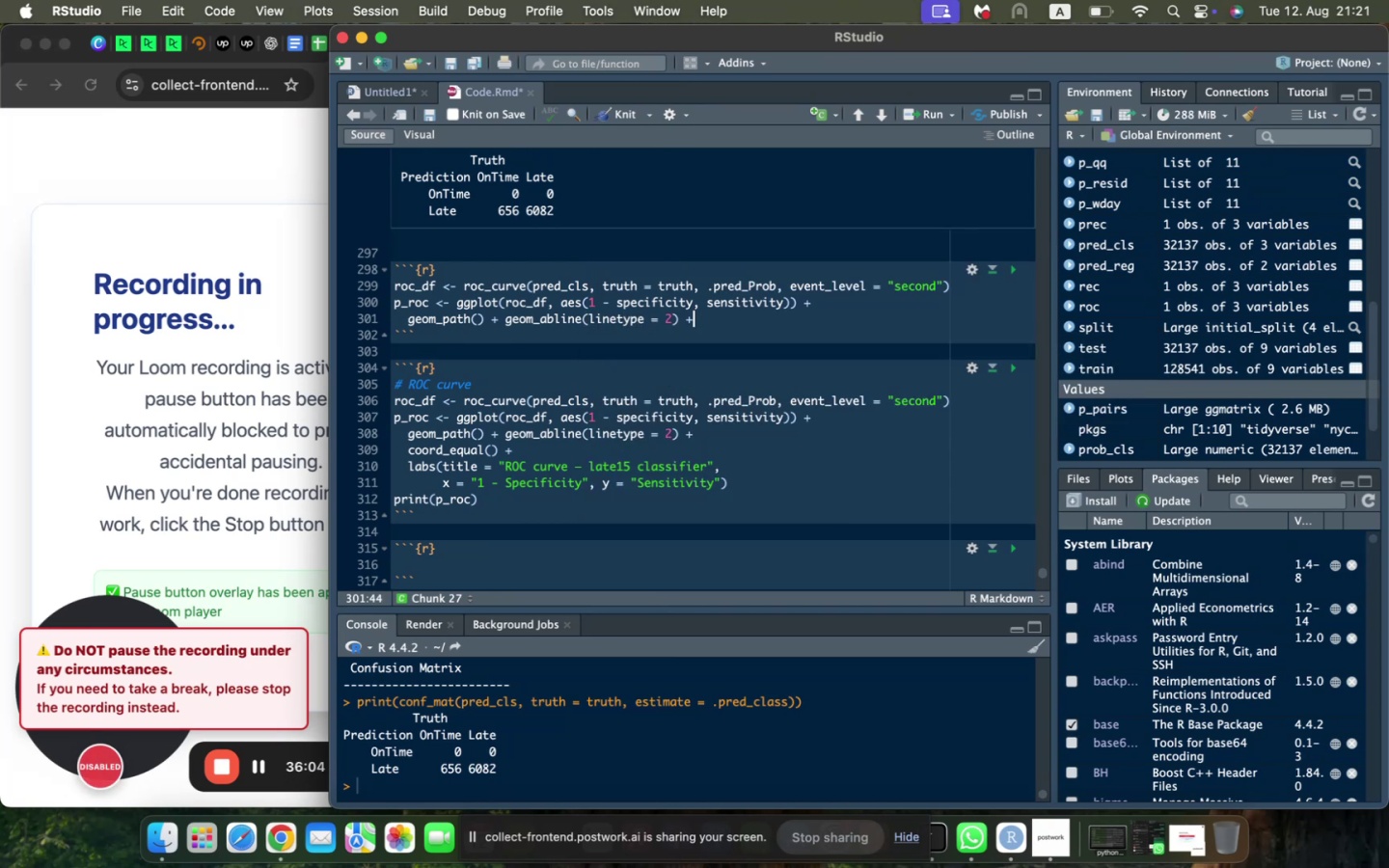 
key(Space)
 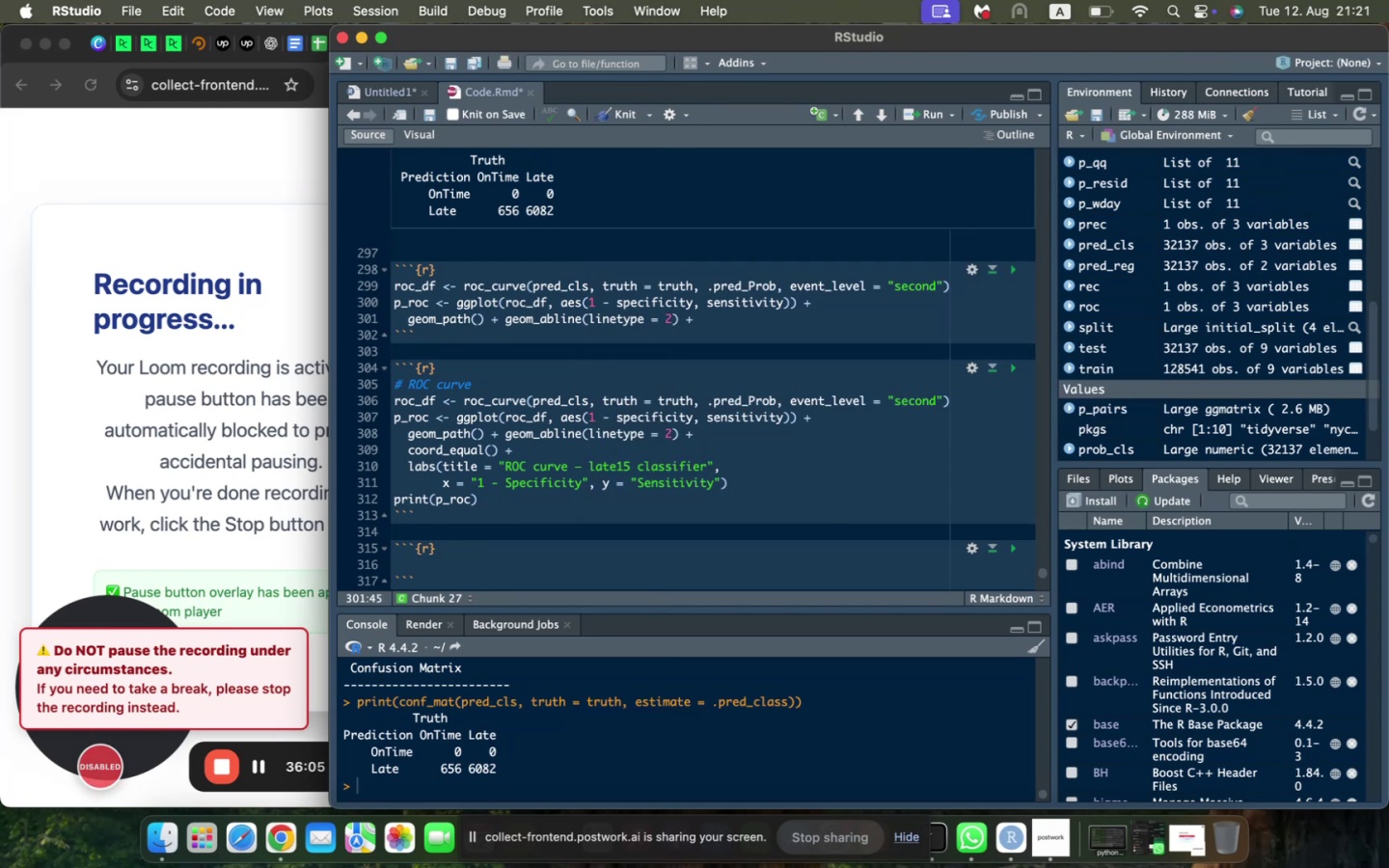 
key(Enter)
 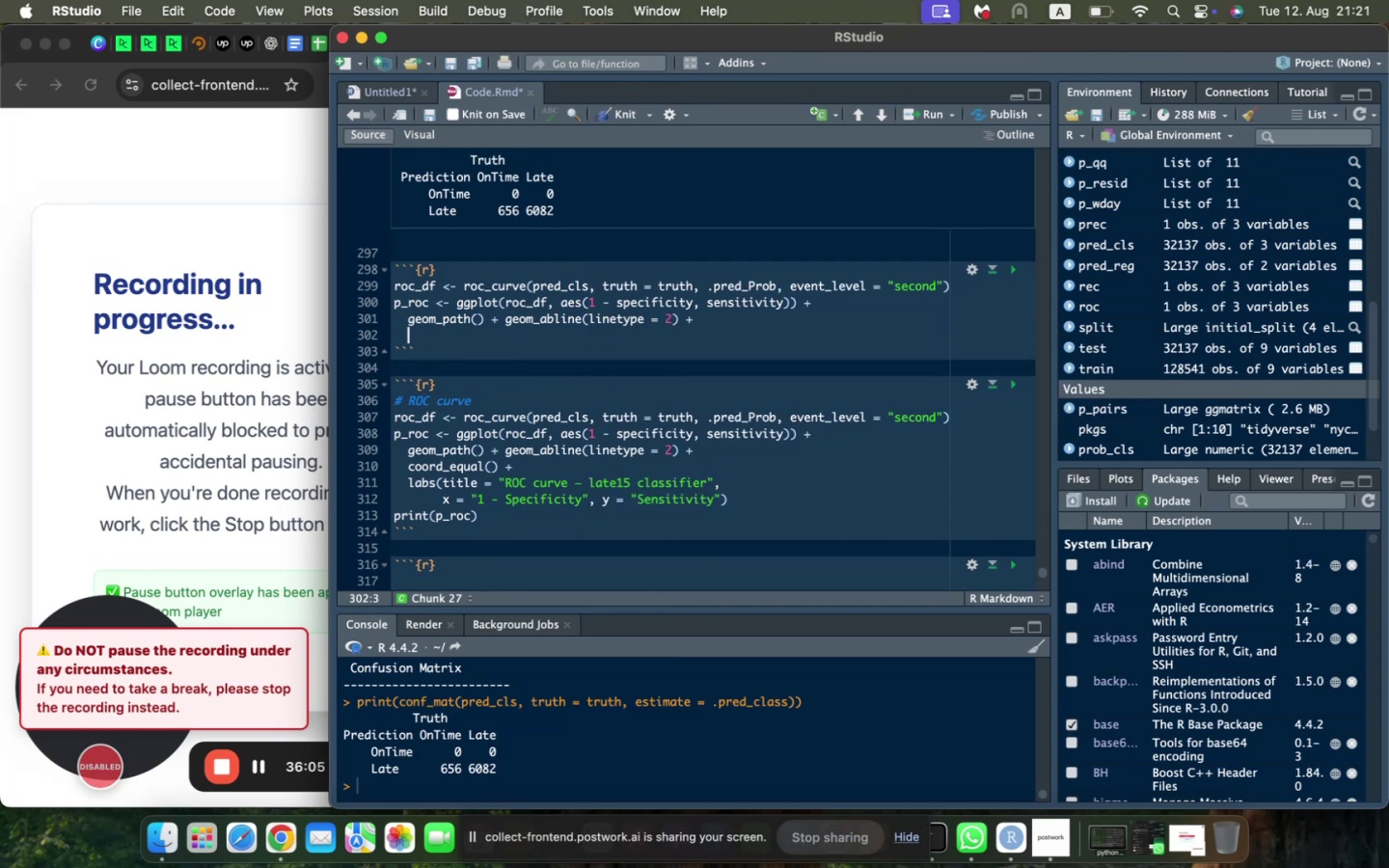 
type(coord_)
key(Backspace)
key(Backspace)
key(Backspace)
key(Backspace)
key(Backspace)
key(Backspace)
type(coord_equ)
 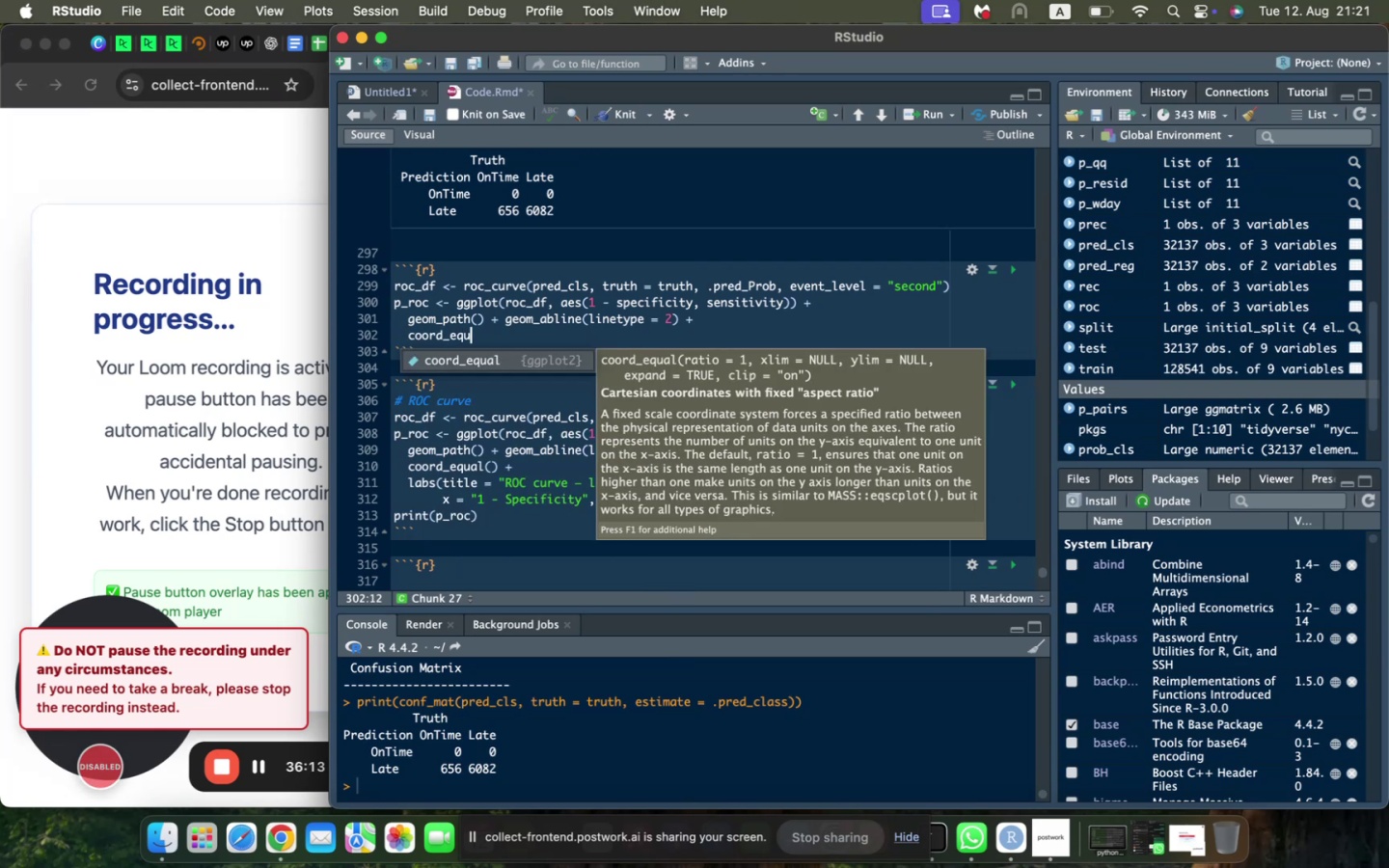 
 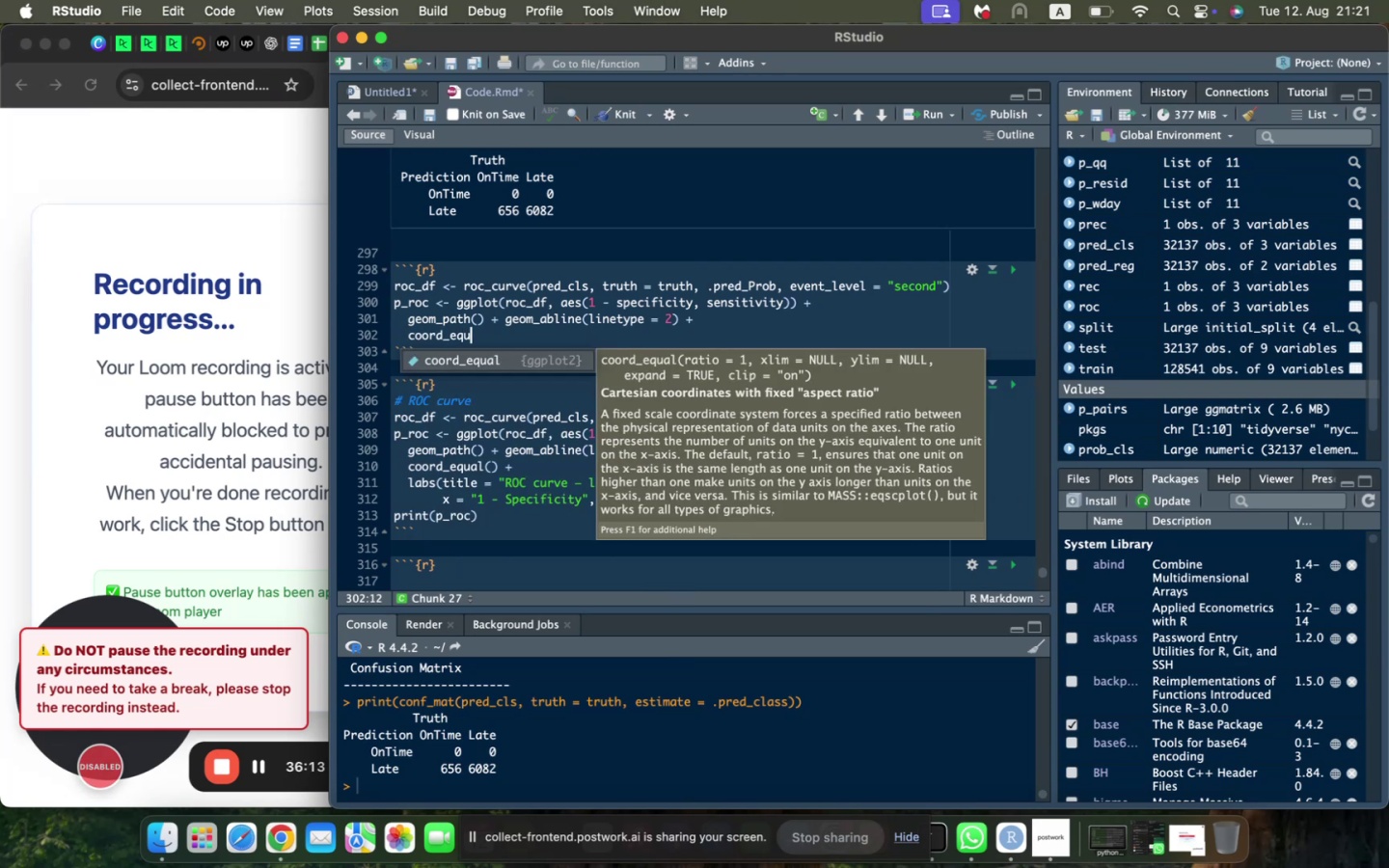 
key(Enter)
 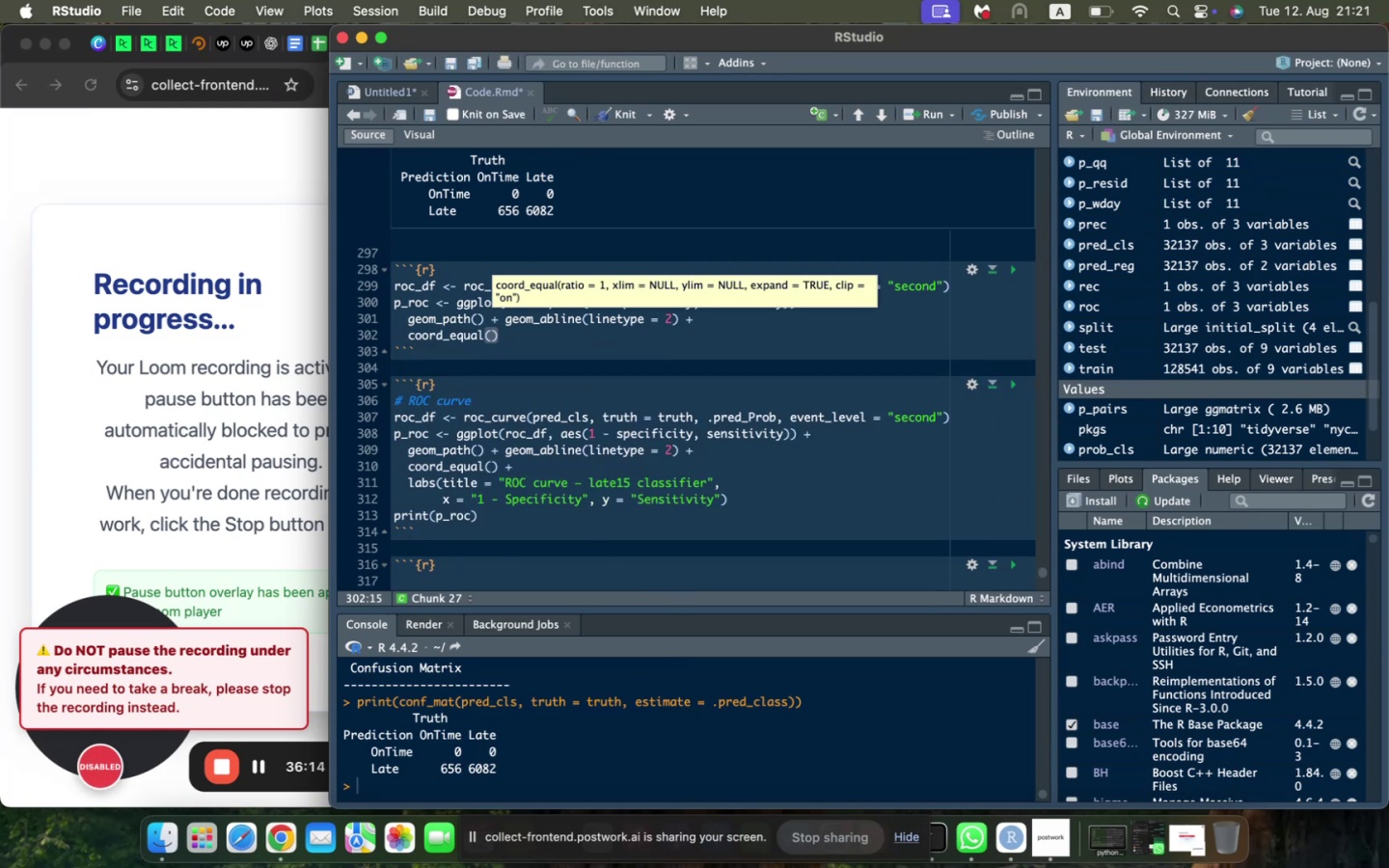 
key(ArrowRight)
 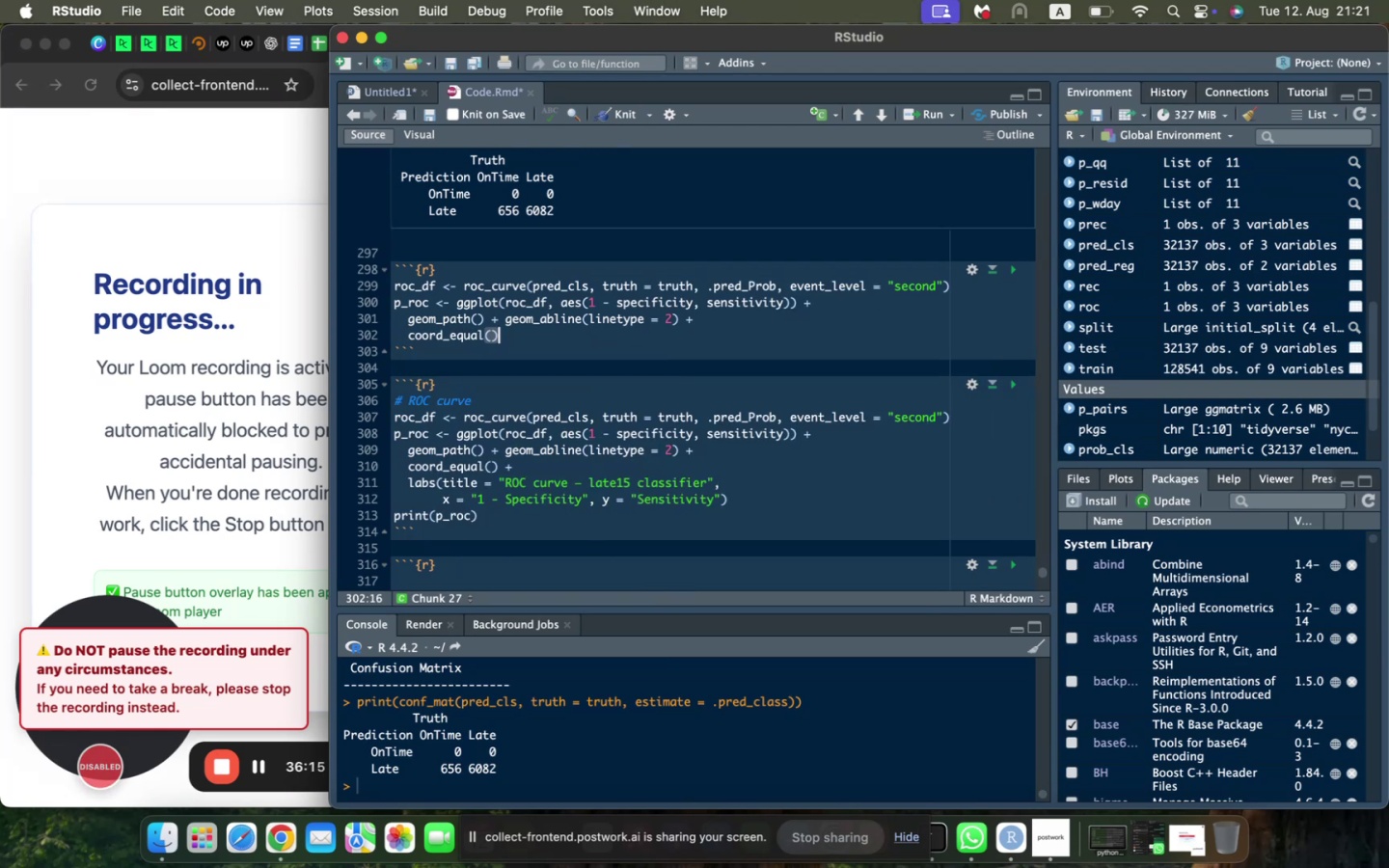 
key(Space)
 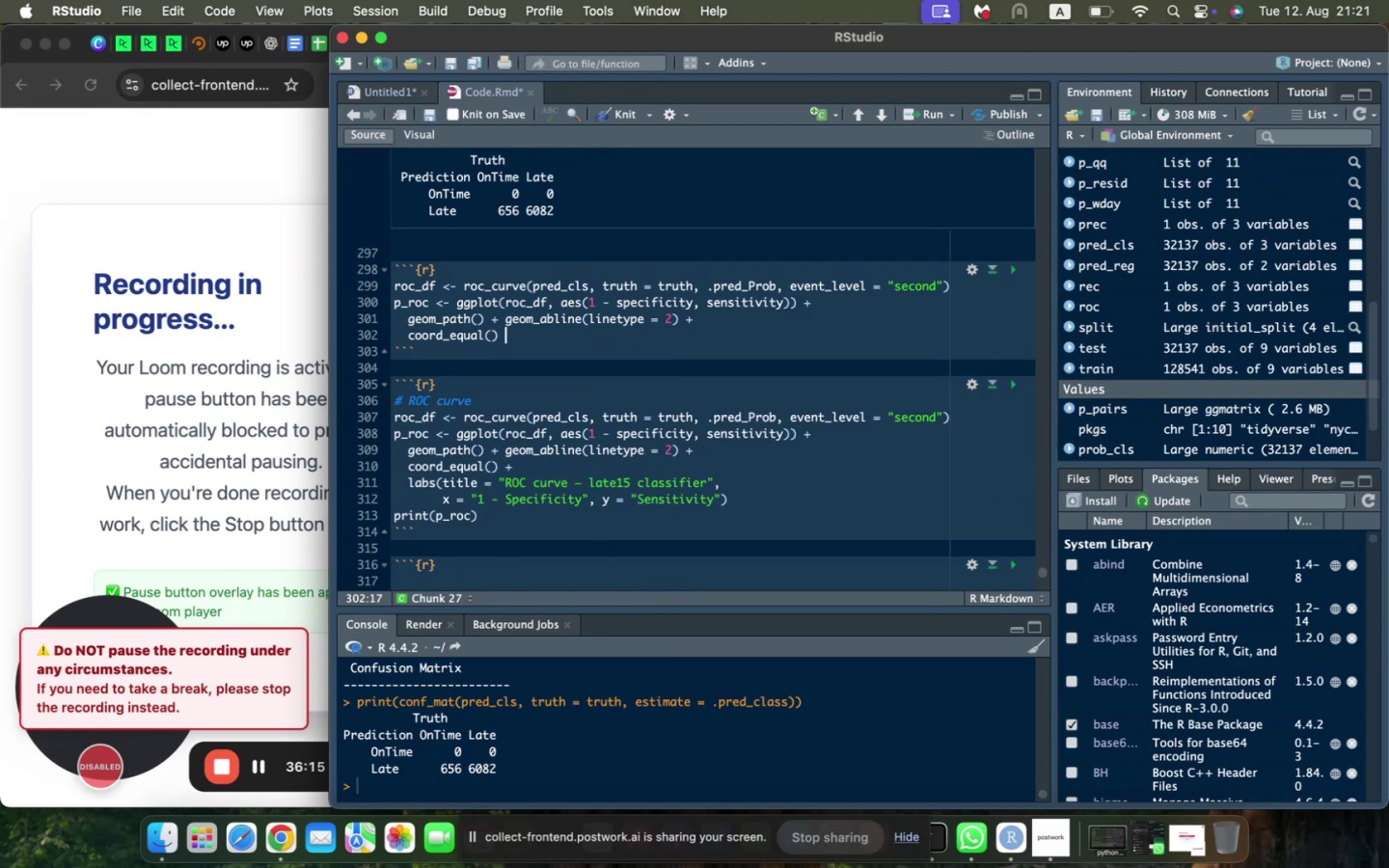 
key(Shift+ShiftLeft)
 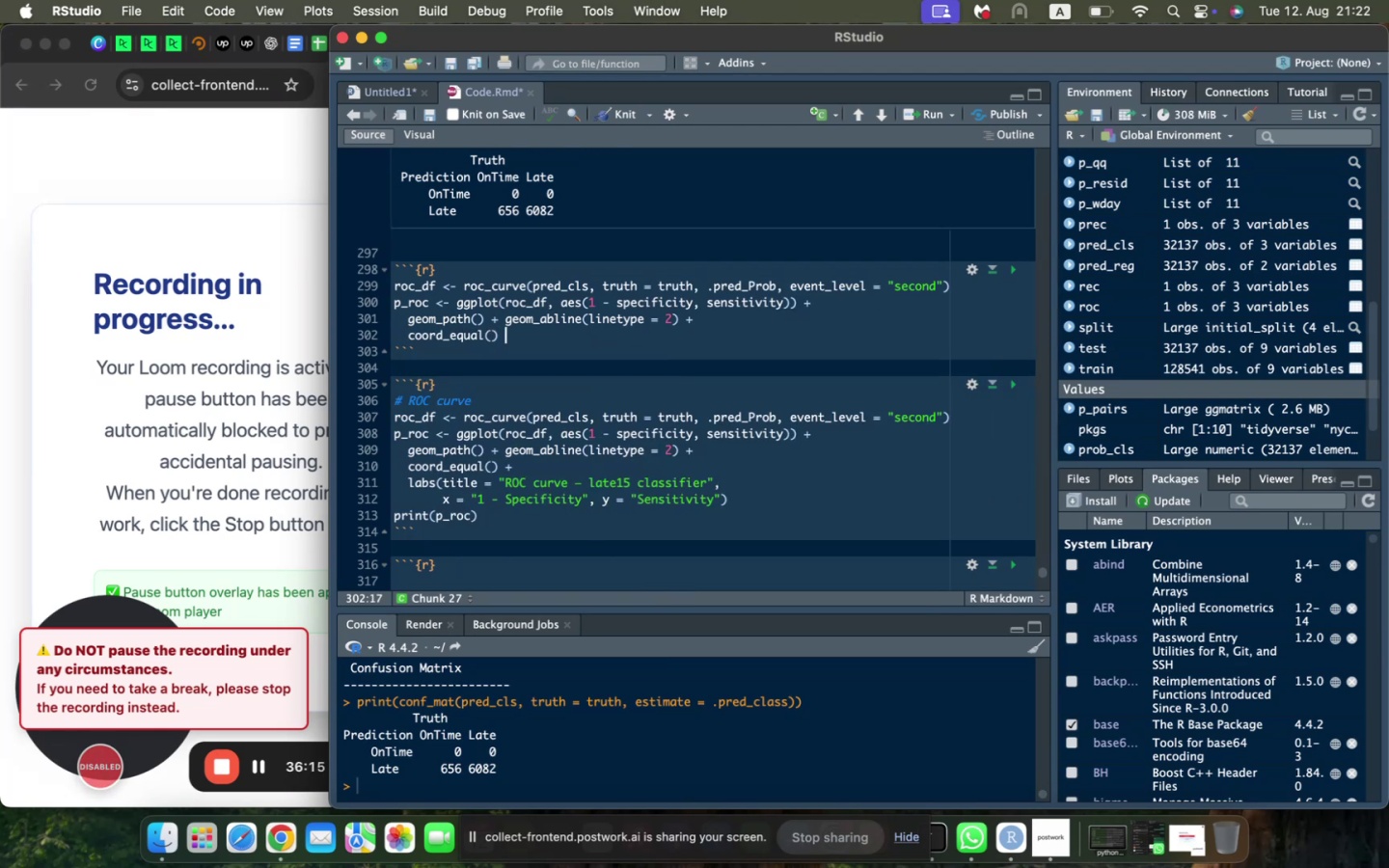 
key(Shift+Equal)
 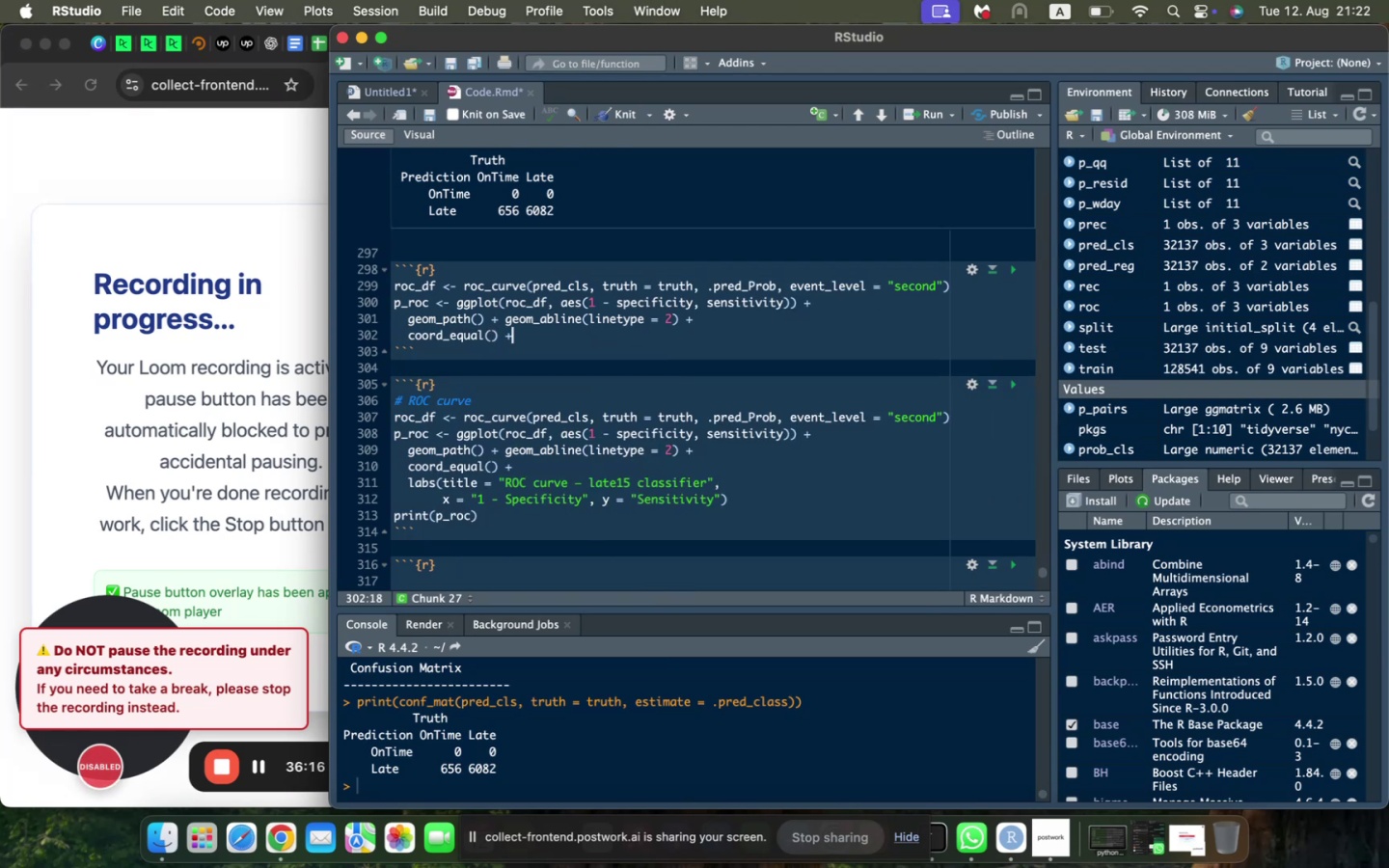 
key(Enter)
 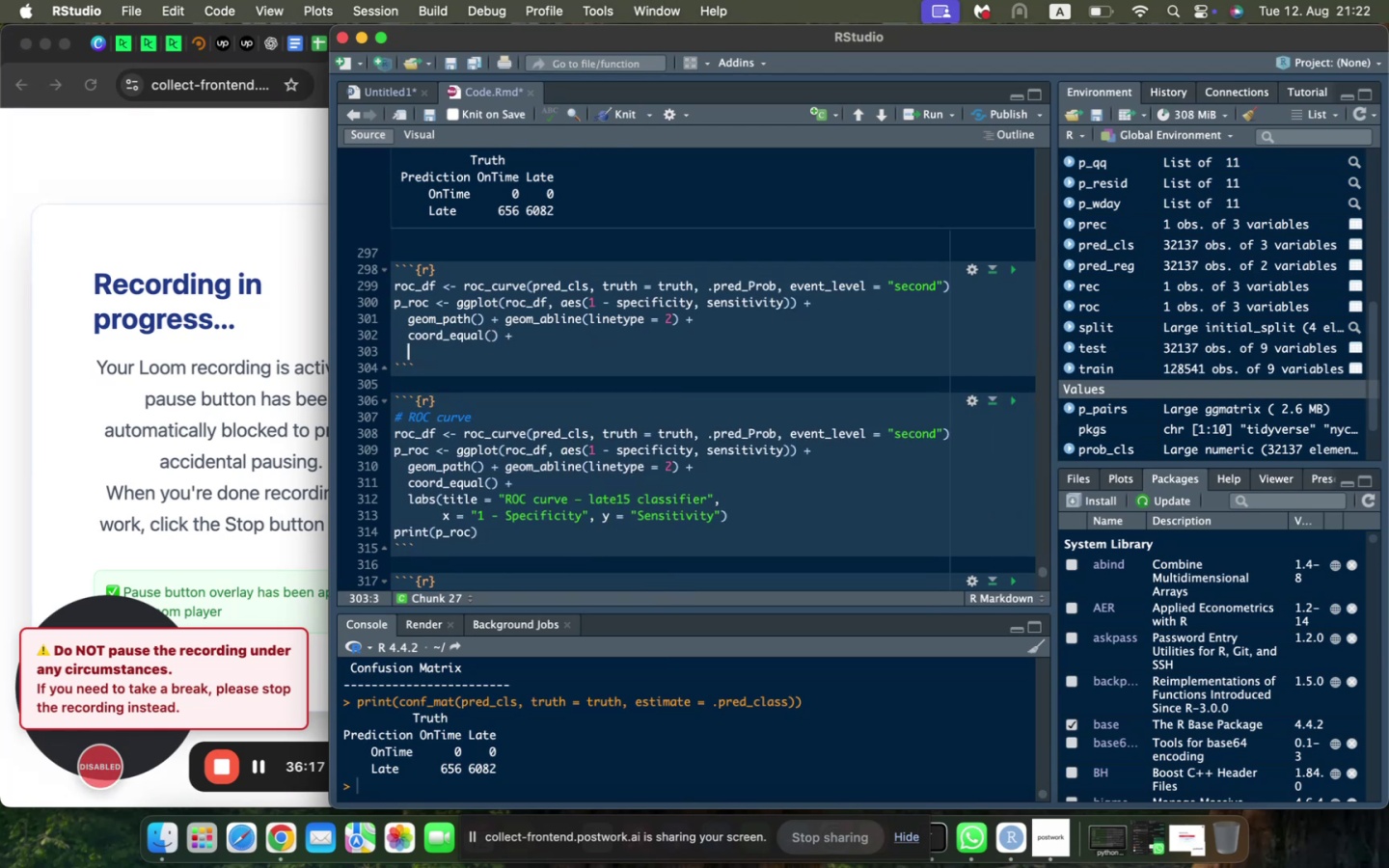 
type(labs(title = "ROC Curve - late )
key(Backspace)
 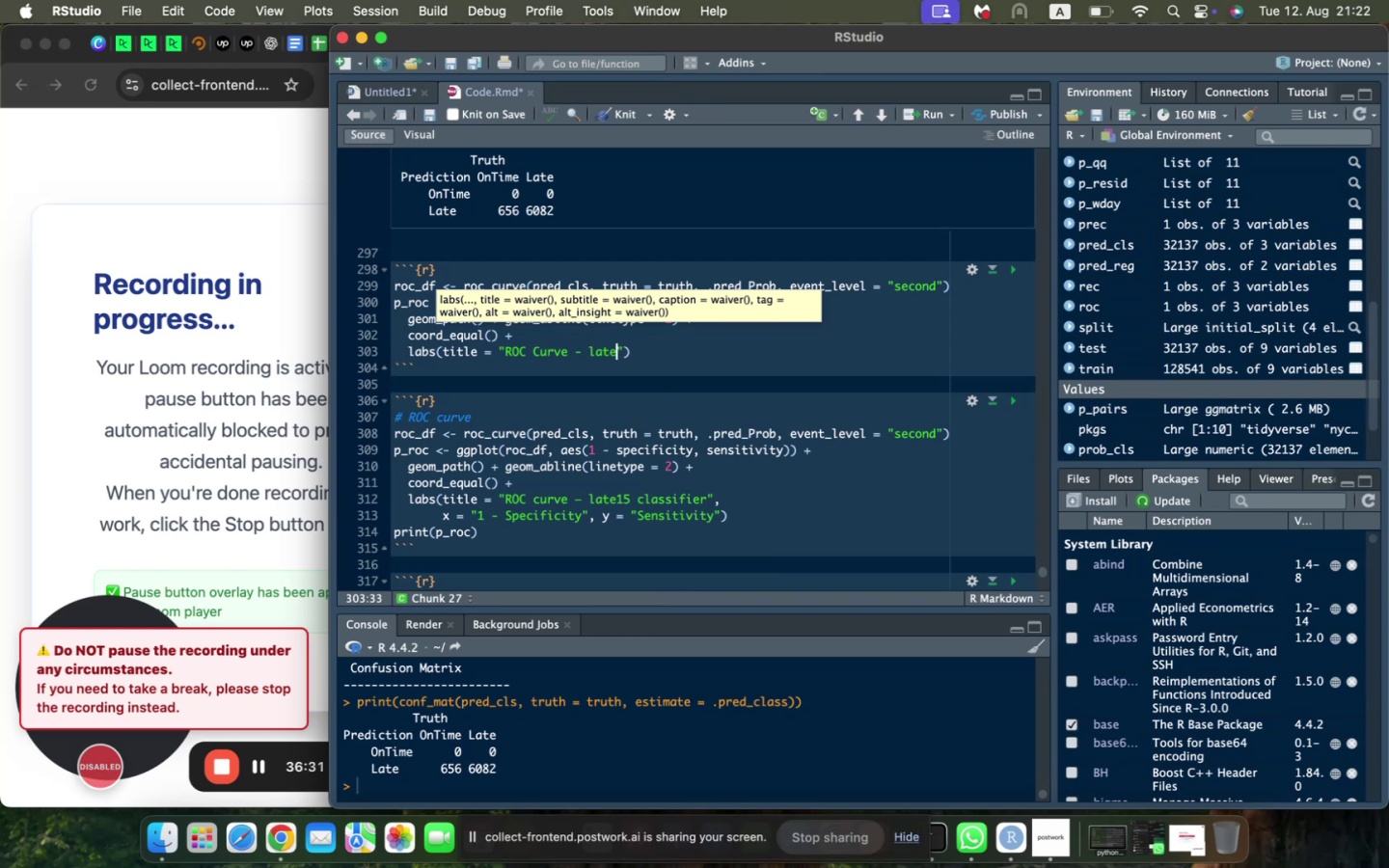 
type( 15 Clas)
key(Backspace)
key(Backspace)
type(assifier)
 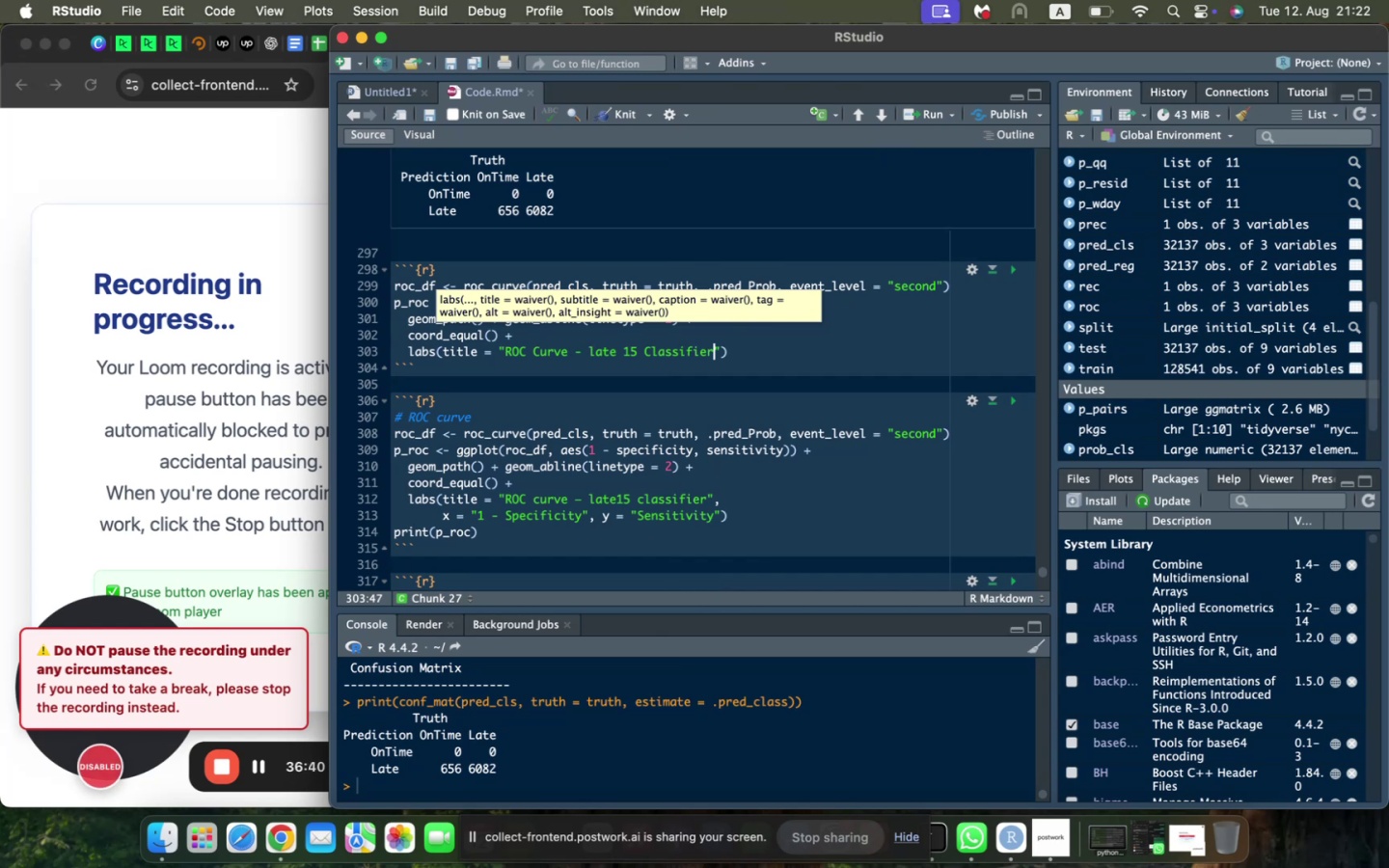 
 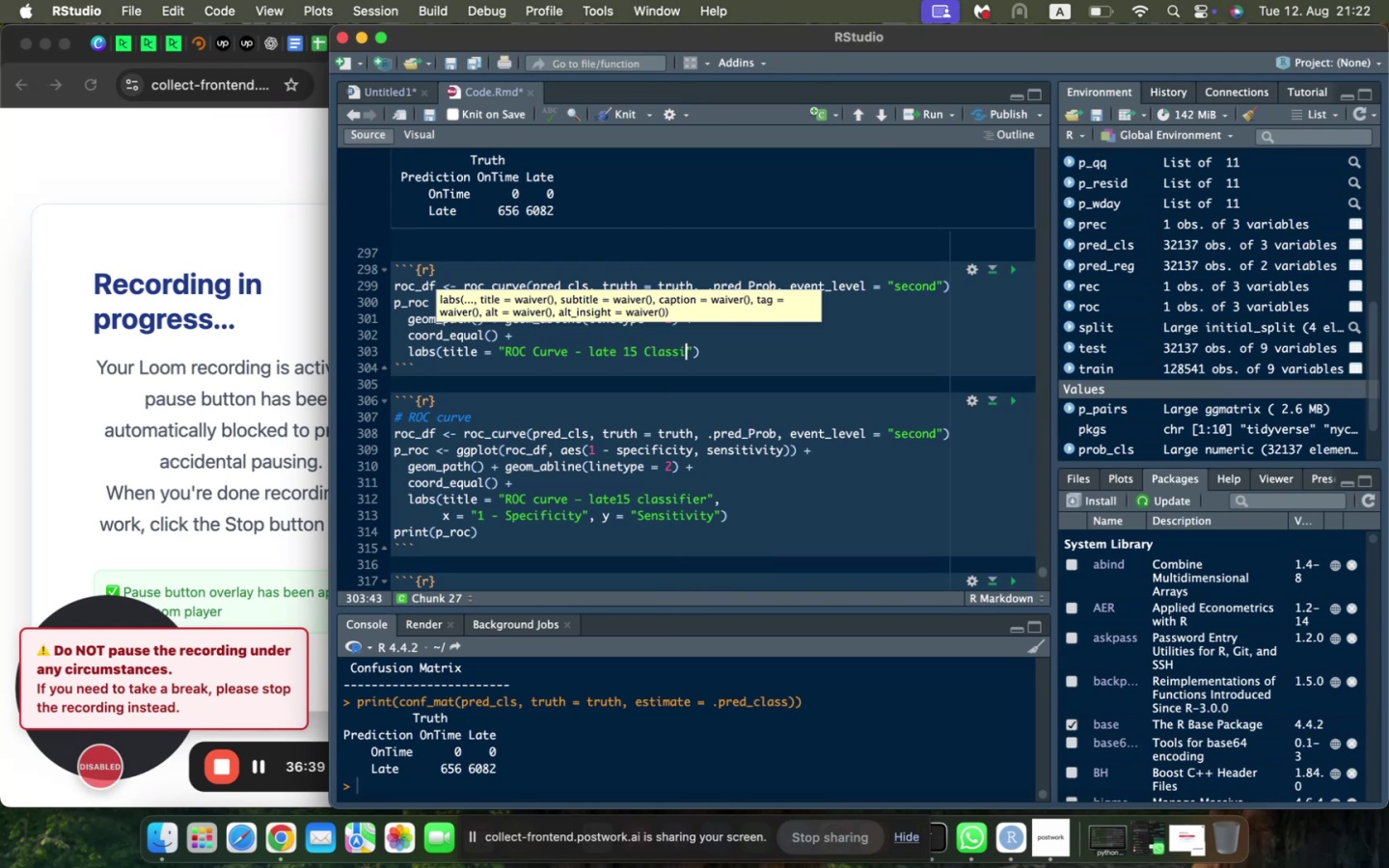 
key(ArrowRight)
 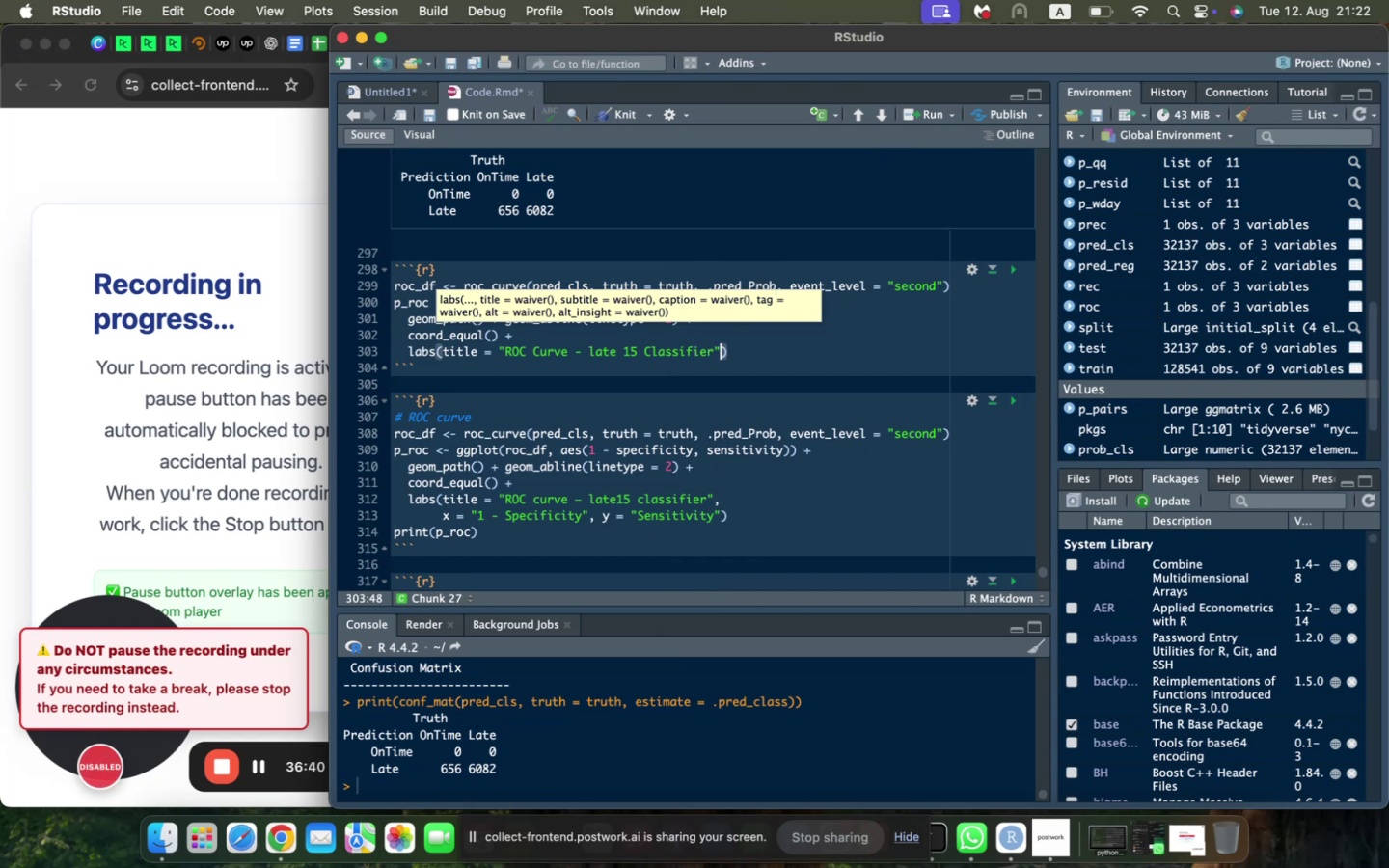 
key(ArrowRight)
 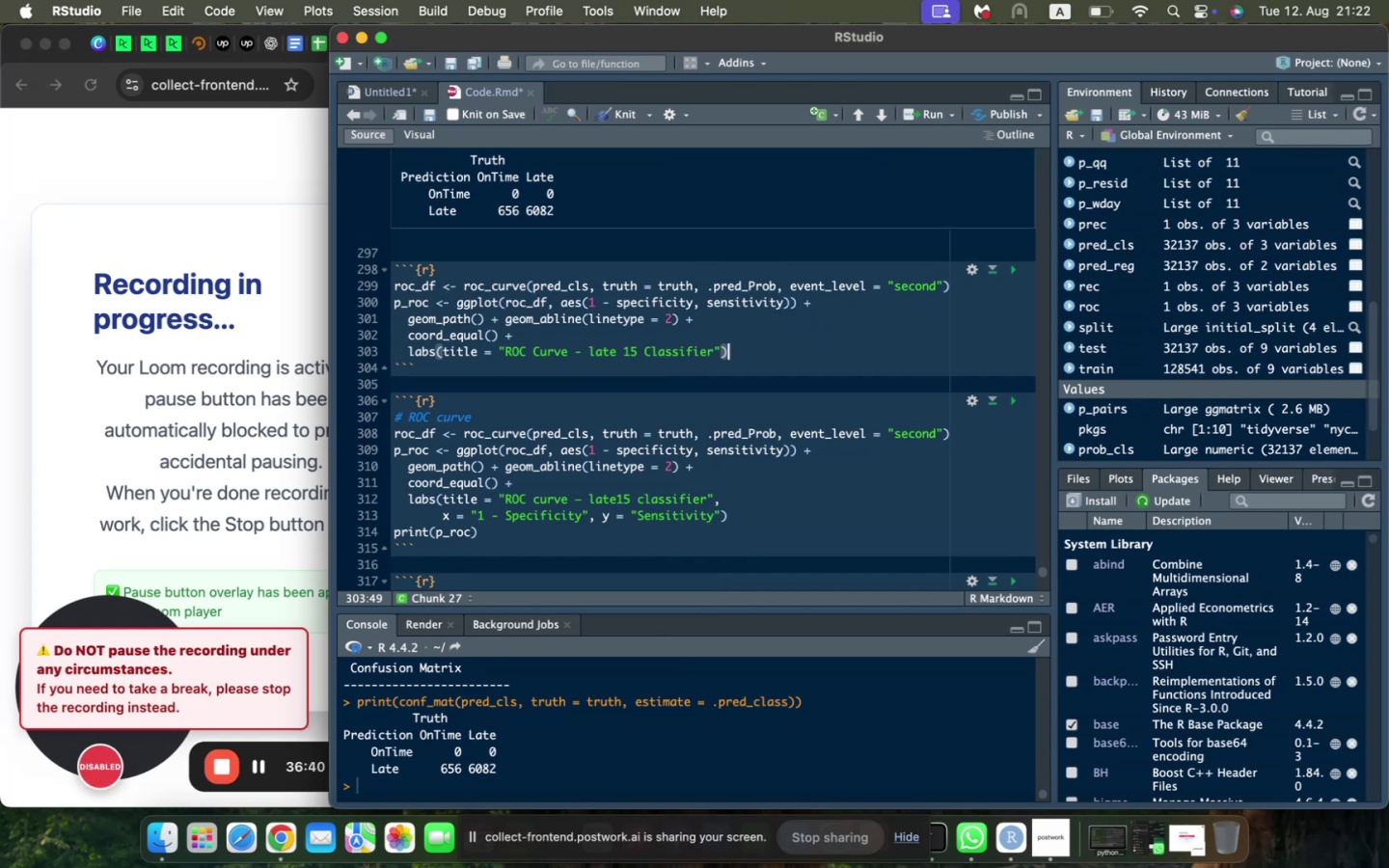 
key(Enter)
 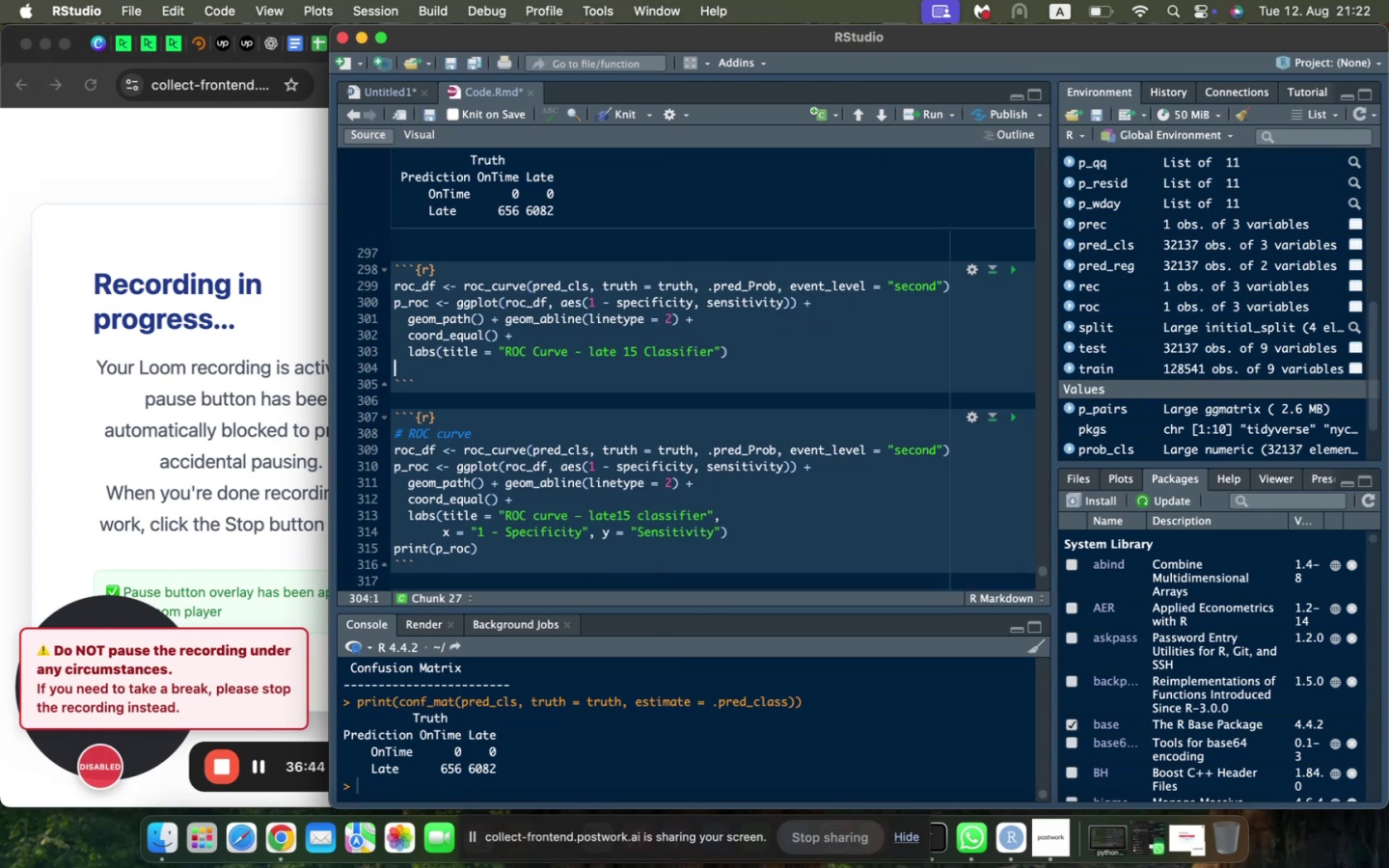 
key(Backspace)
 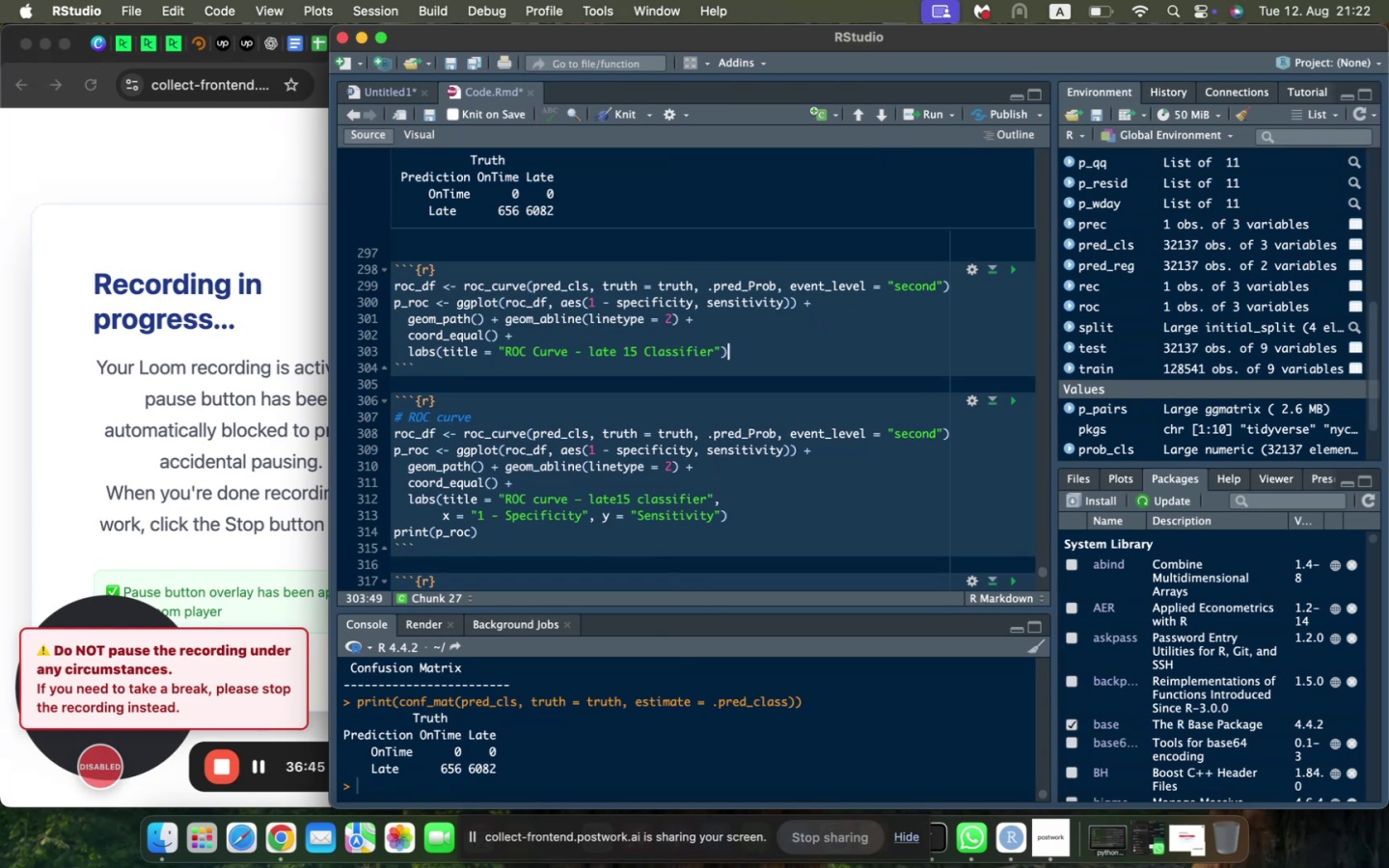 
key(Backspace)
 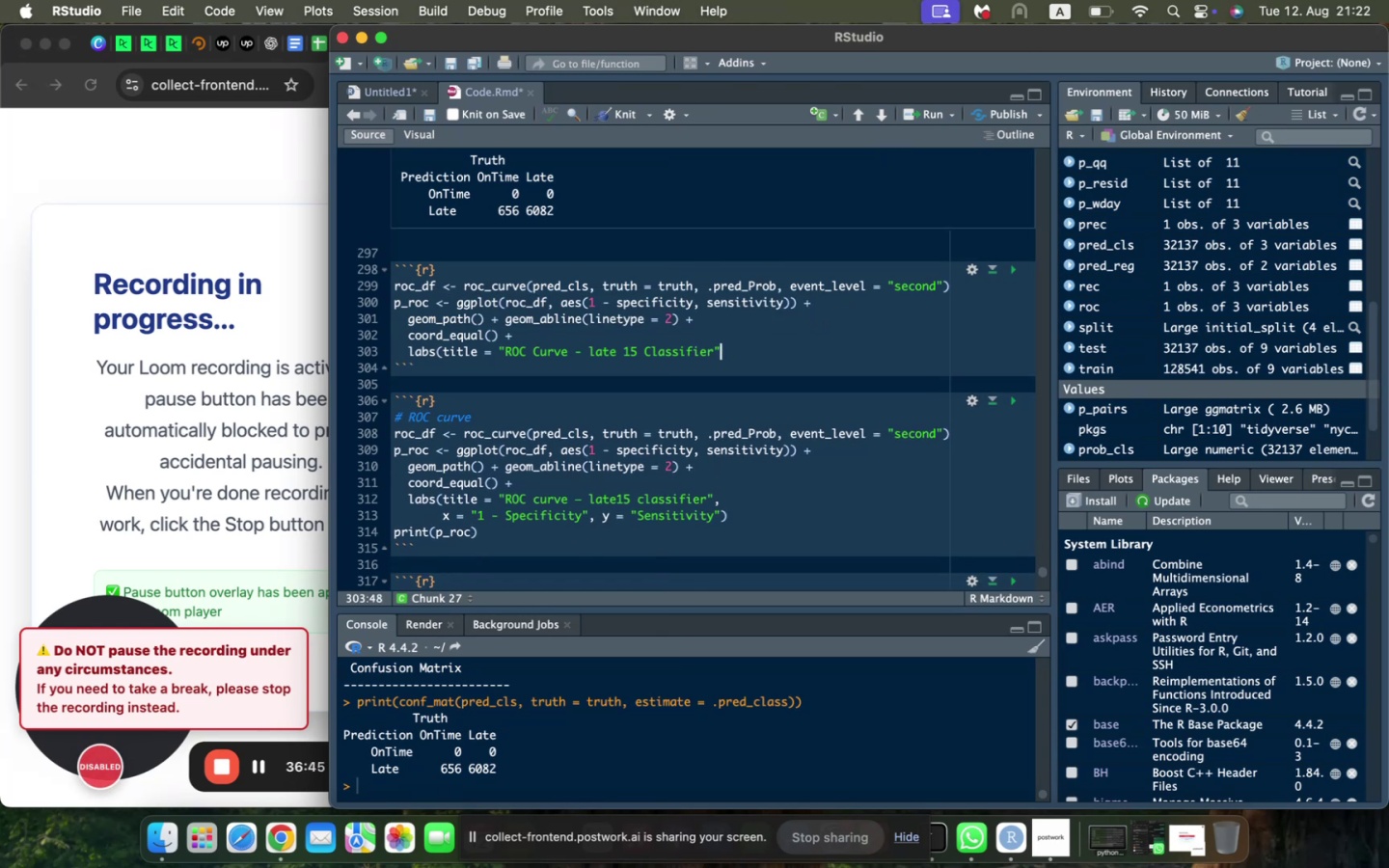 
key(Comma)
 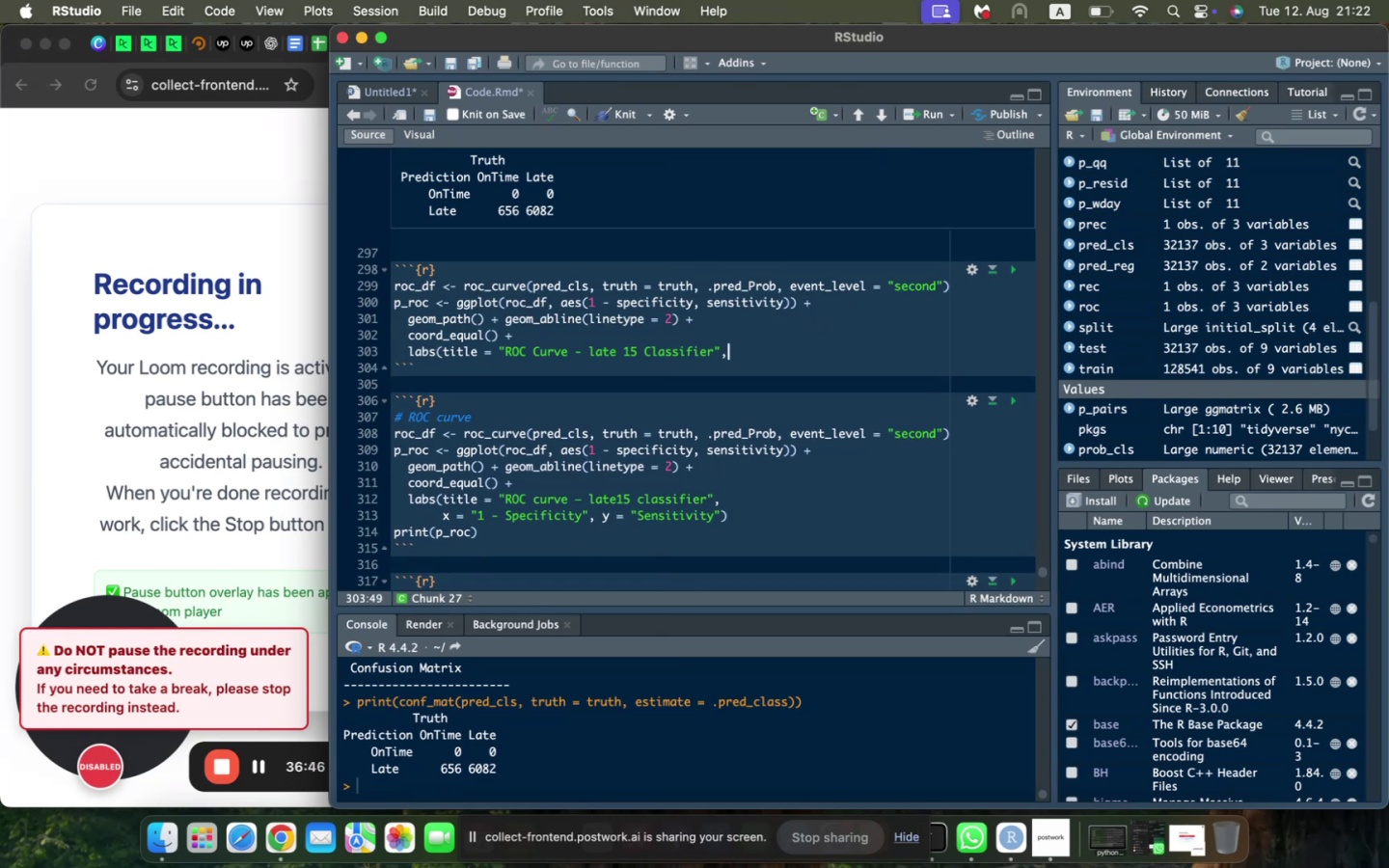 
key(Enter)
 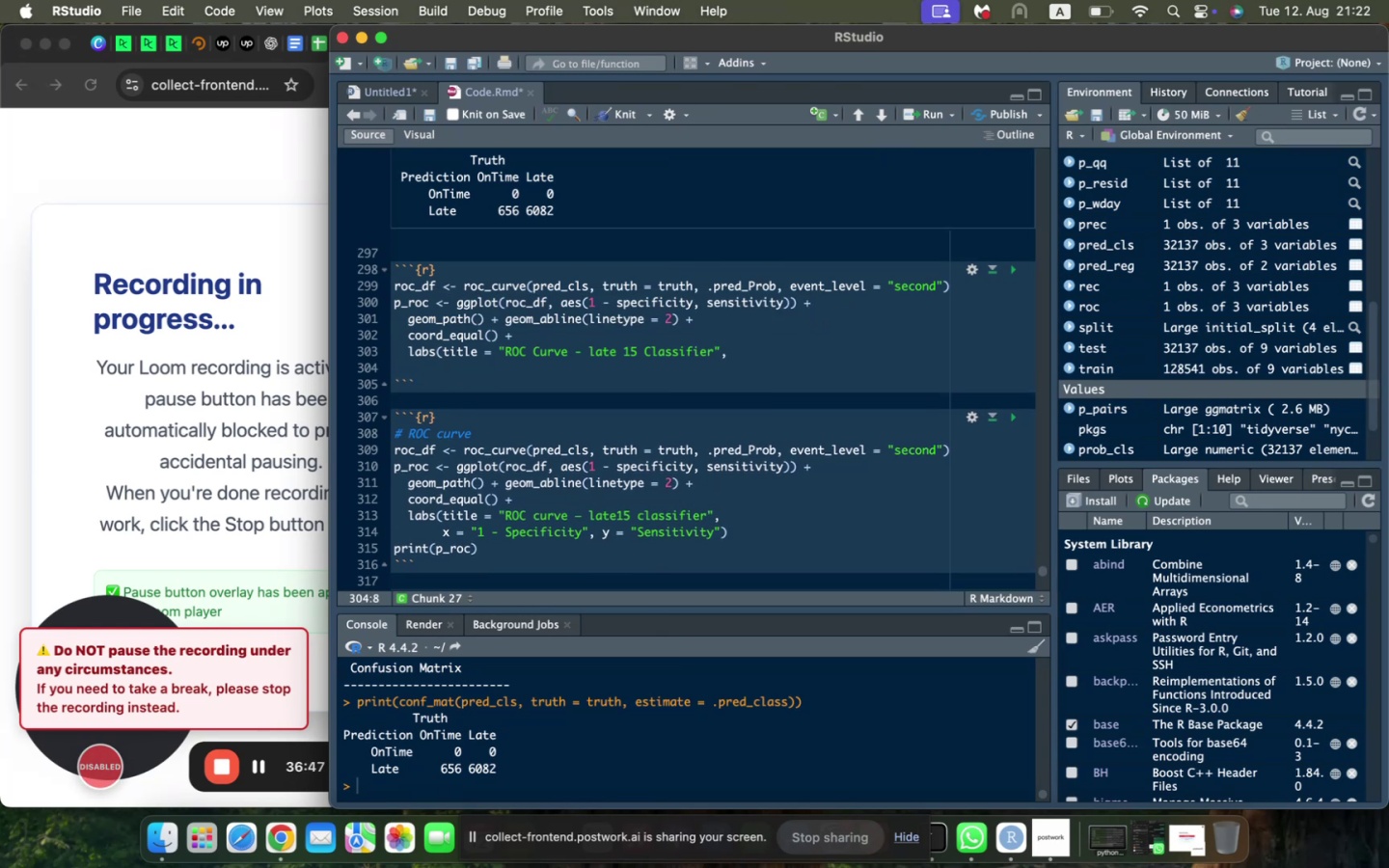 
type(x = "1 0)
key(Backspace)
key(Backspace)
type( - Specificity)
 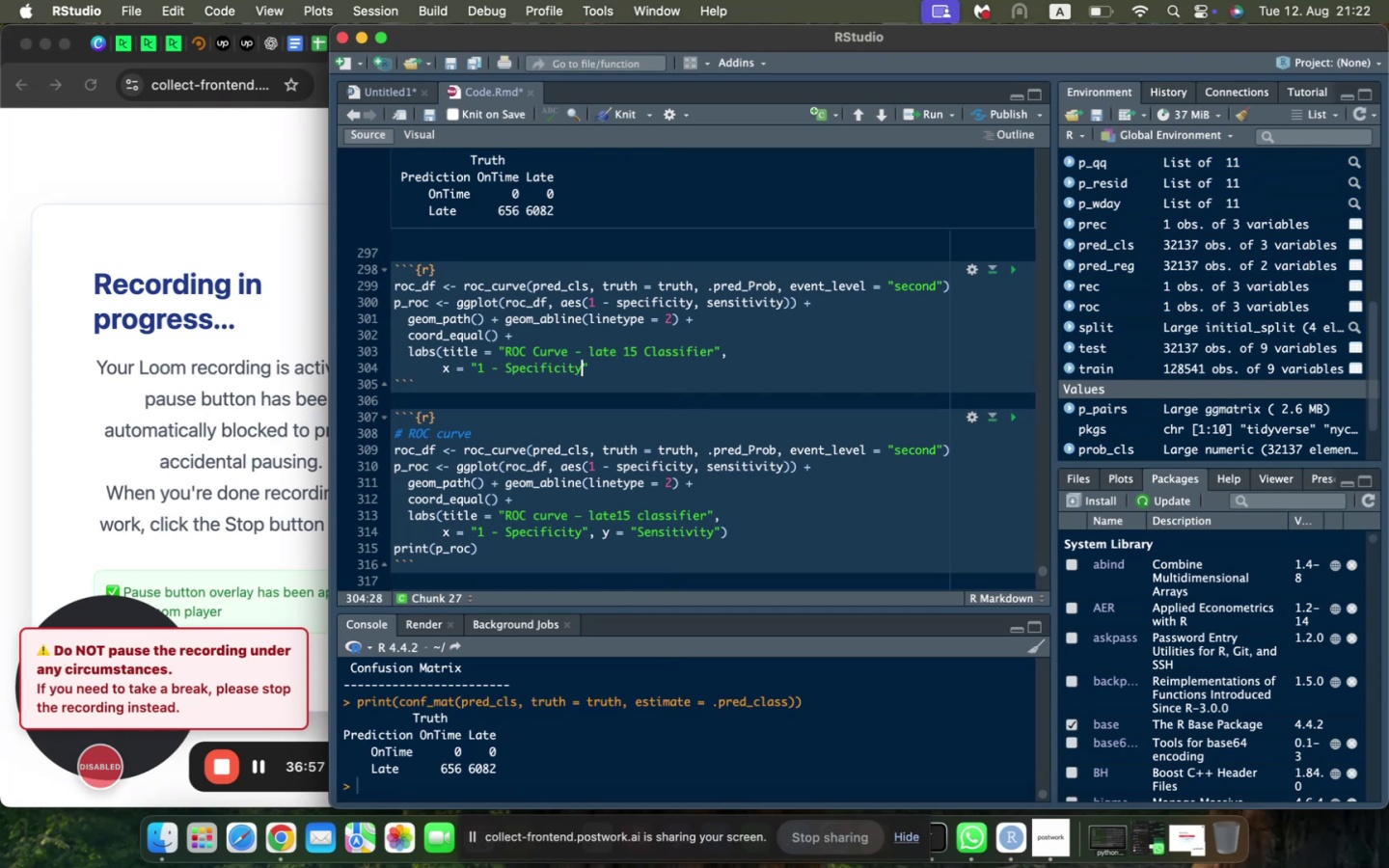 
key(ArrowRight)
 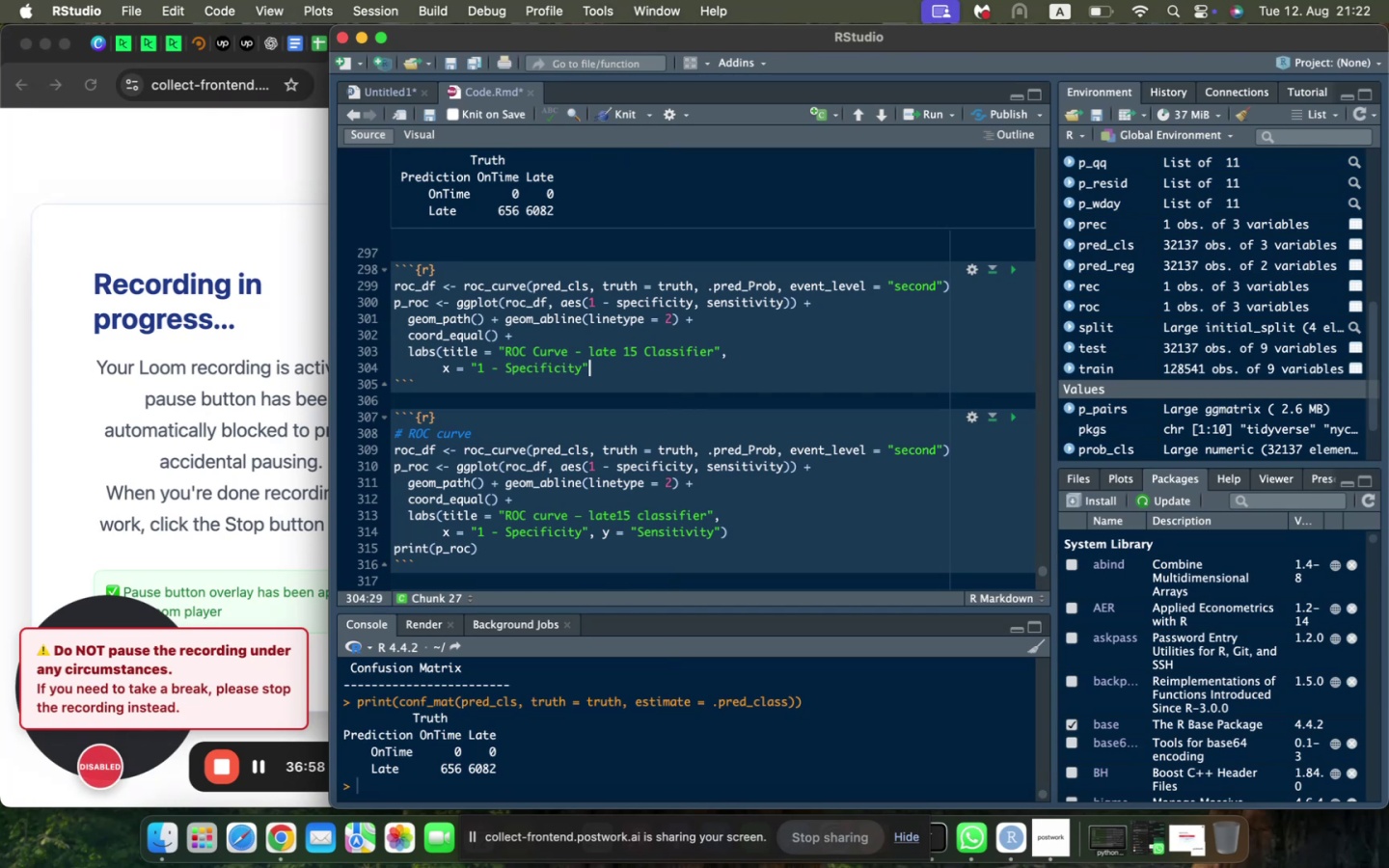 
type(m y)
key(Backspace)
key(Backspace)
type(,)
key(Backspace)
key(Backspace)
type(, y = "Sensitivity)
 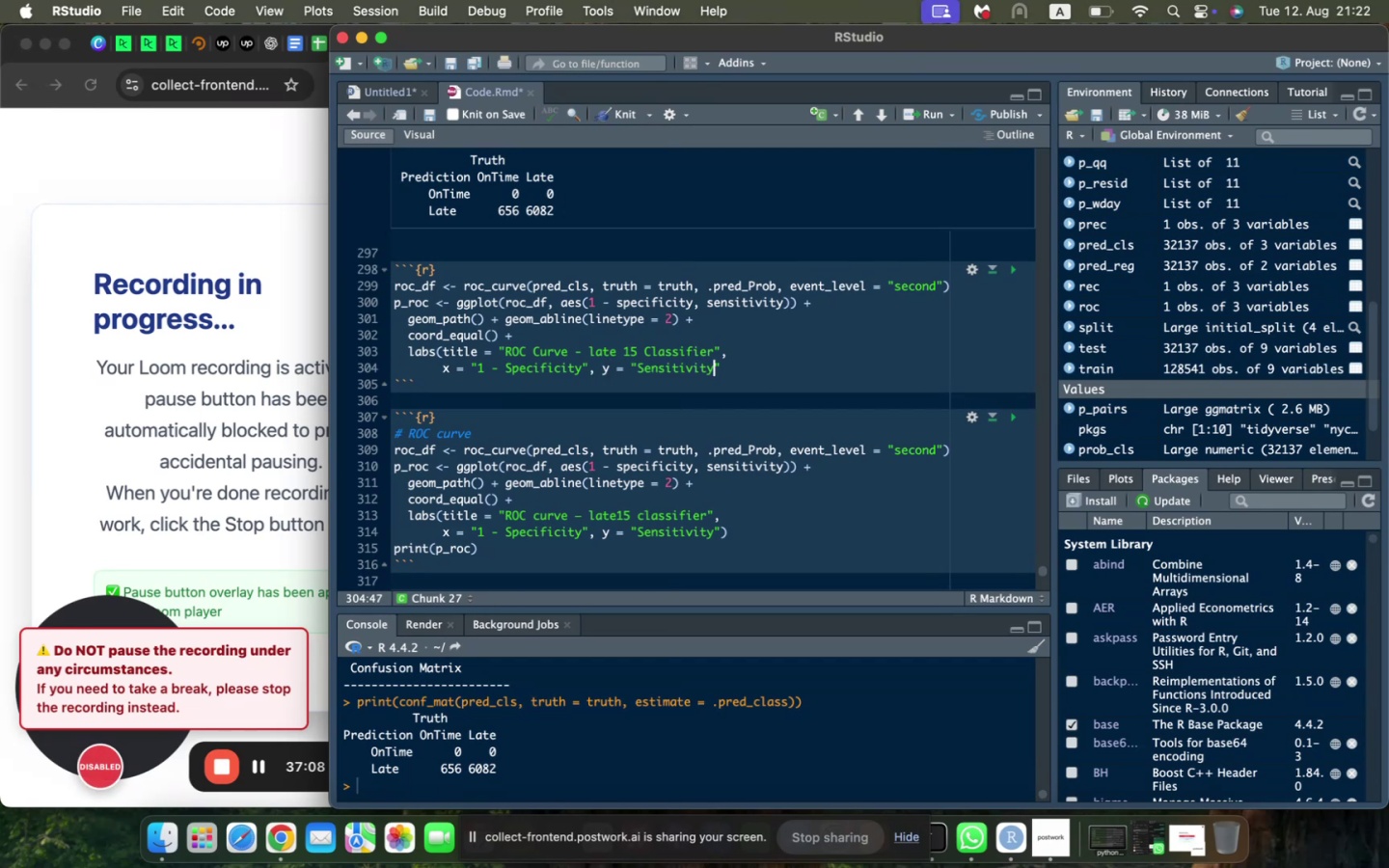 
hold_key(key=ShiftLeft, duration=0.64)
 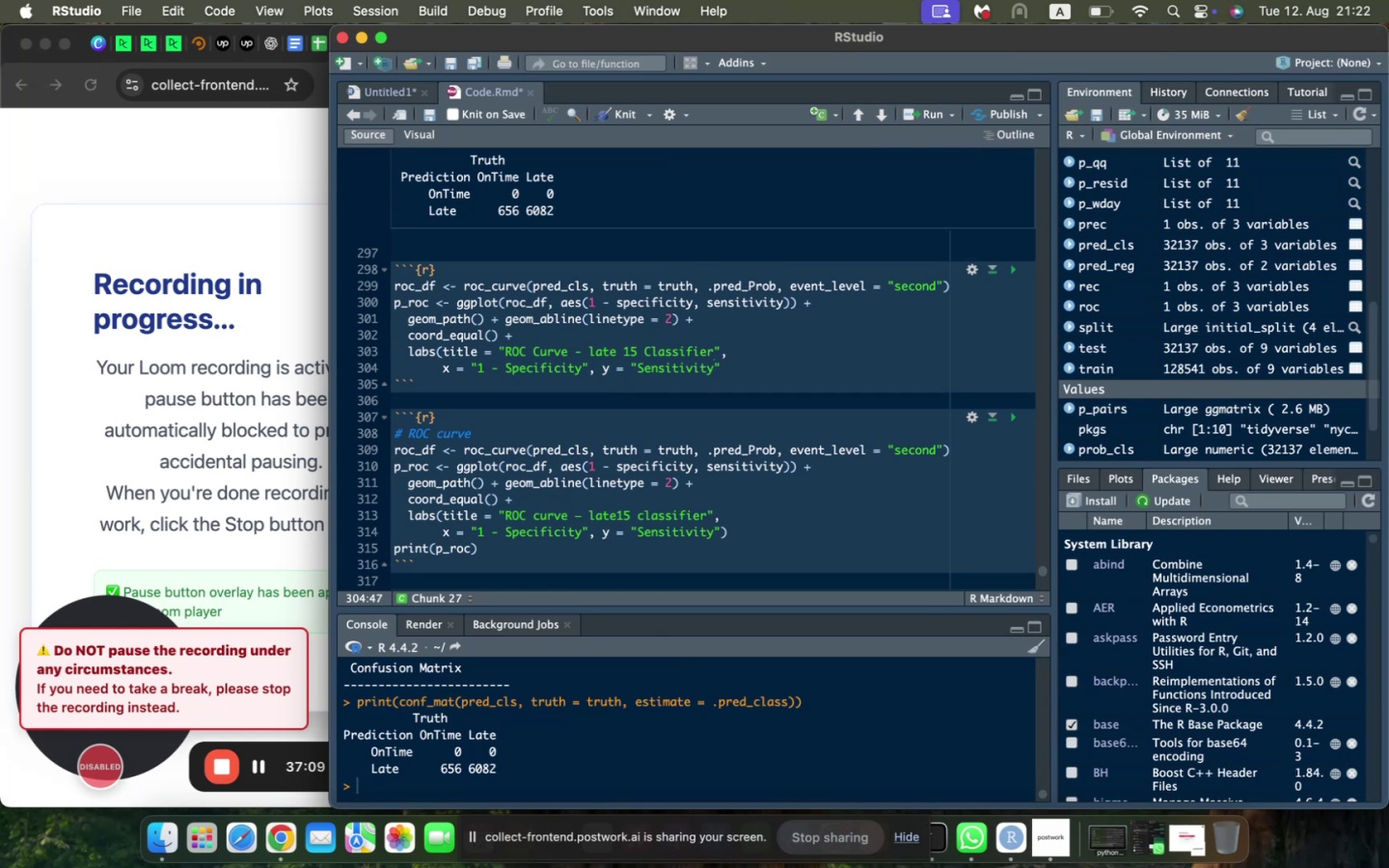 
hold_key(key=ShiftLeft, duration=0.33)
 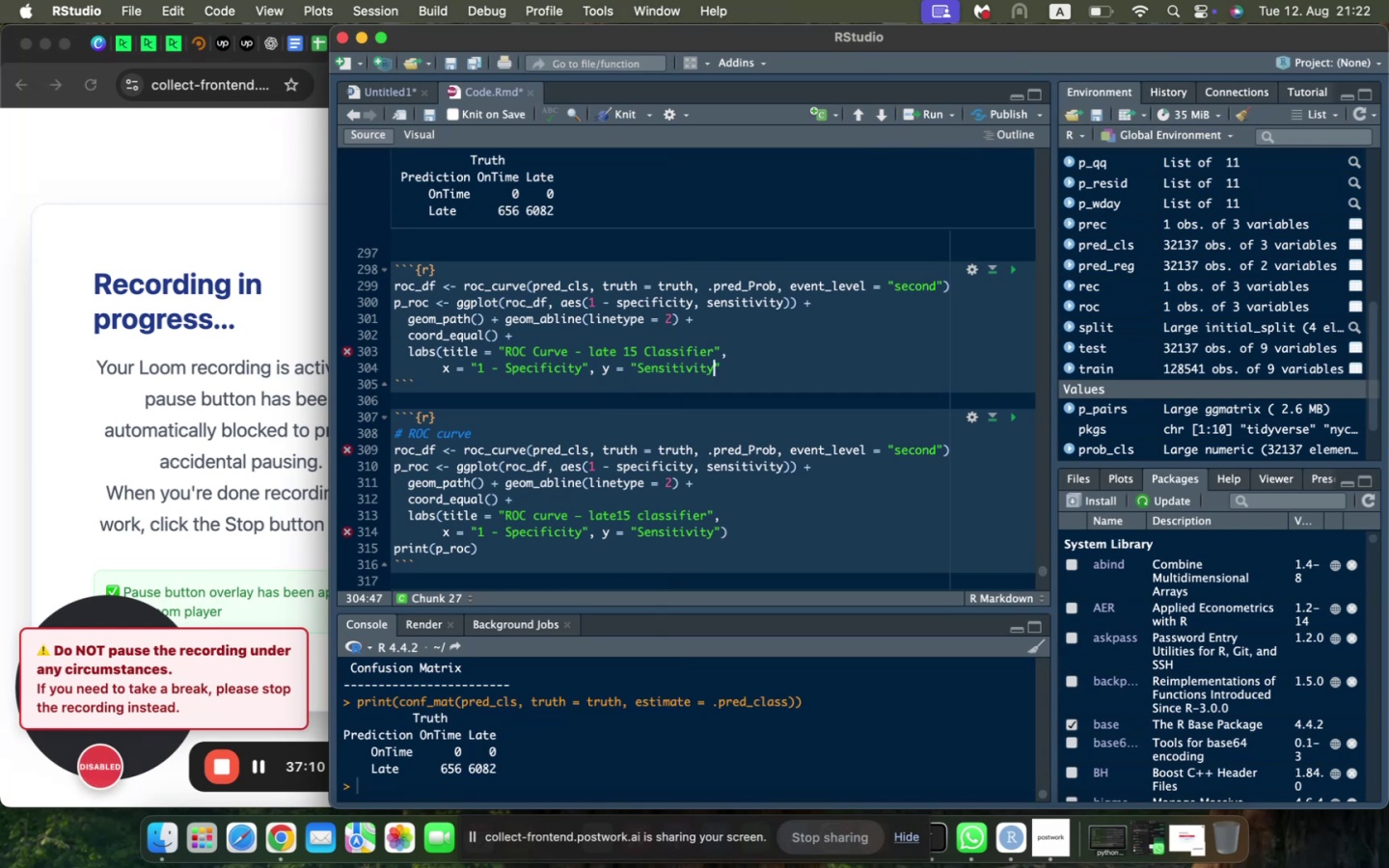 
key(ArrowRight)
 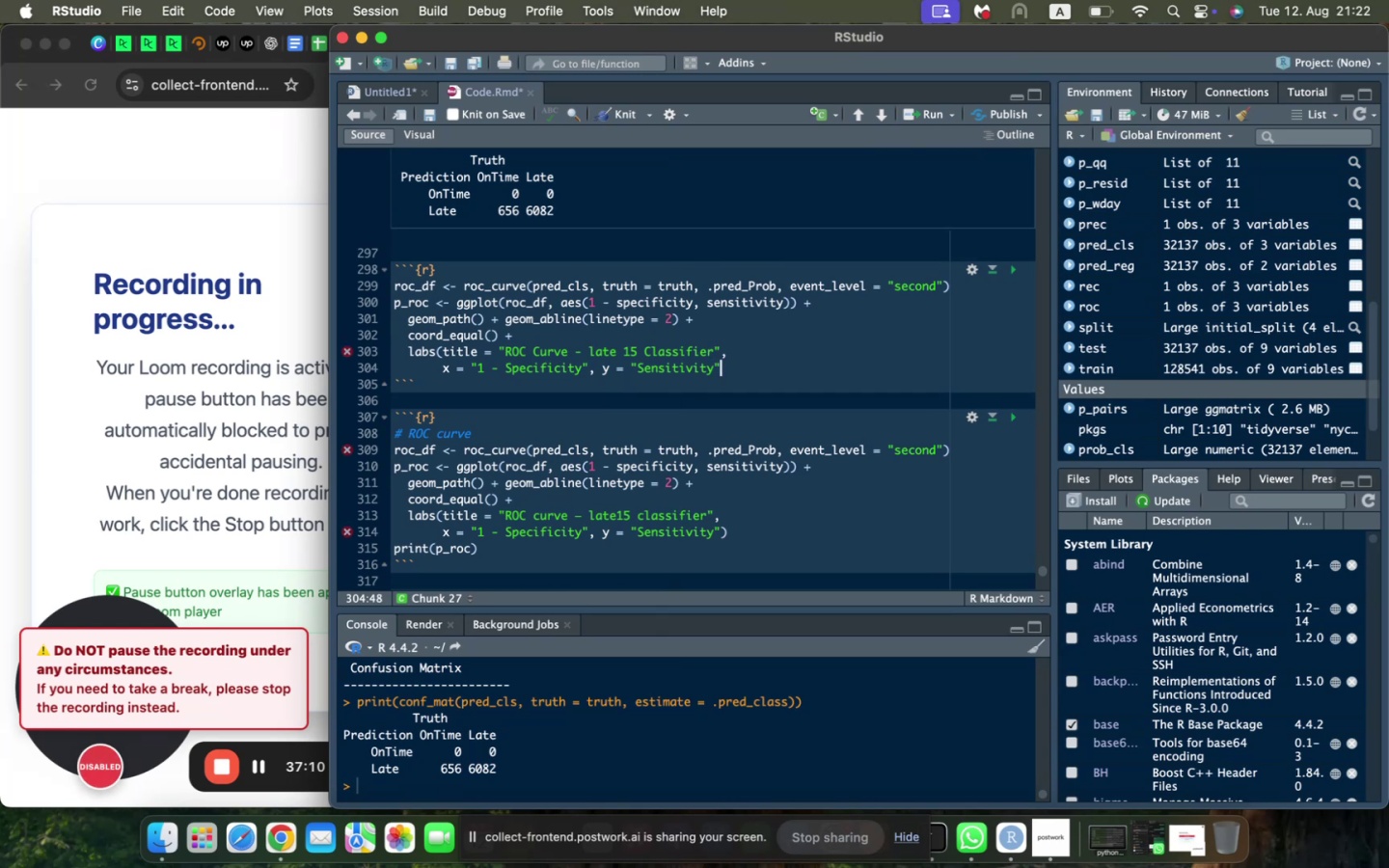 
key(Shift+ShiftLeft)
 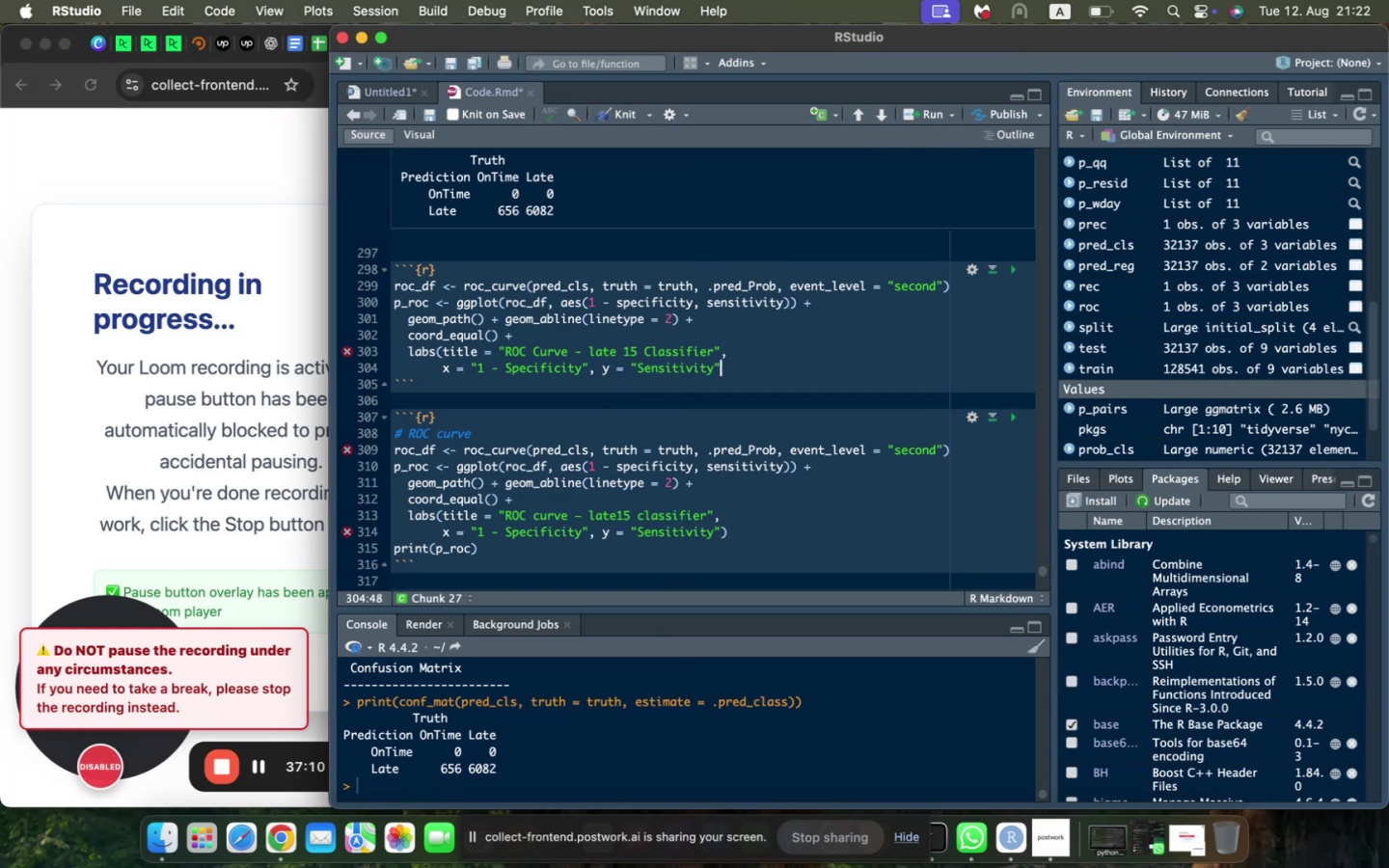 
key(Shift+0)
 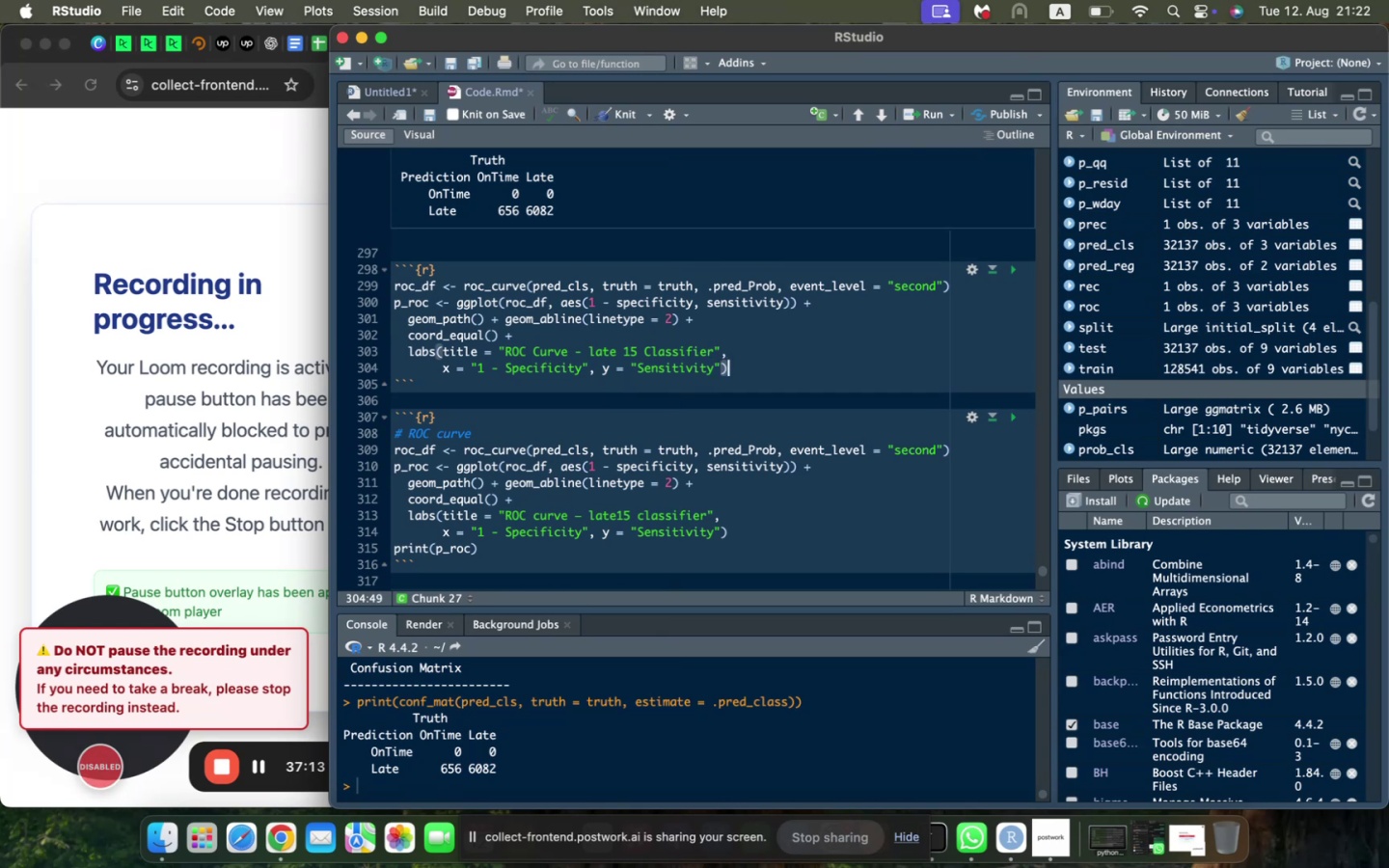 
key(Enter)
 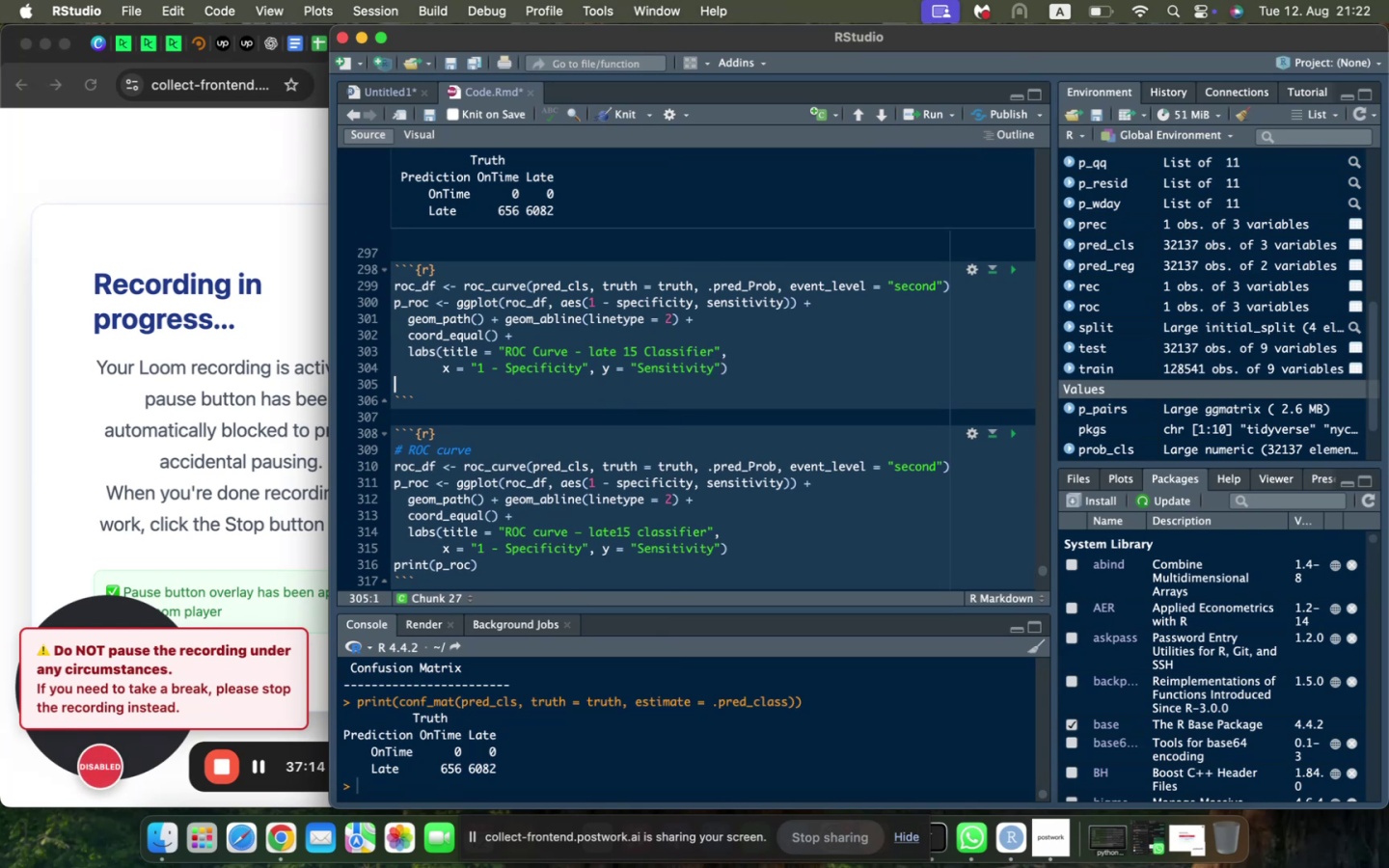 
key(Enter)
 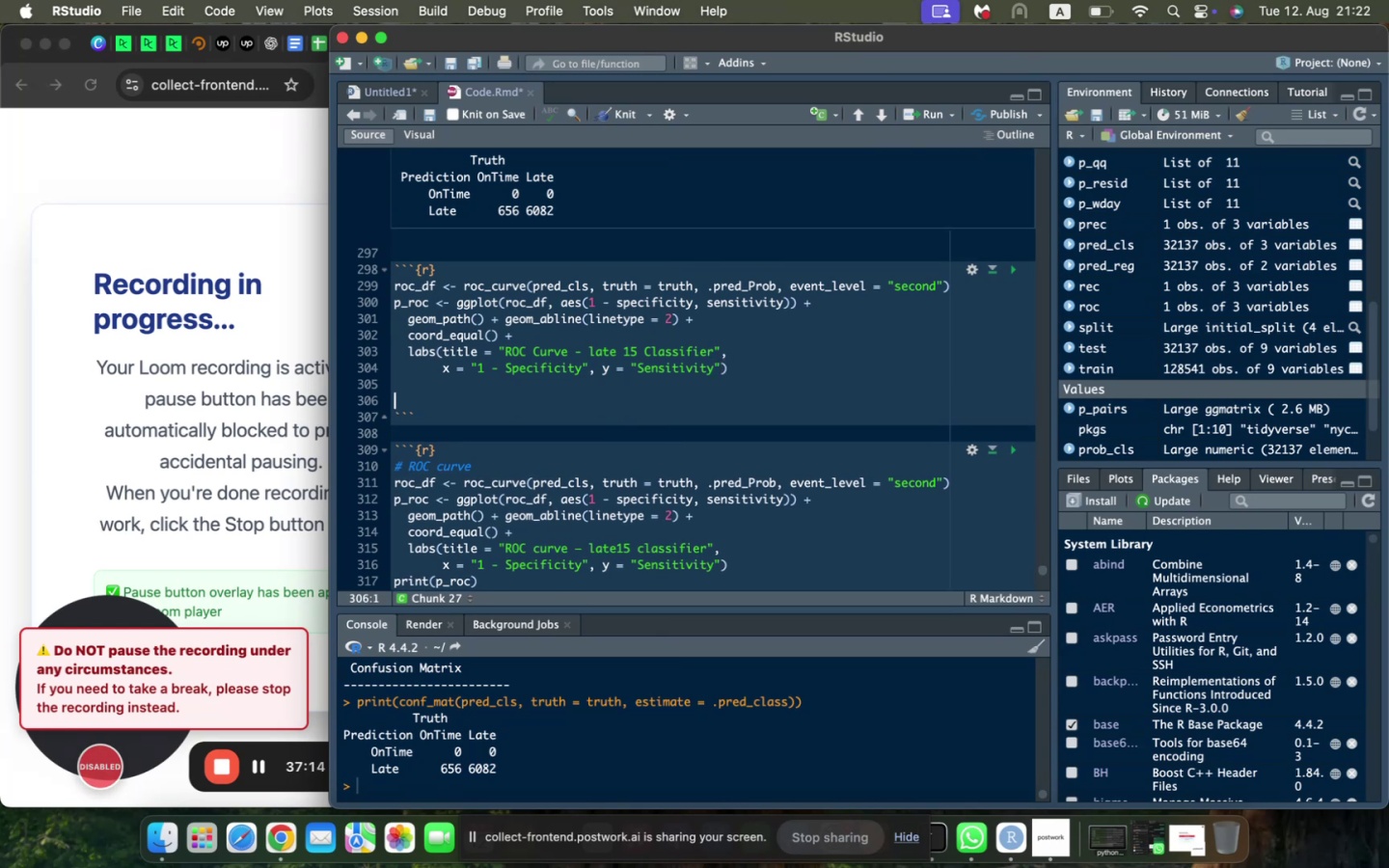 
type(print(p_roc)
 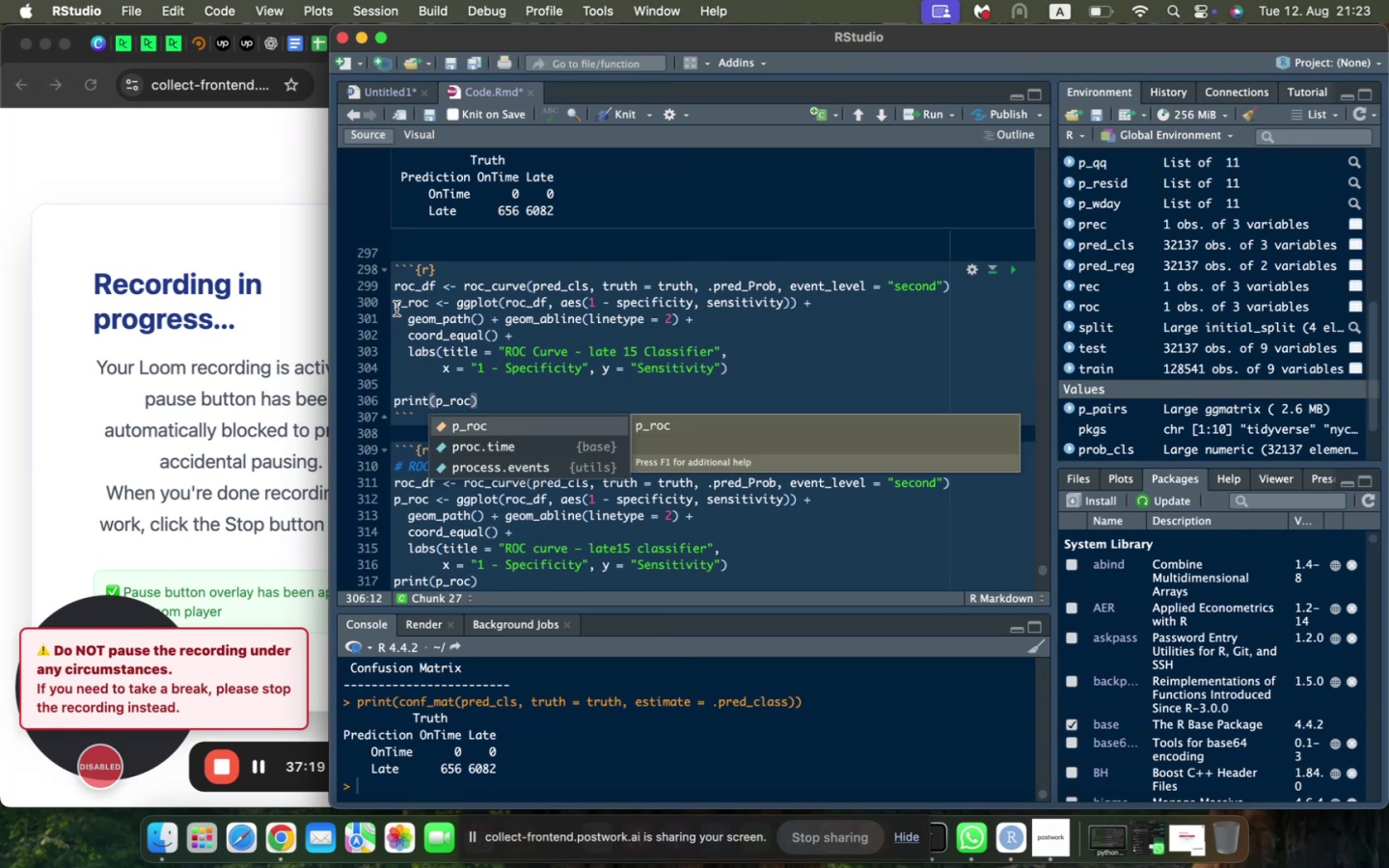 
left_click([395, 304])
 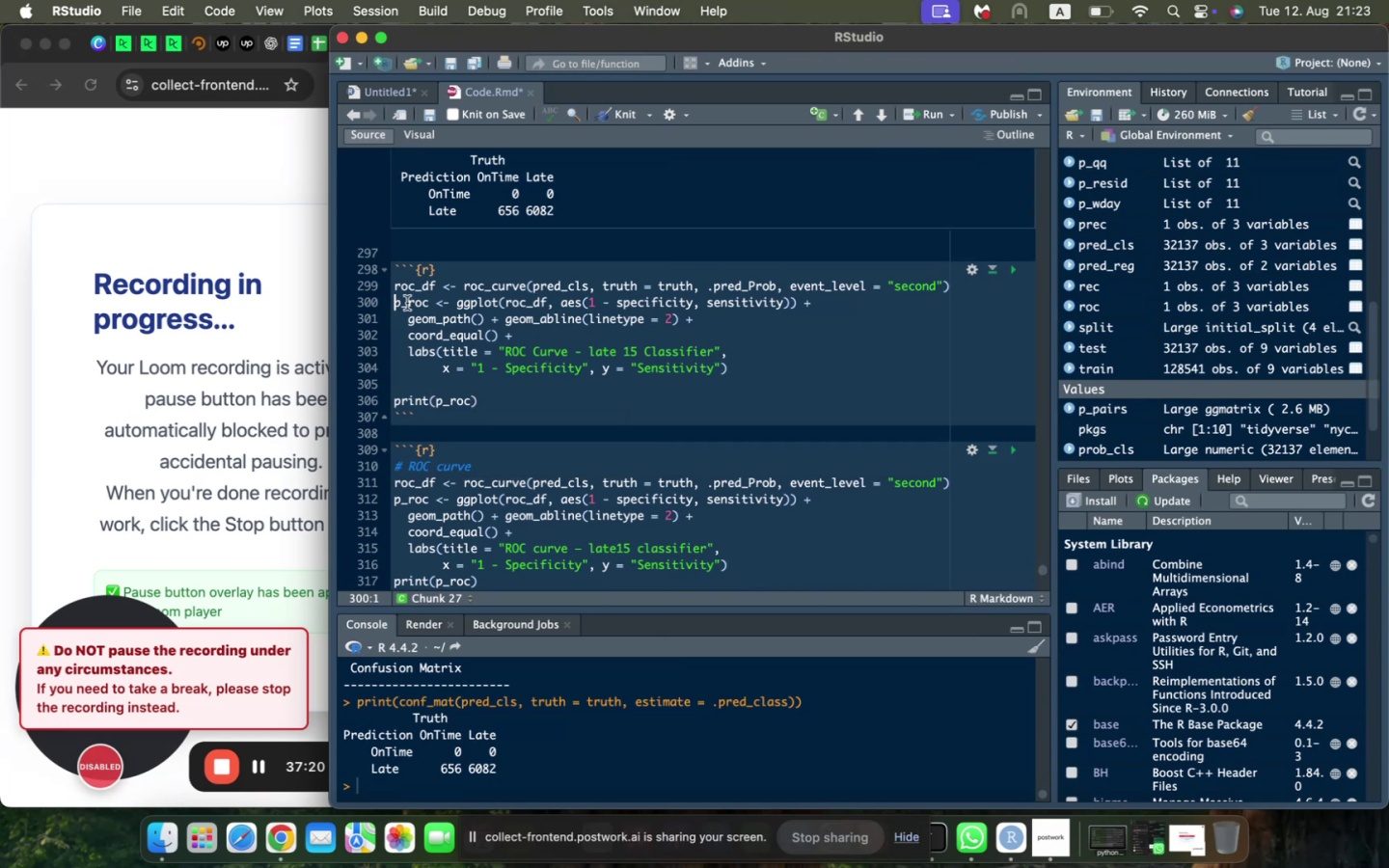 
key(Enter)
 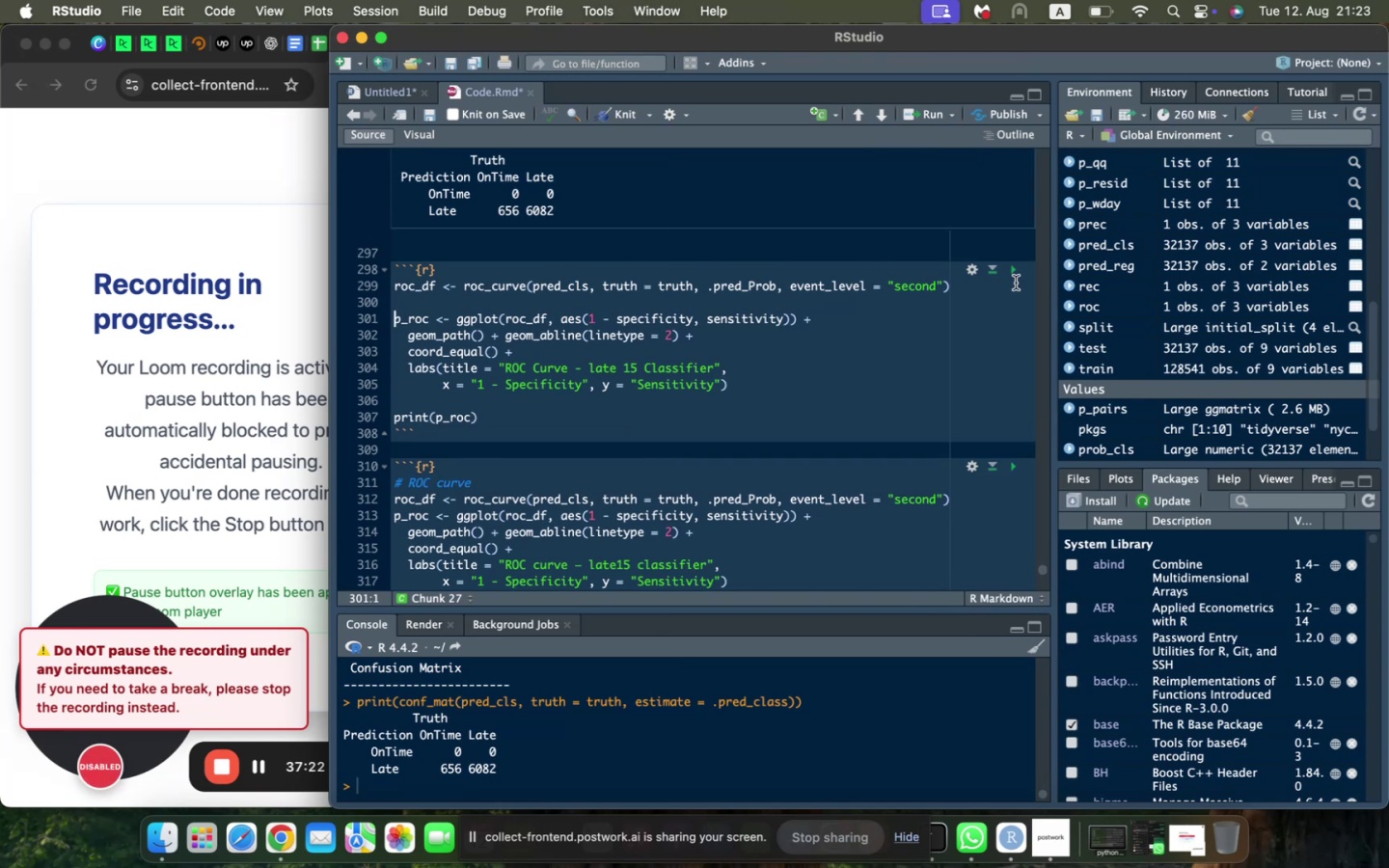 
left_click([1021, 265])
 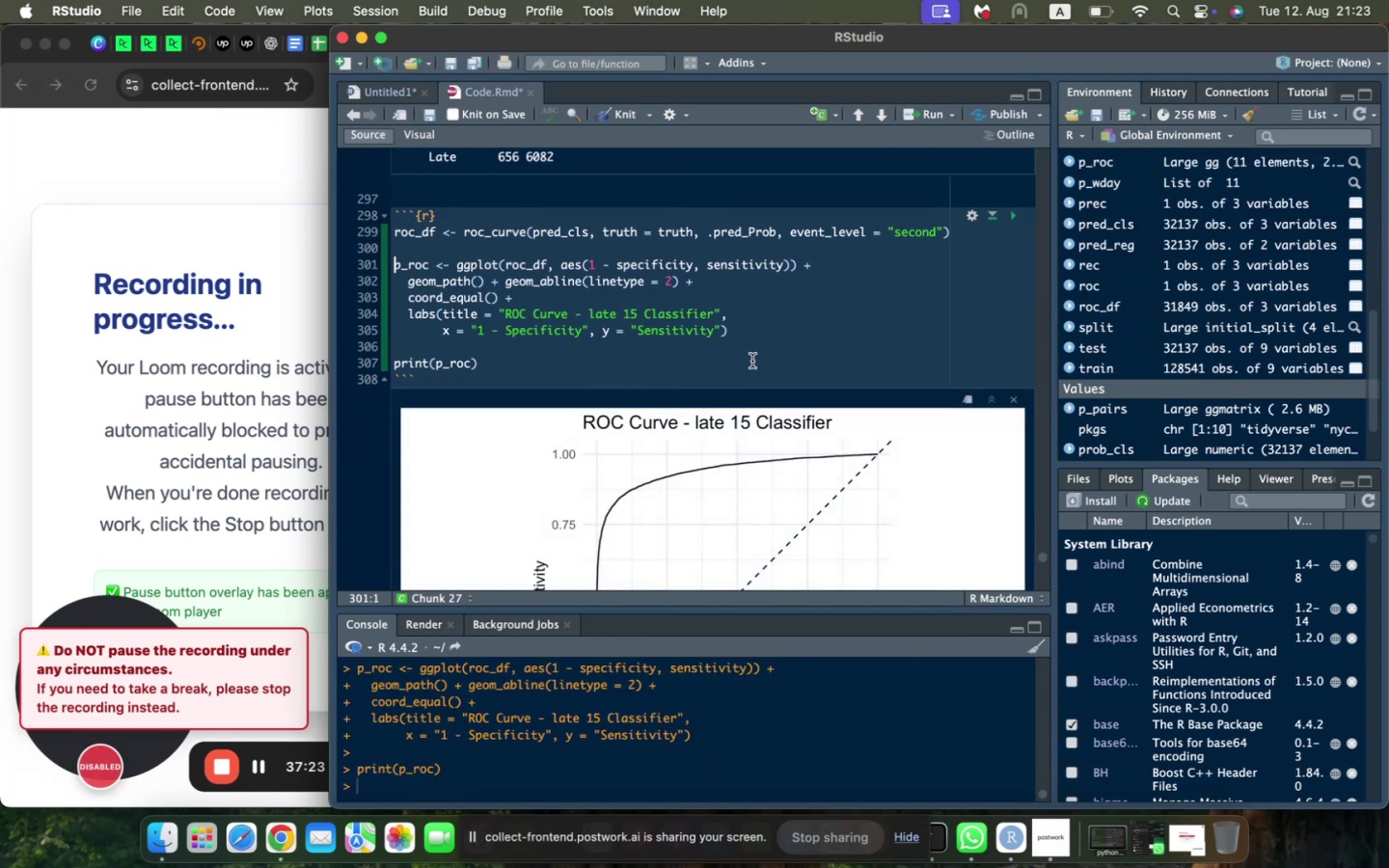 
scroll: coordinate [749, 377], scroll_direction: down, amount: 6.0
 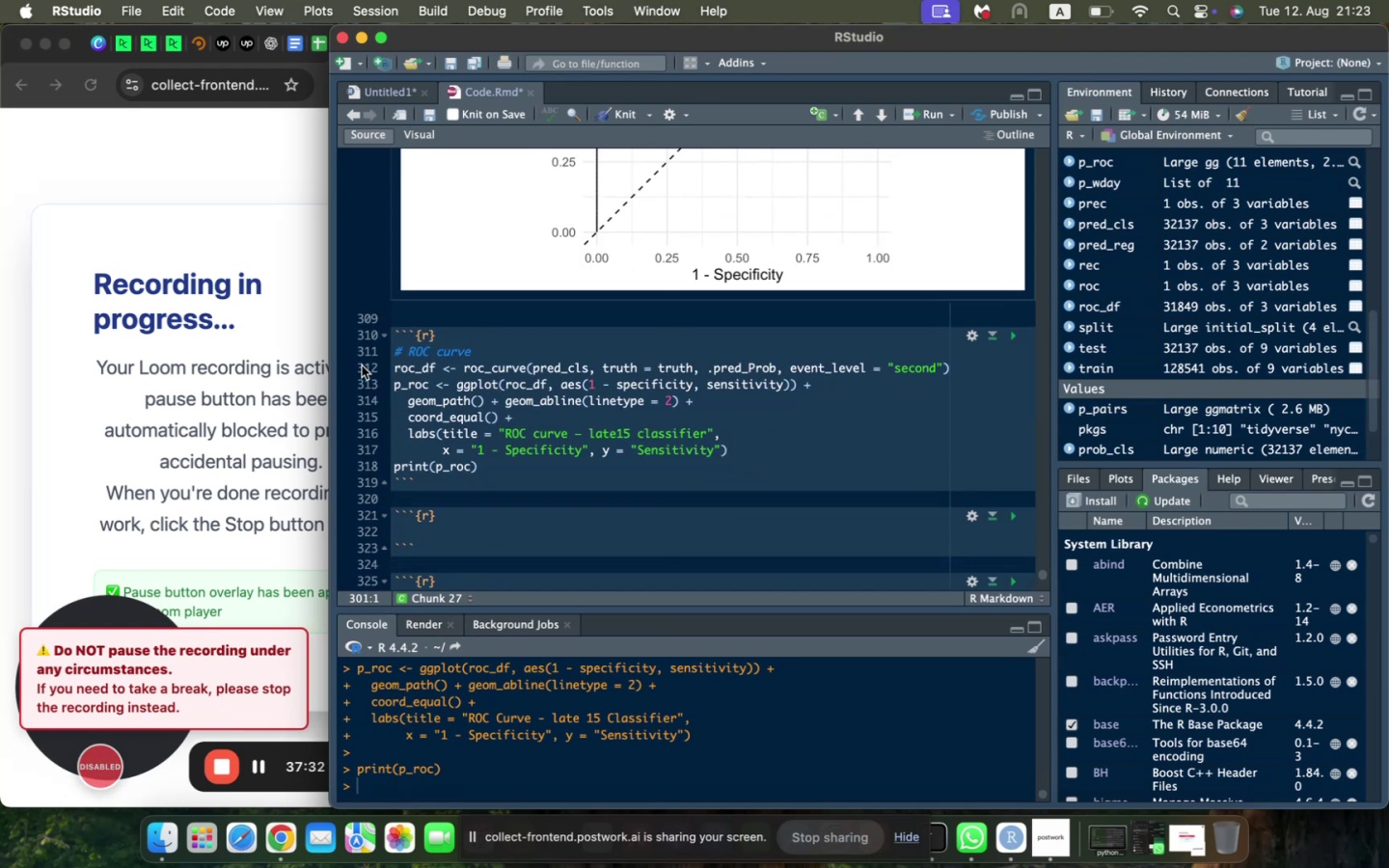 
left_click_drag(start_coordinate=[395, 353], to_coordinate=[744, 462])
 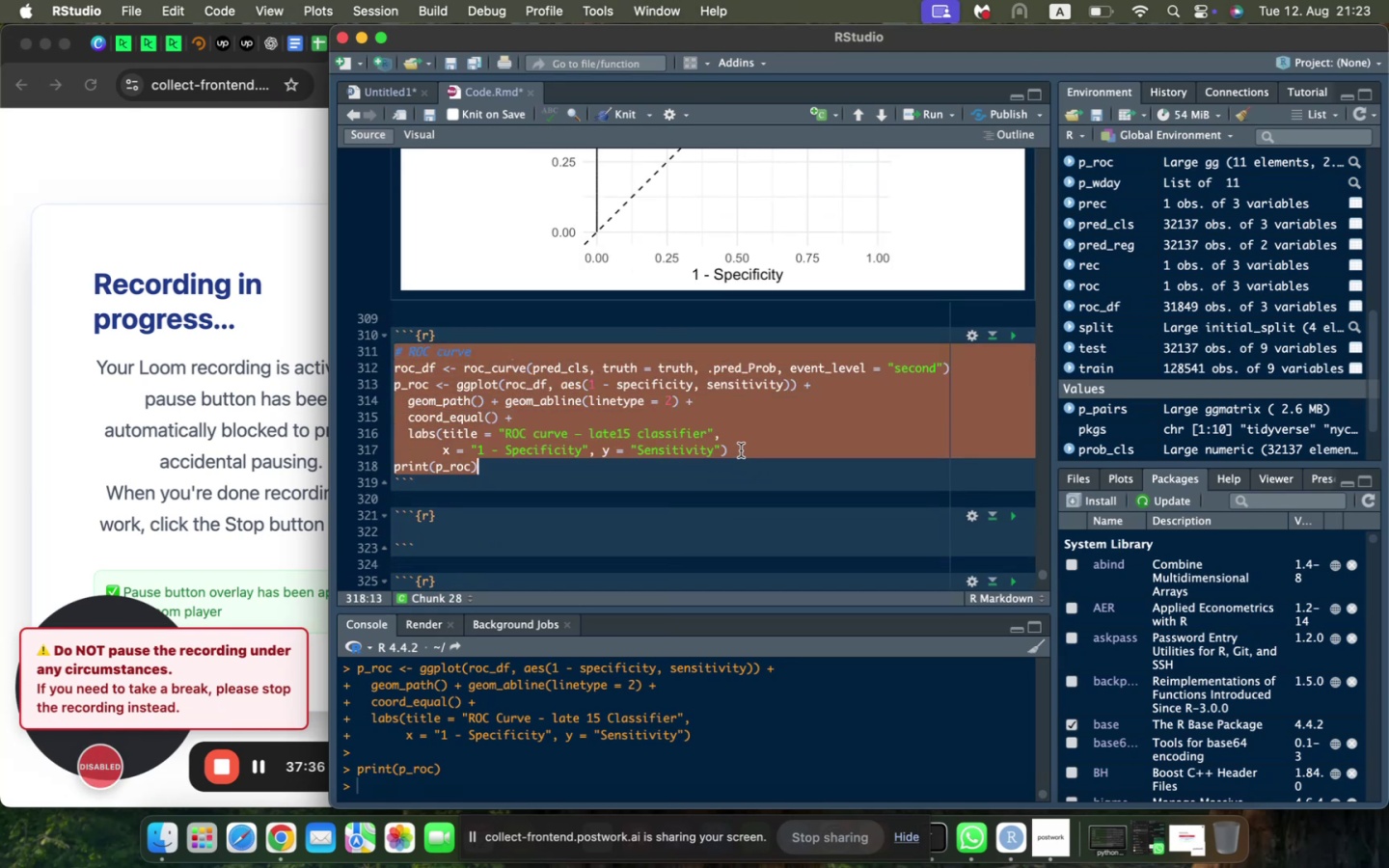 
key(Backspace)
 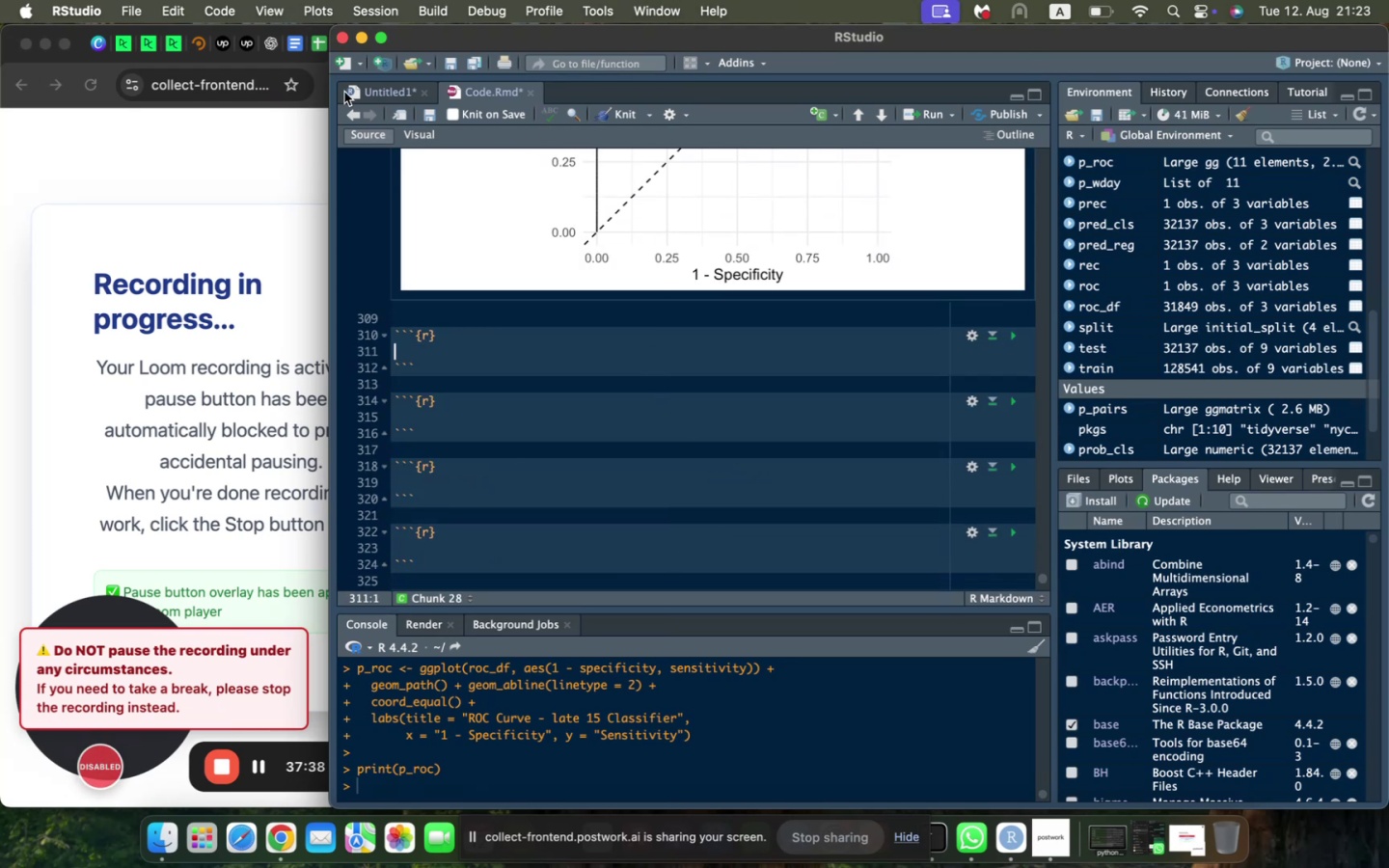 
left_click([368, 100])
 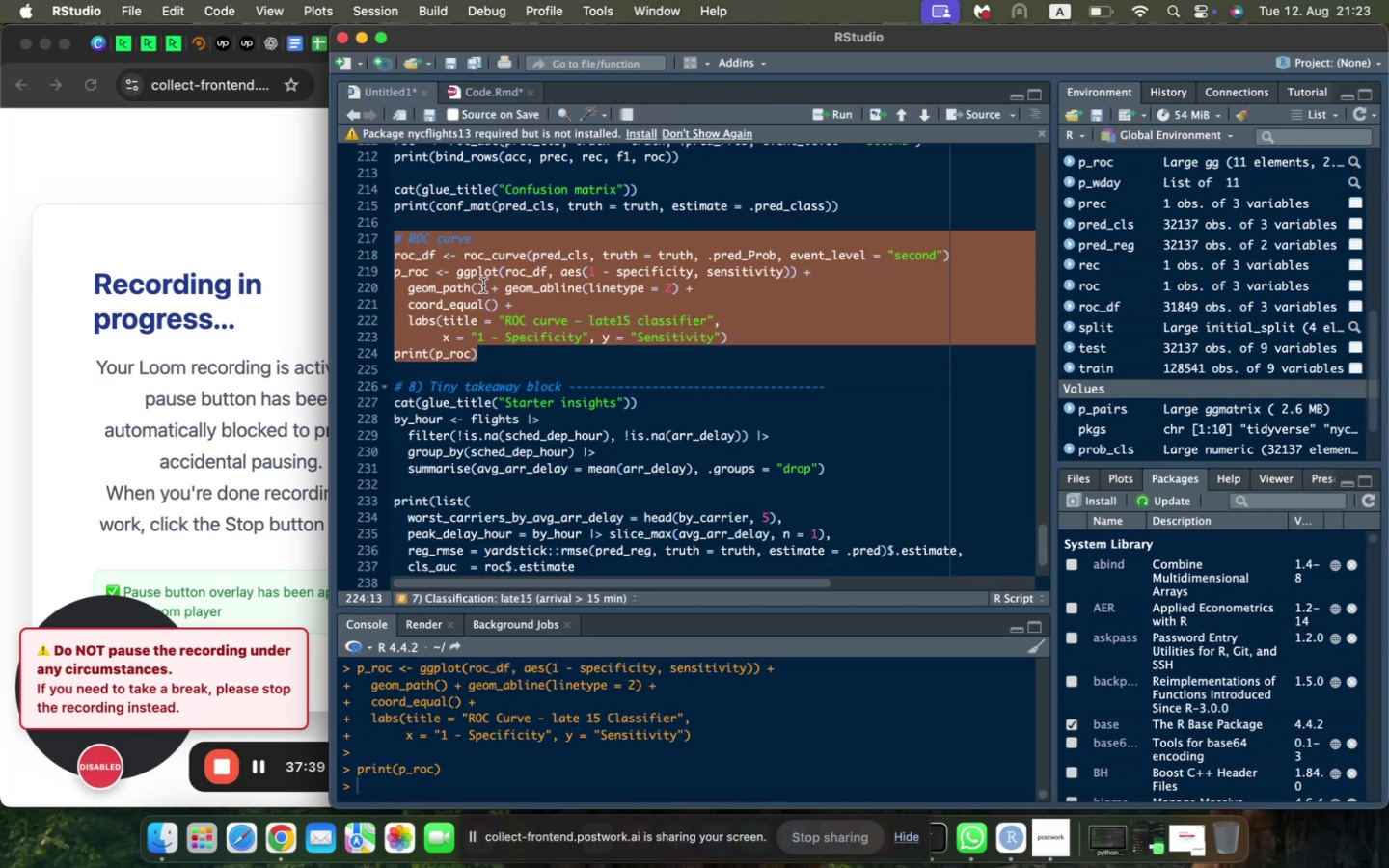 
scroll: coordinate [483, 285], scroll_direction: down, amount: 5.0
 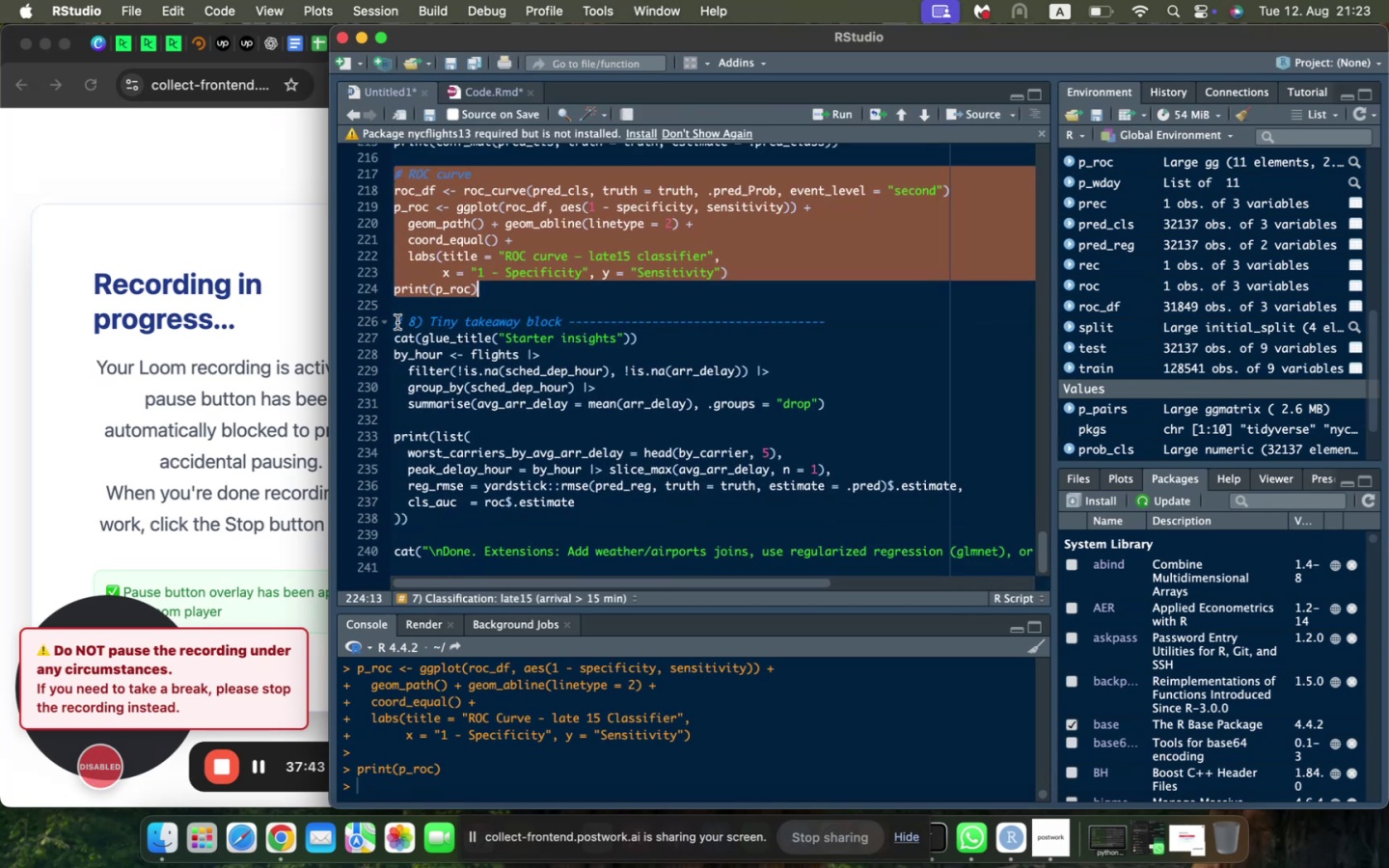 
left_click_drag(start_coordinate=[395, 322], to_coordinate=[467, 564])
 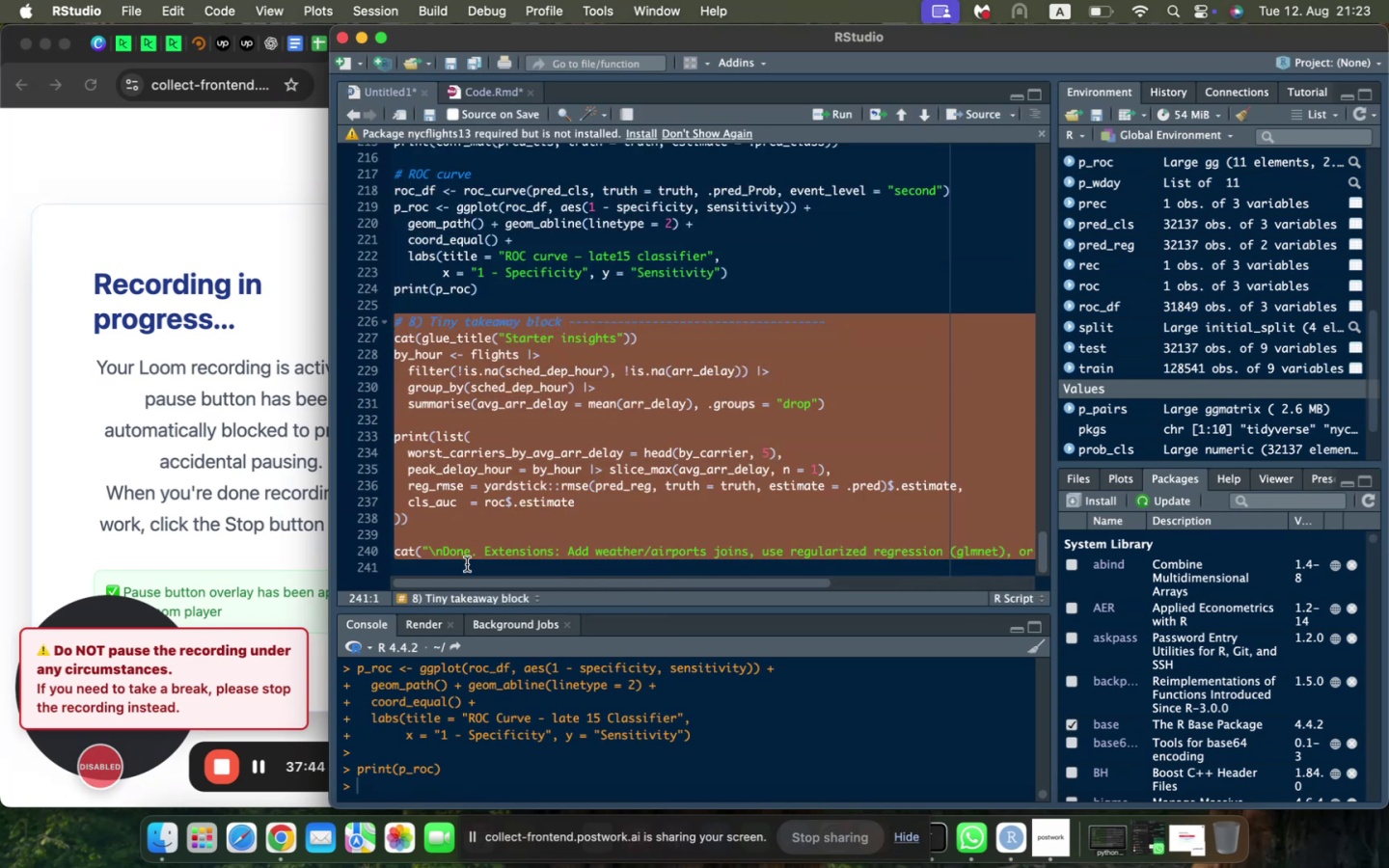 
key(Meta+C)
 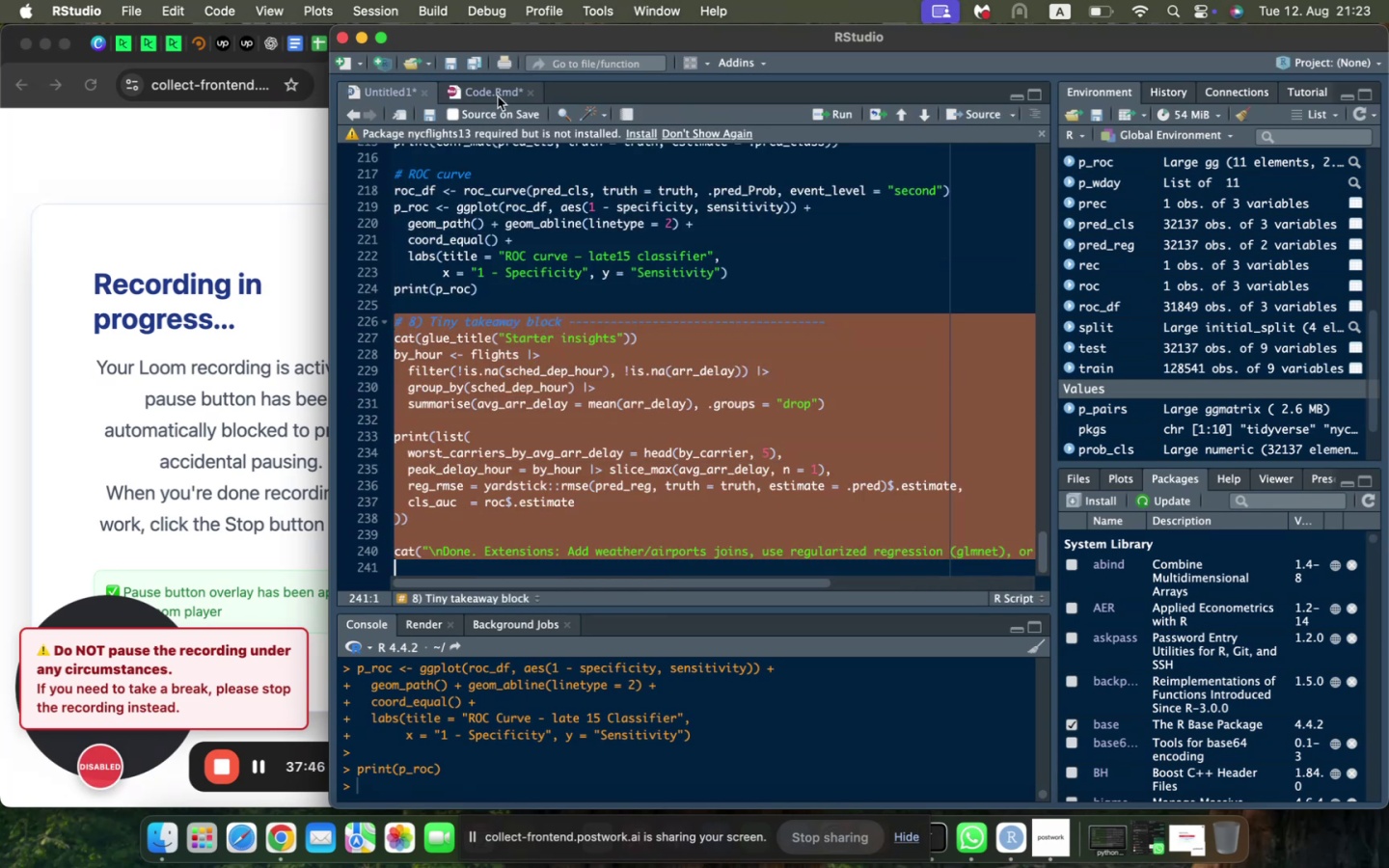 
left_click([501, 89])
 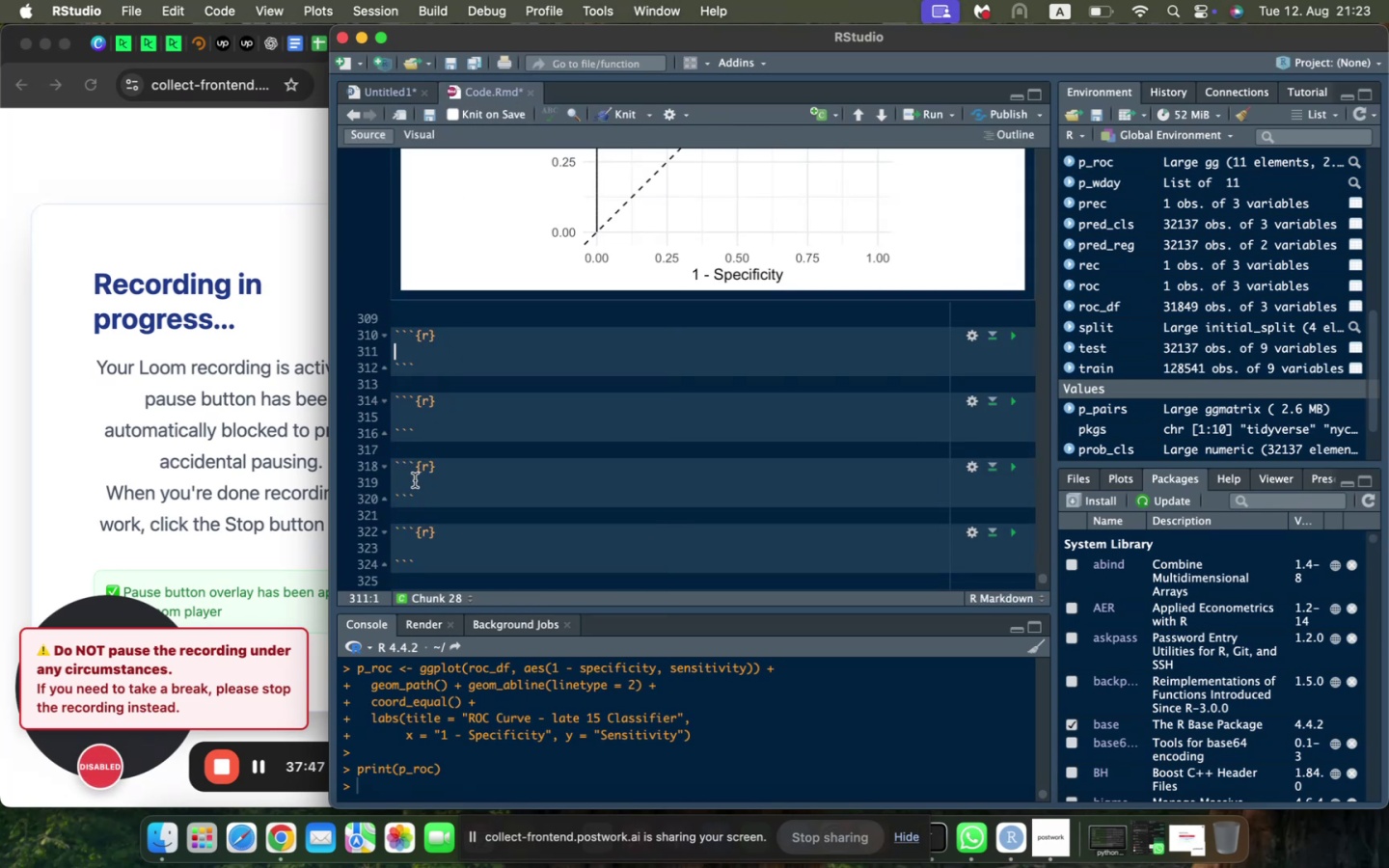 
left_click([414, 479])
 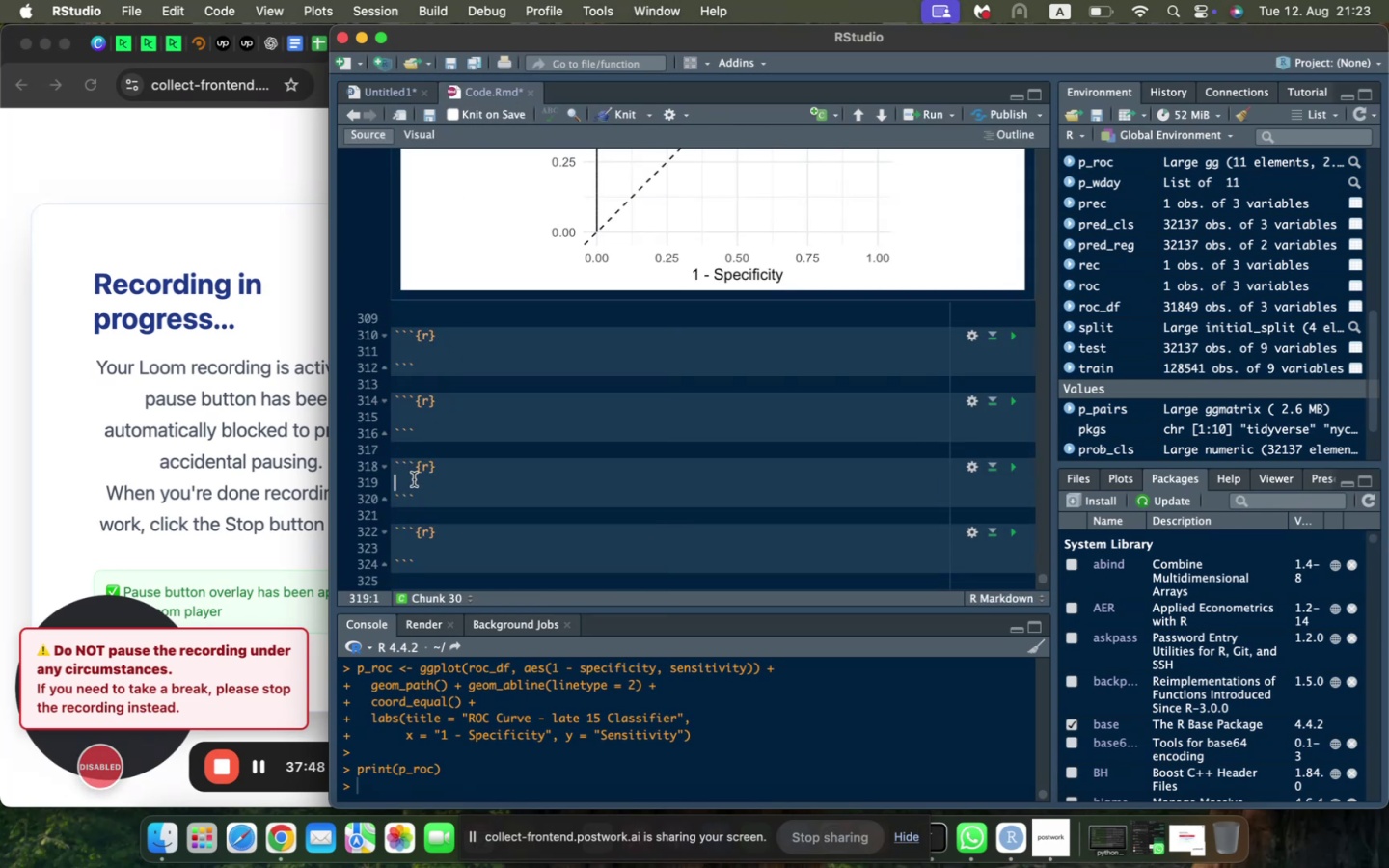 
key(Meta+V)
 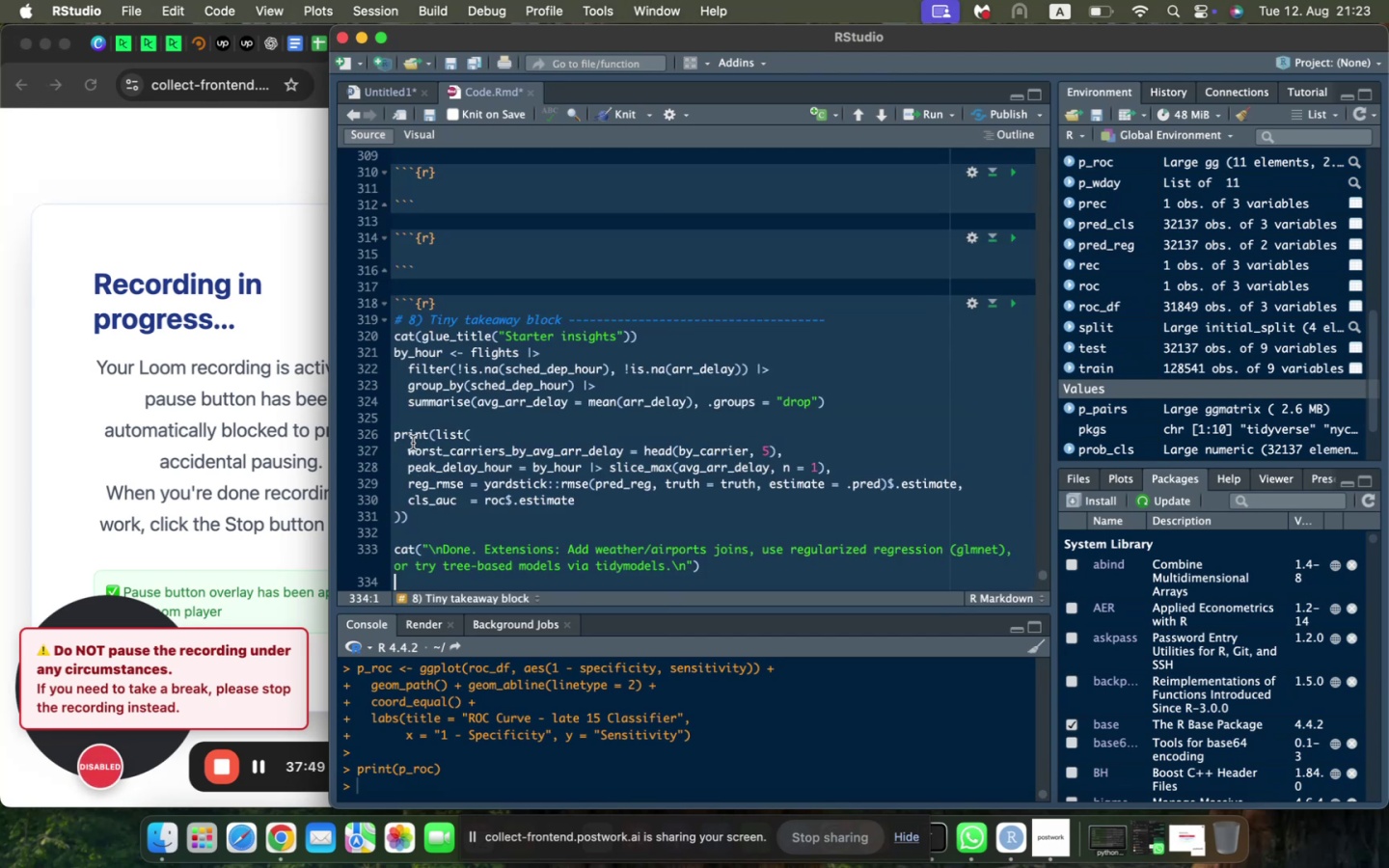 
scroll: coordinate [413, 443], scroll_direction: up, amount: 4.0
 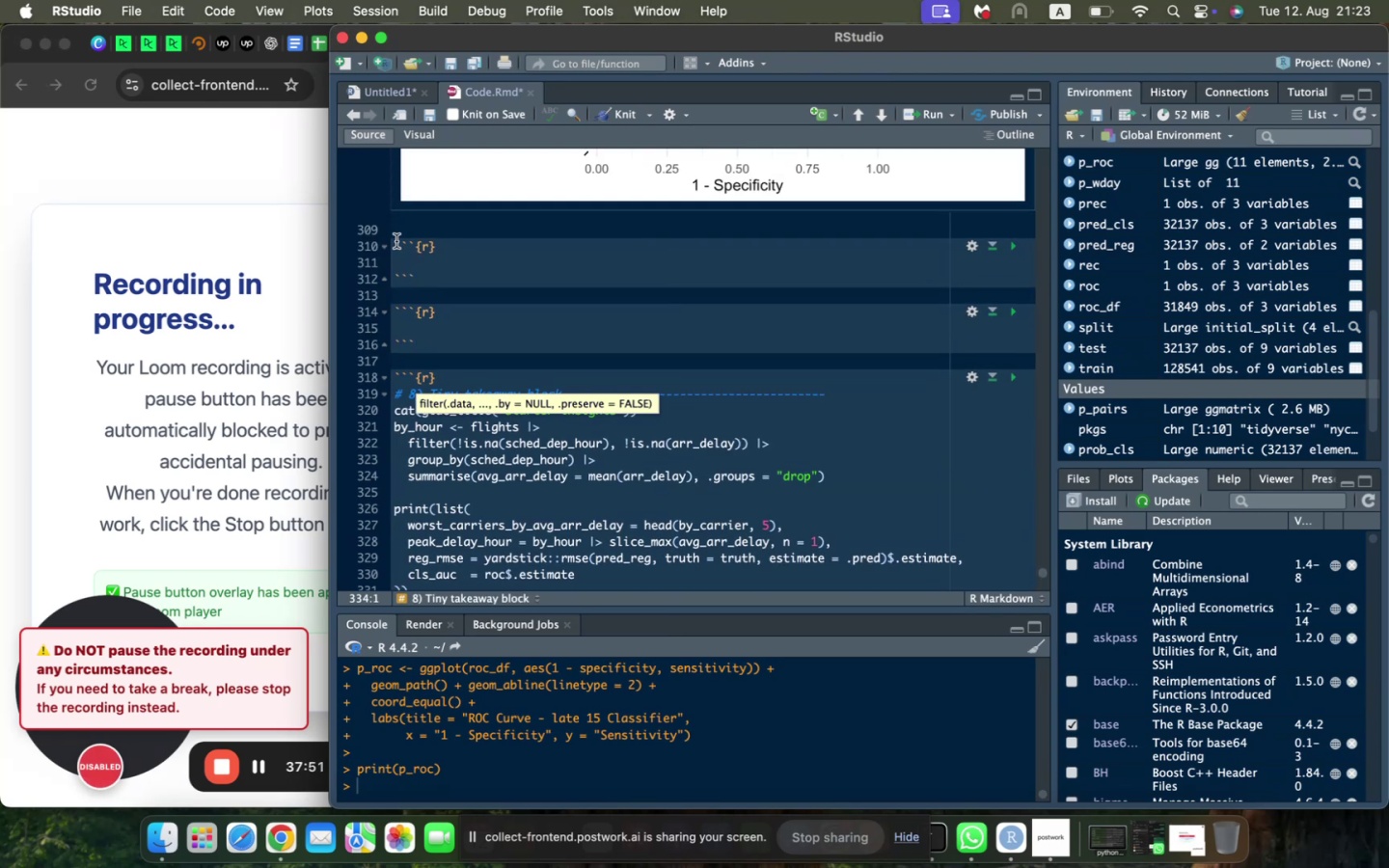 
left_click([395, 243])
 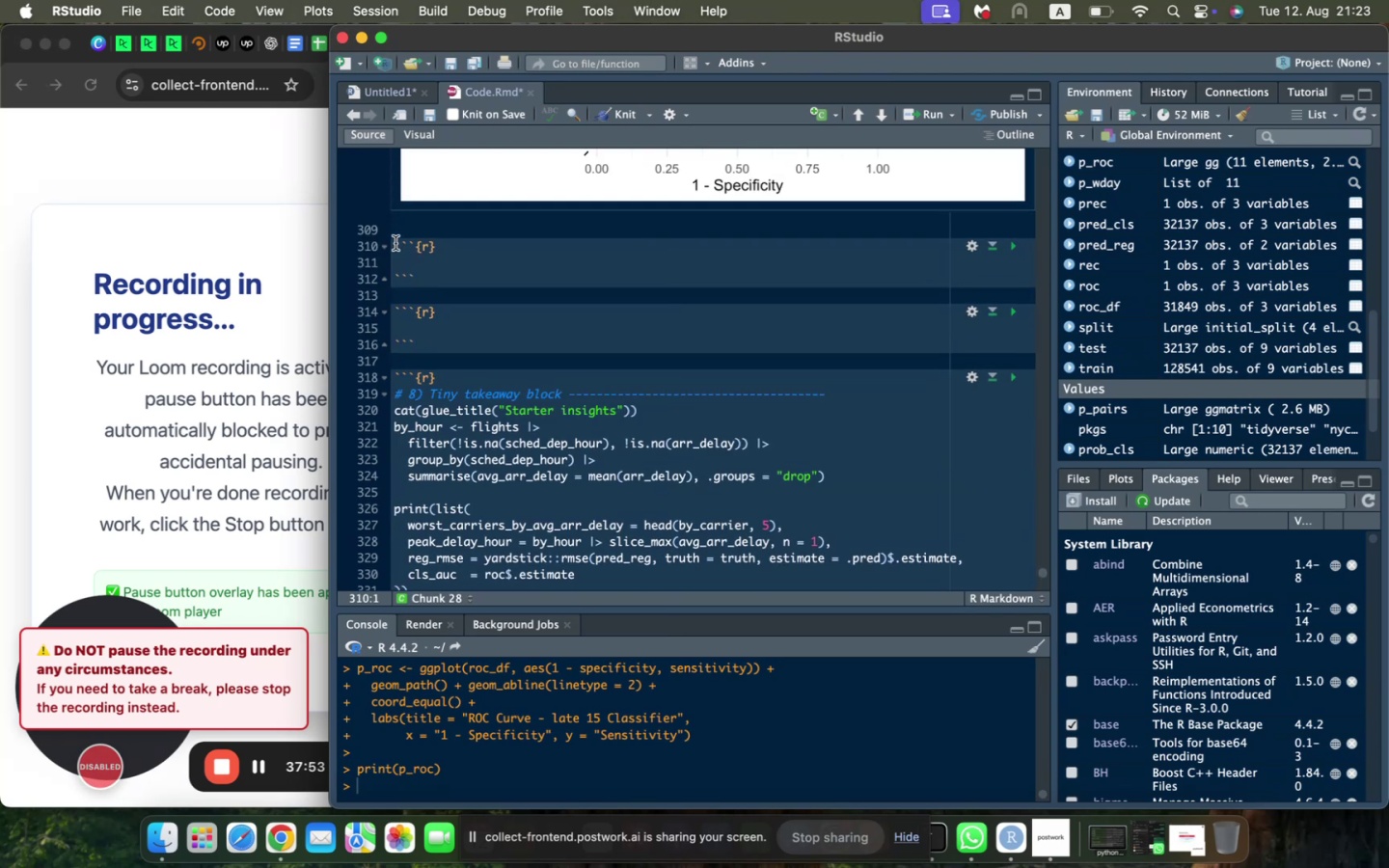 
key(Enter)
 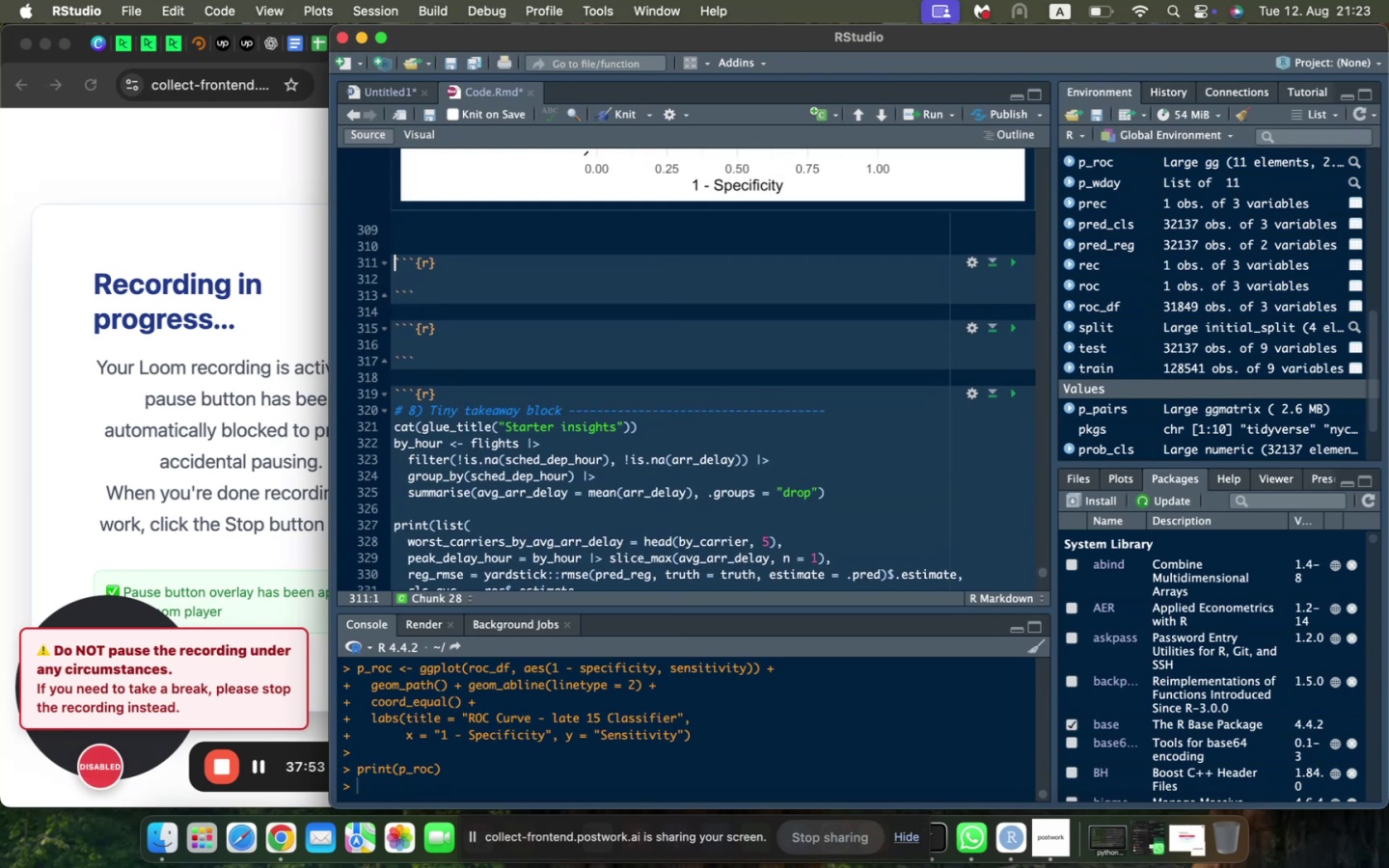 
key(ArrowUp)
 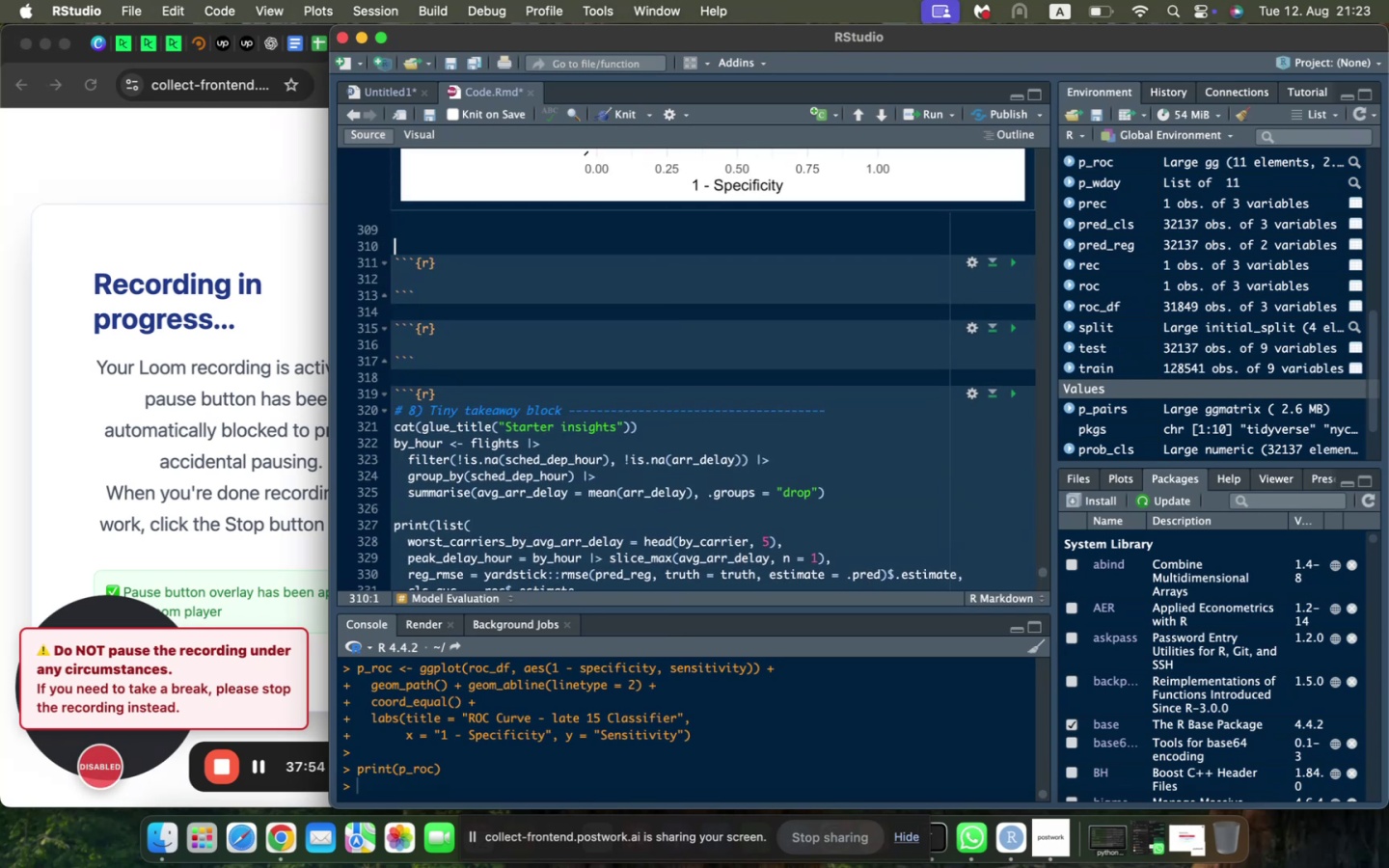 
type(## Insights)
 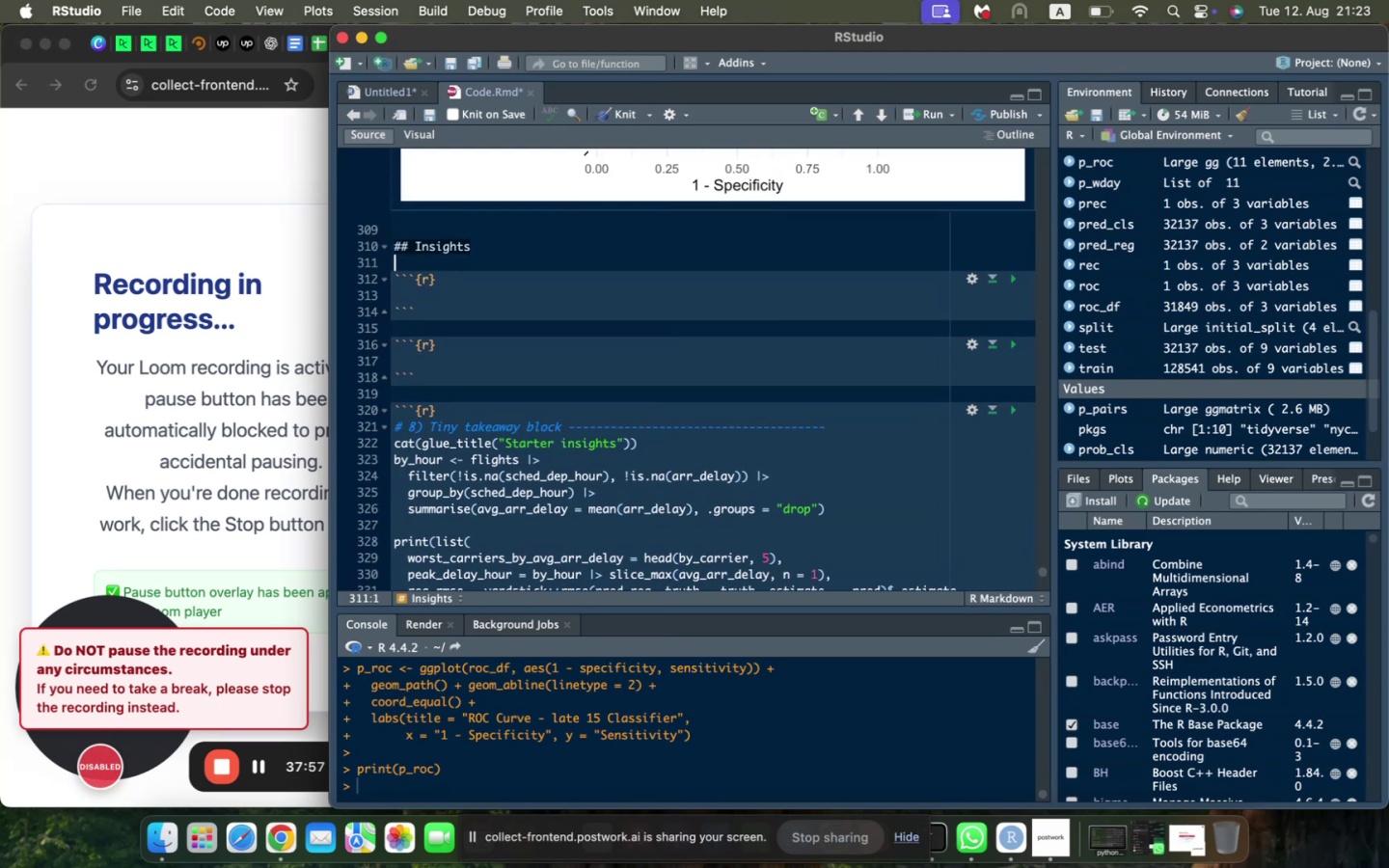 
 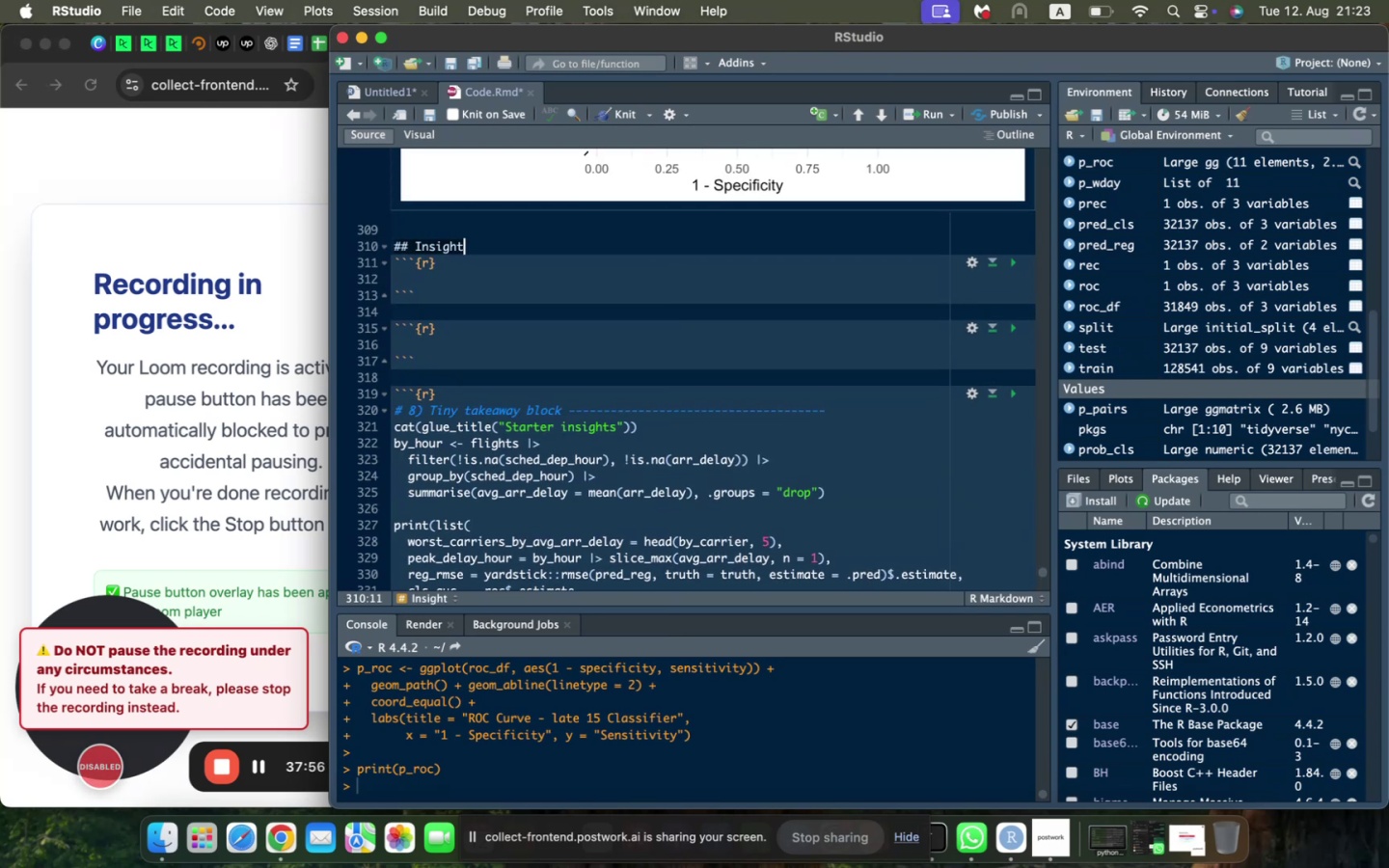 
key(Enter)
 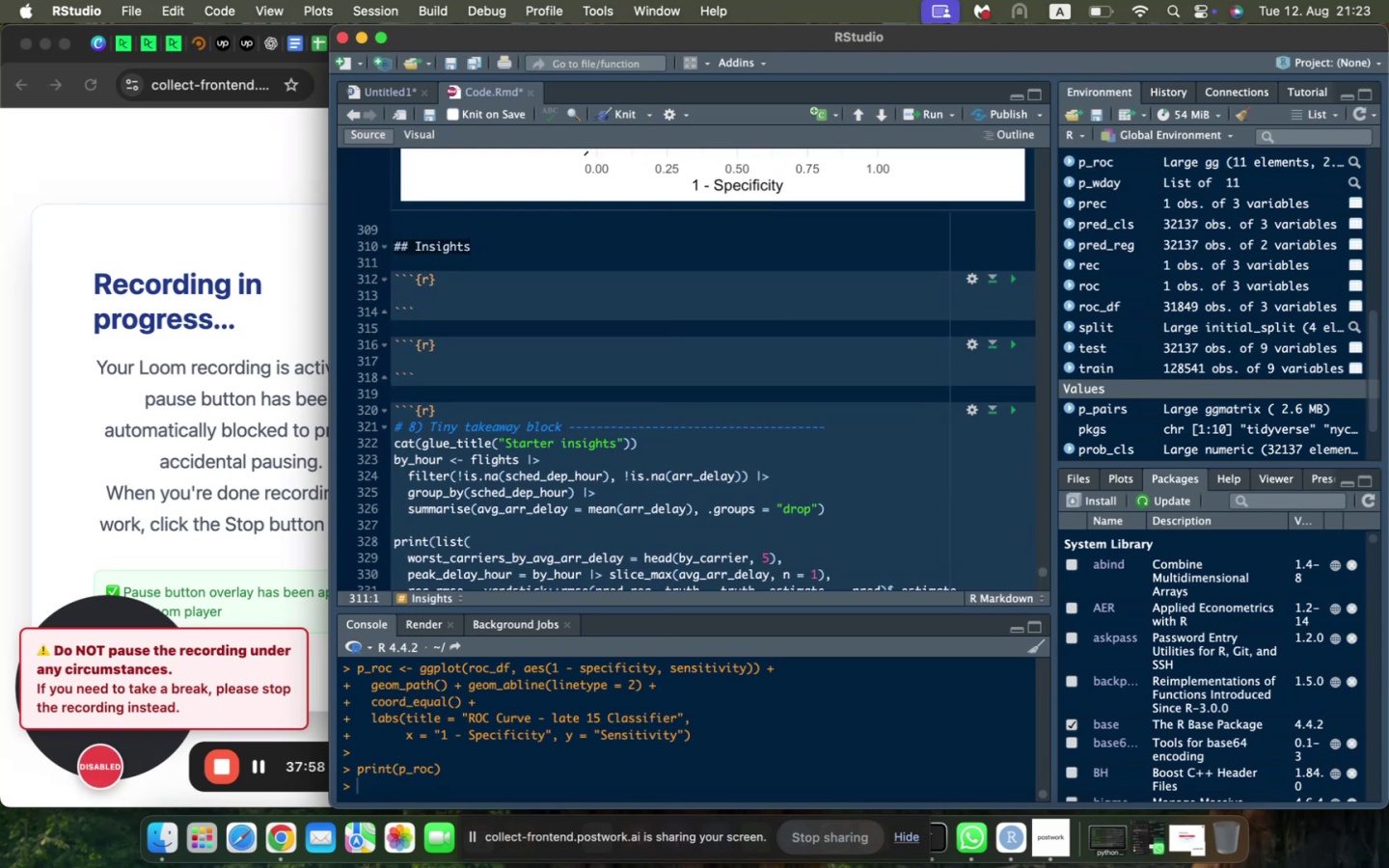 
key(ArrowDown)
 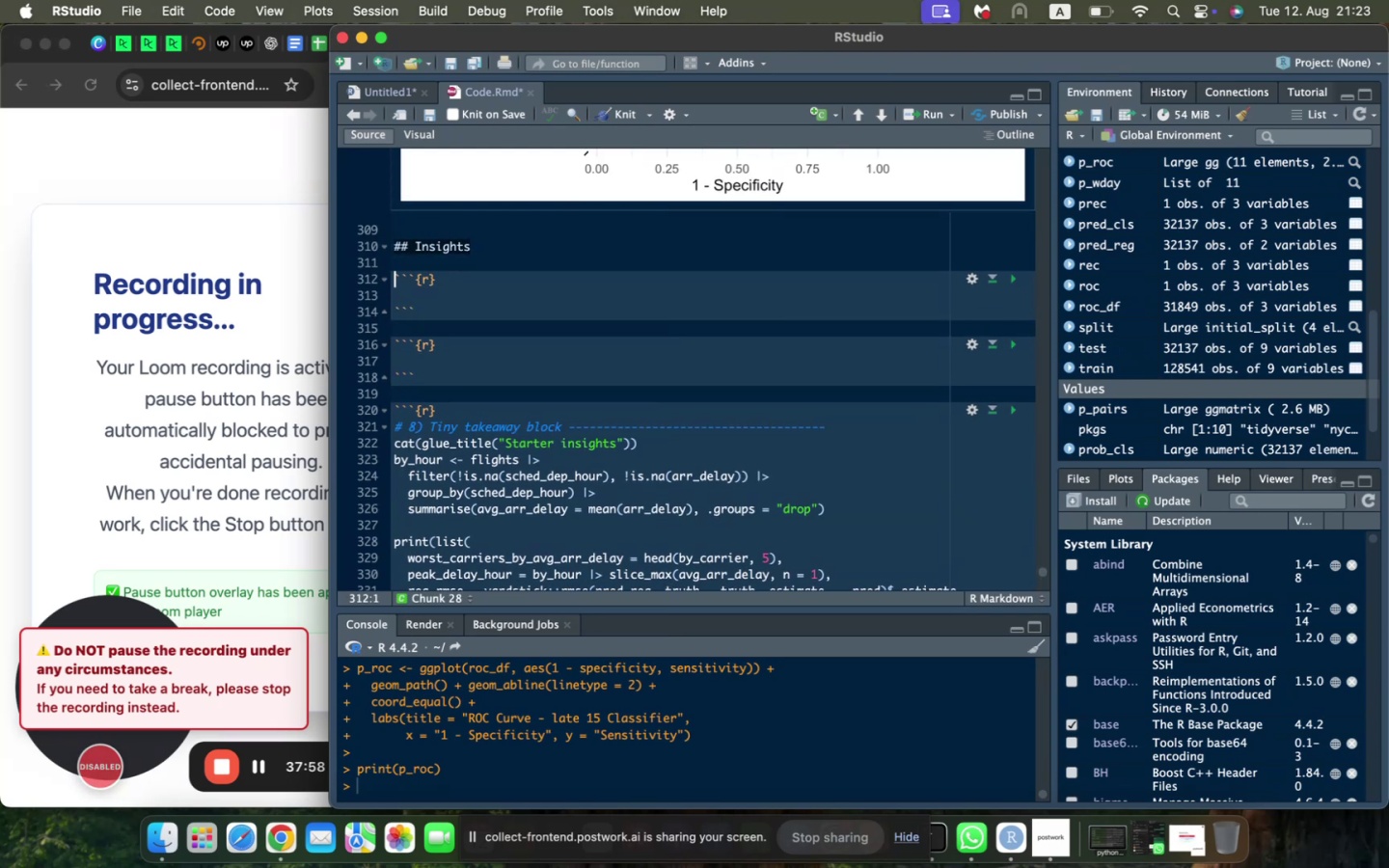 
key(ArrowDown)
 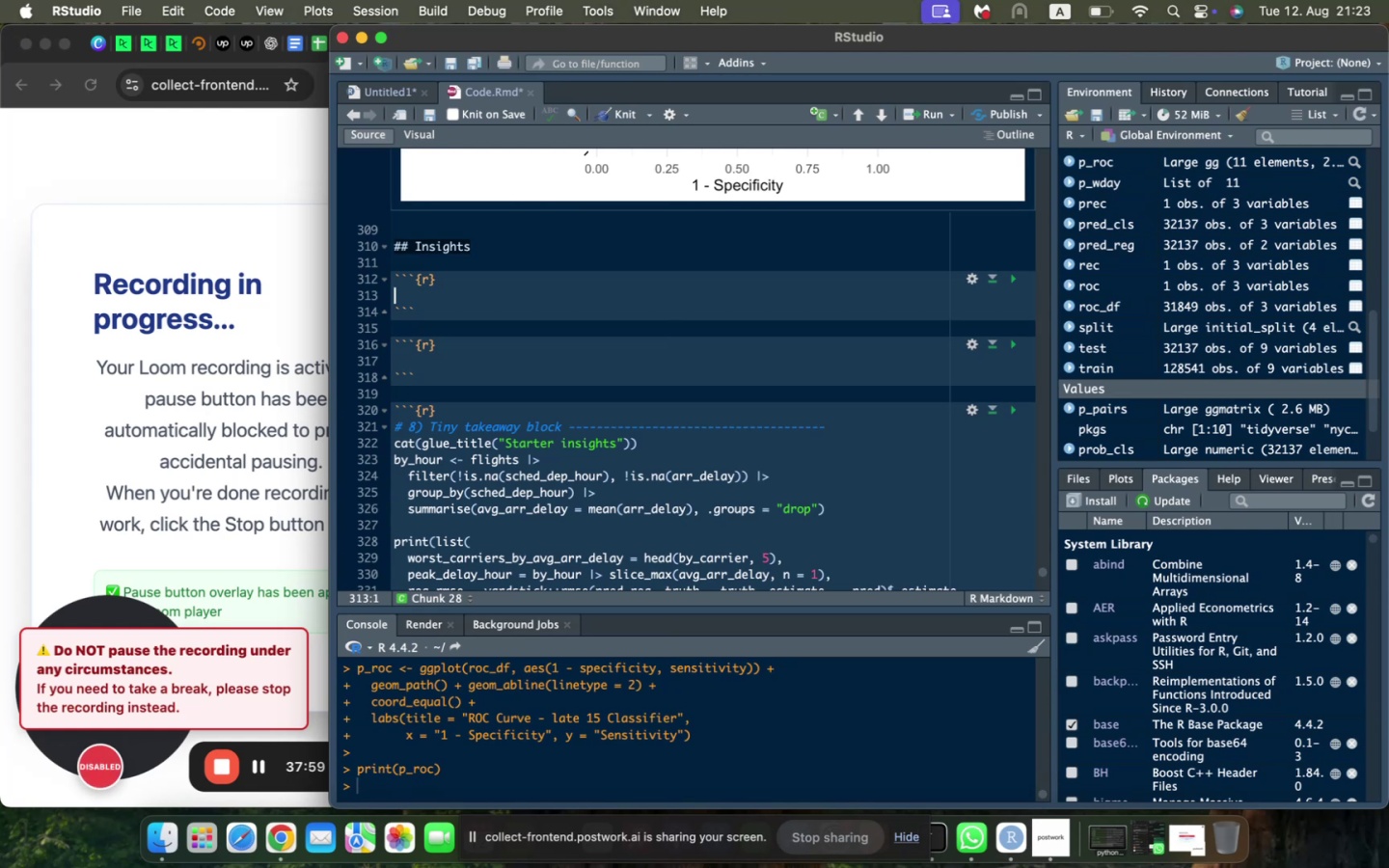 
type(cat(glue_title("Insights)
 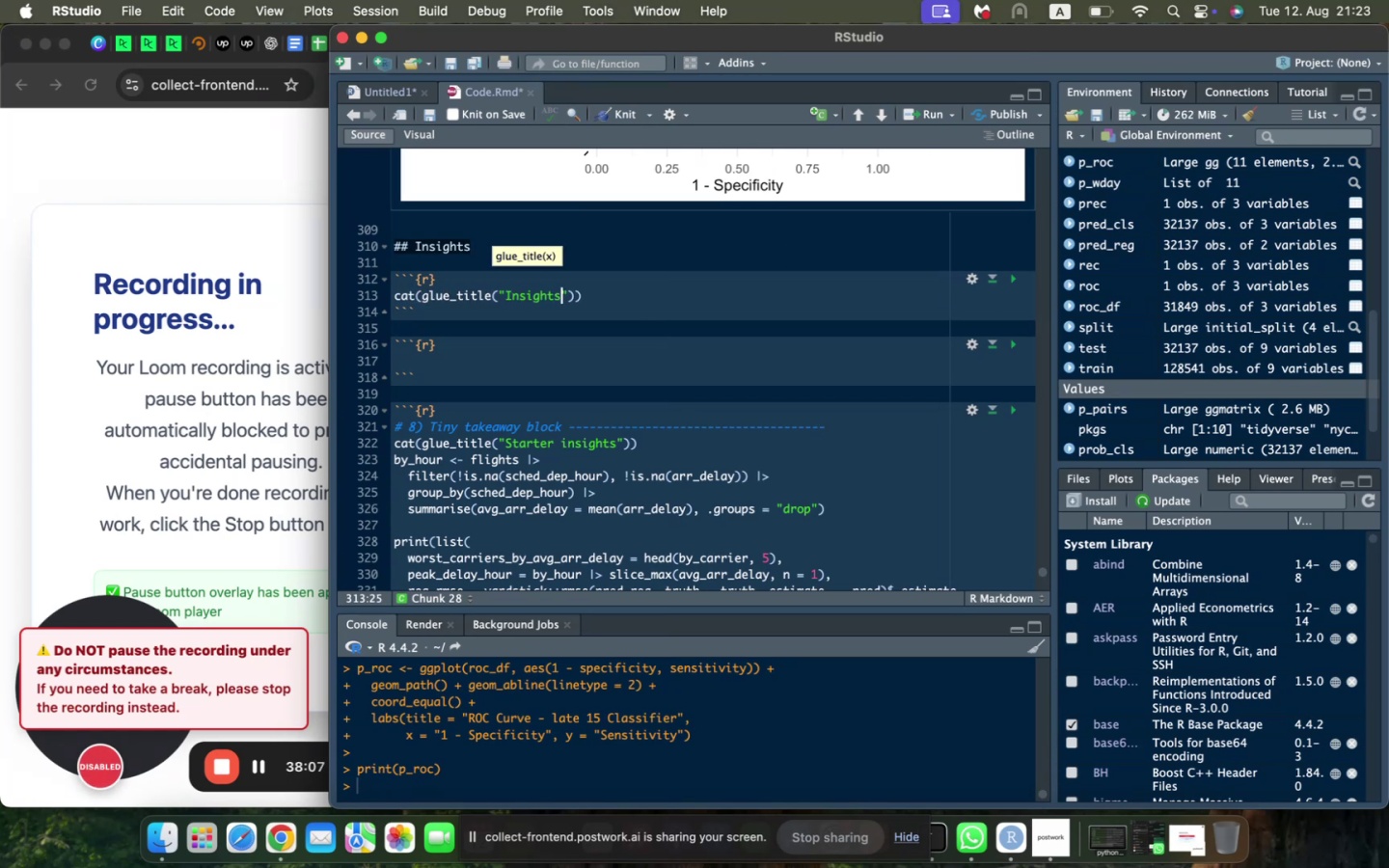 
key(ArrowRight)
 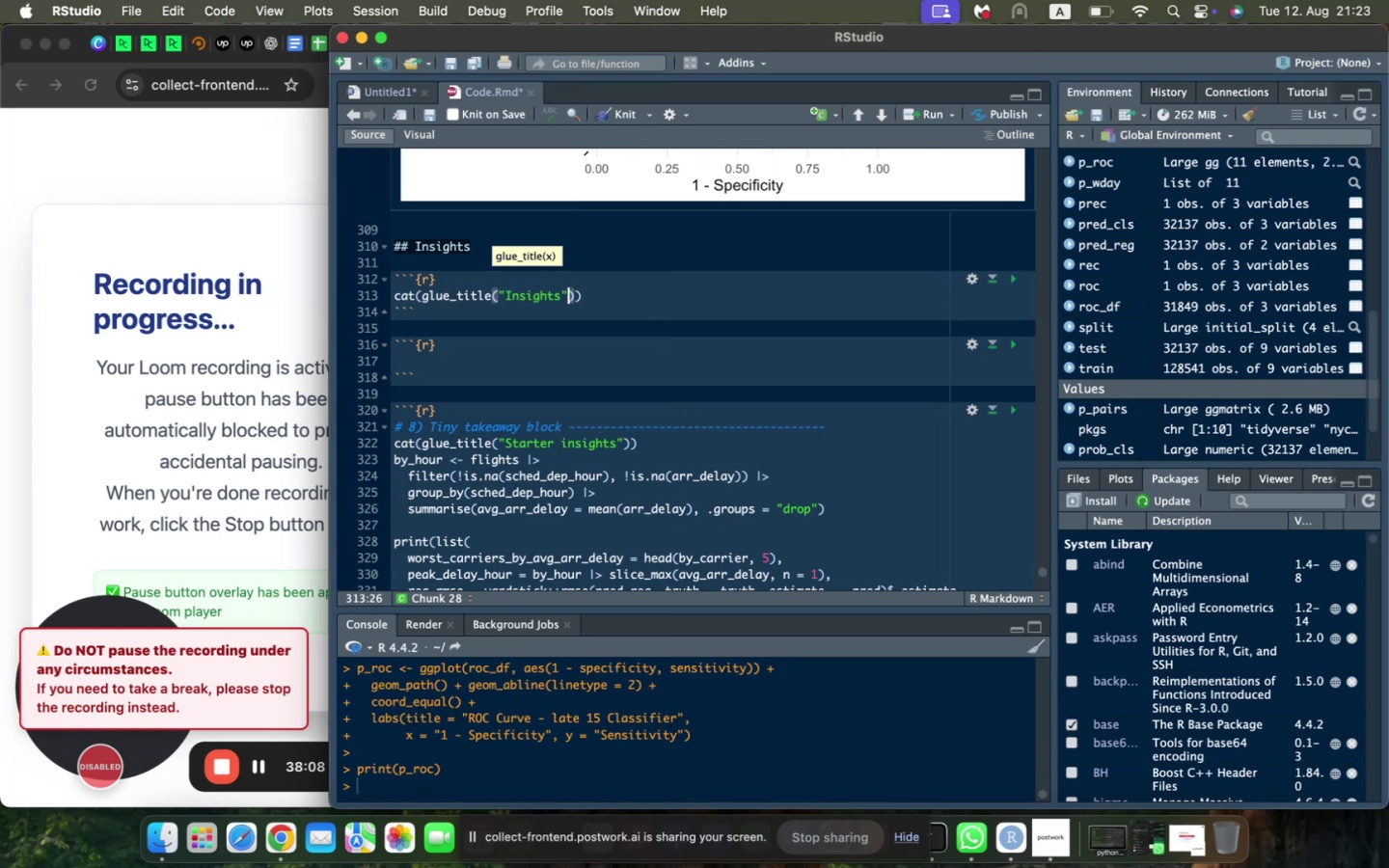 
key(ArrowRight)
 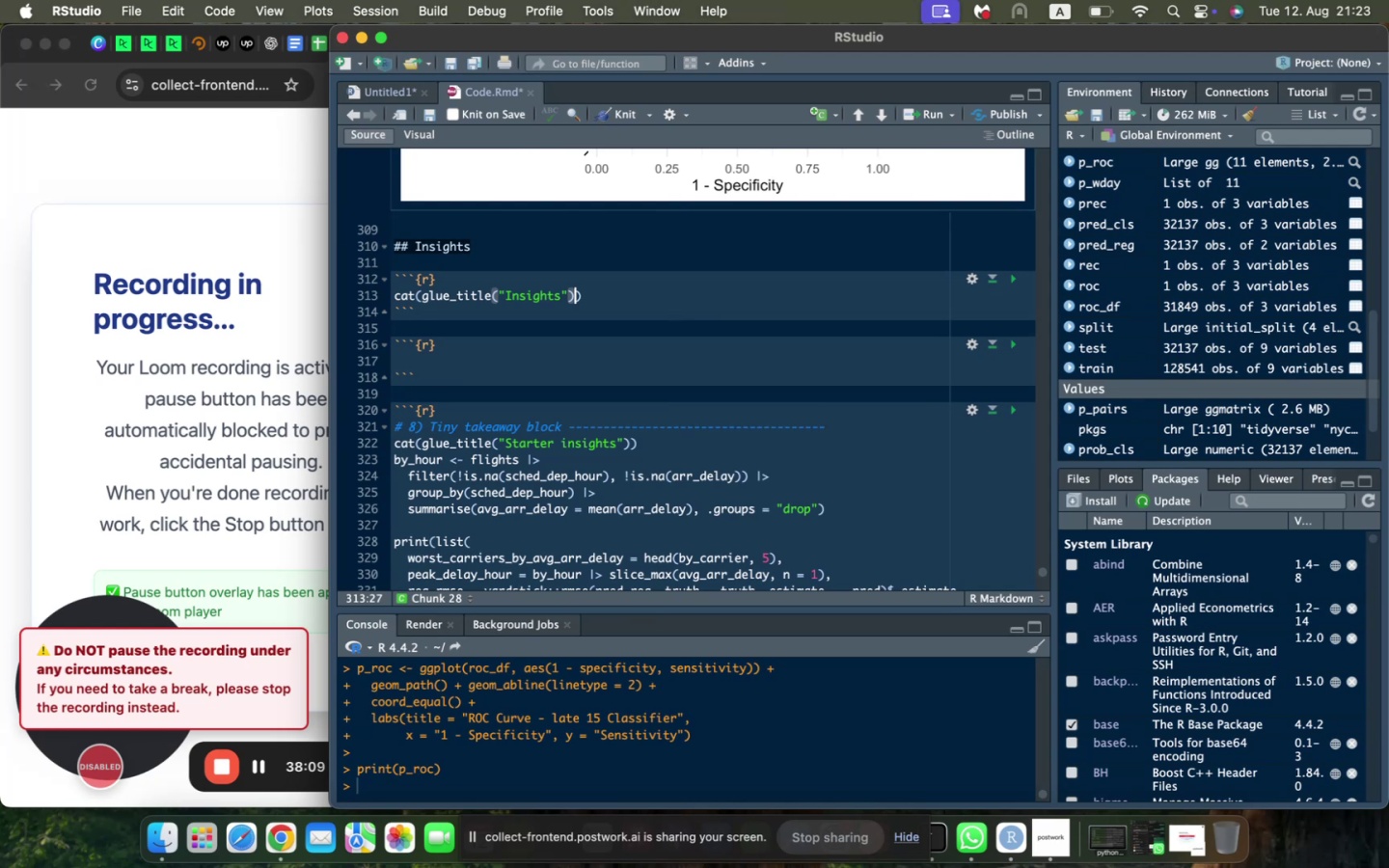 
key(ArrowRight)
 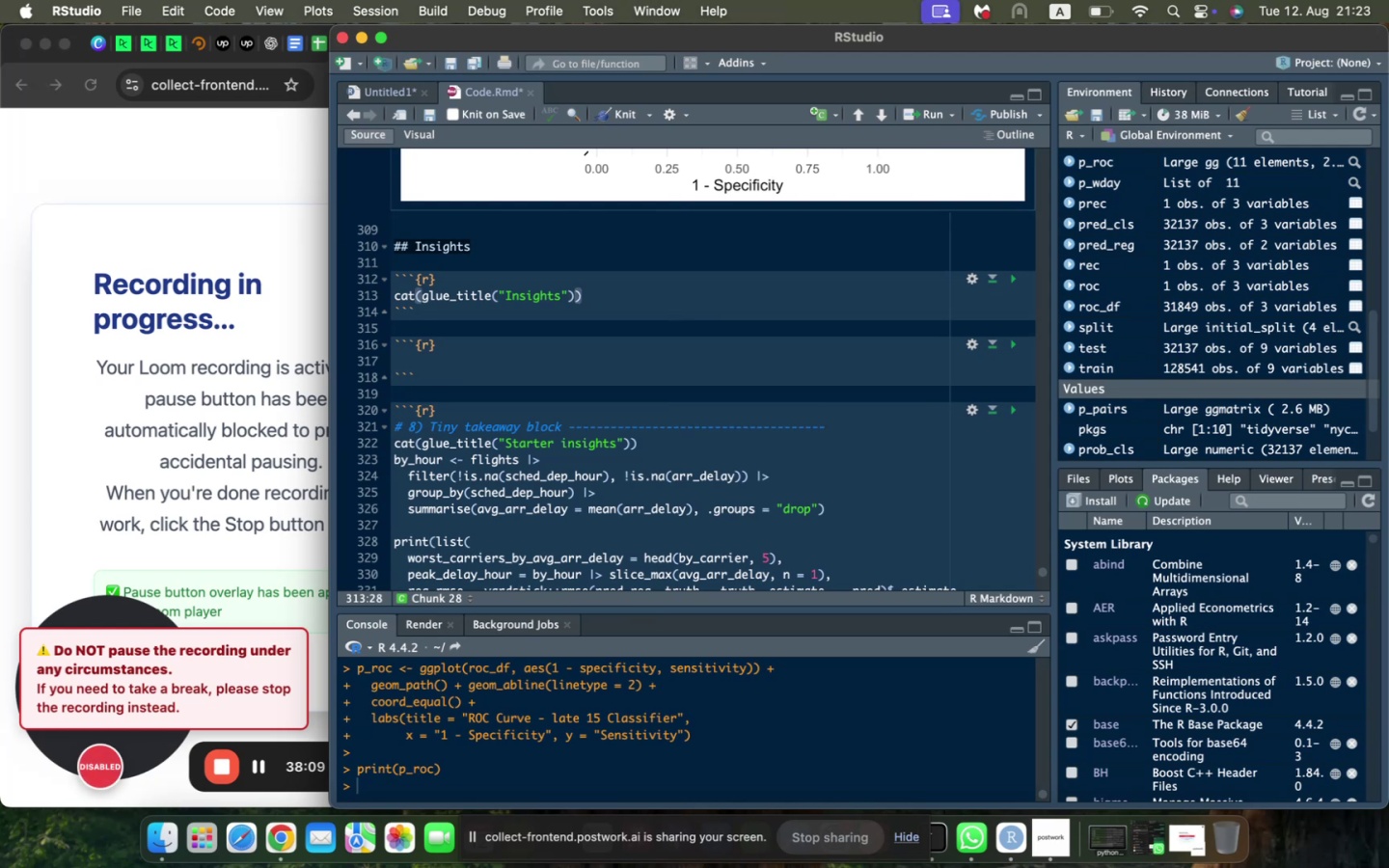 
key(Enter)
 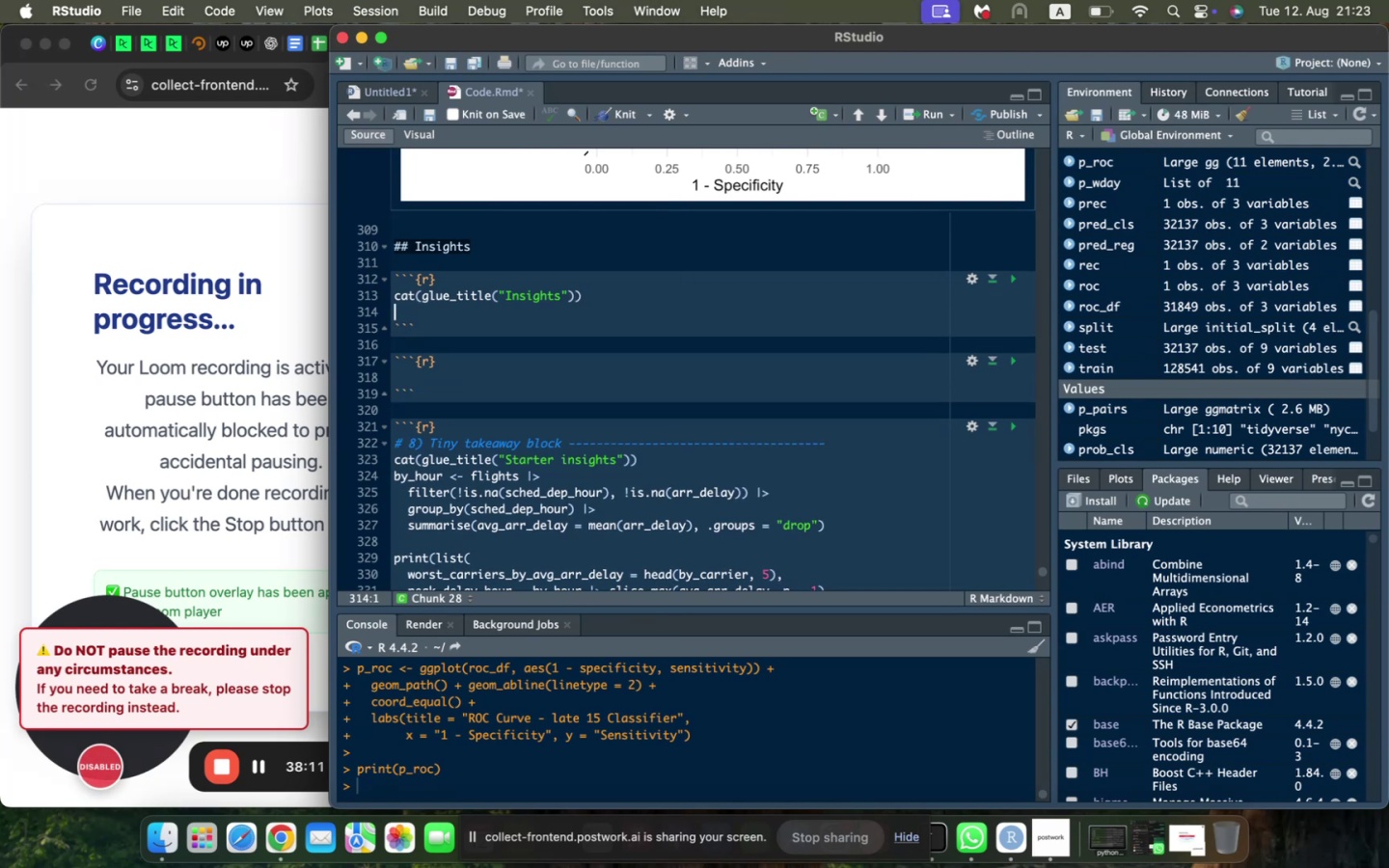 
type(by_hour <- flights |?)
key(Backspace)
type(>)
 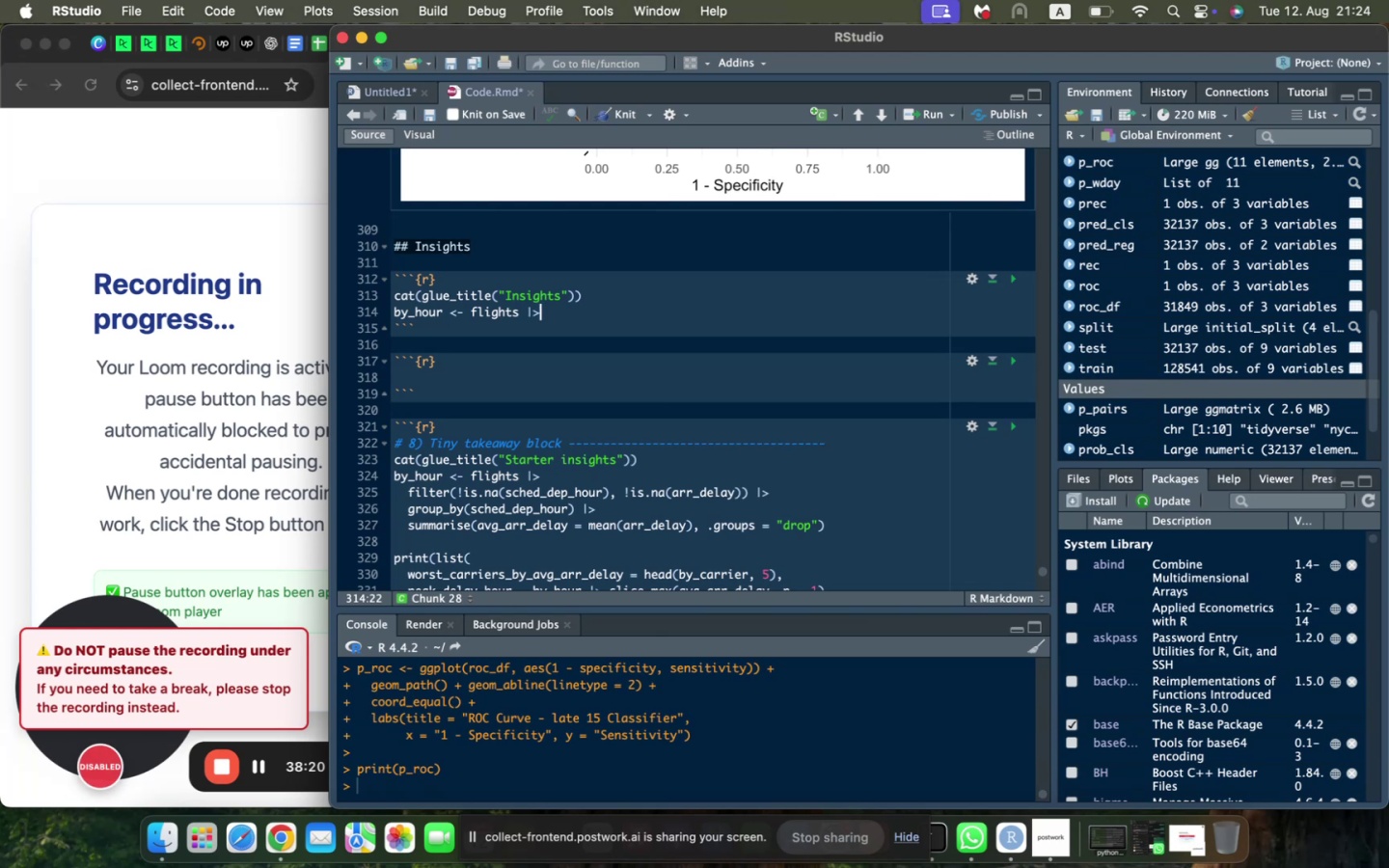 
key(Enter)
 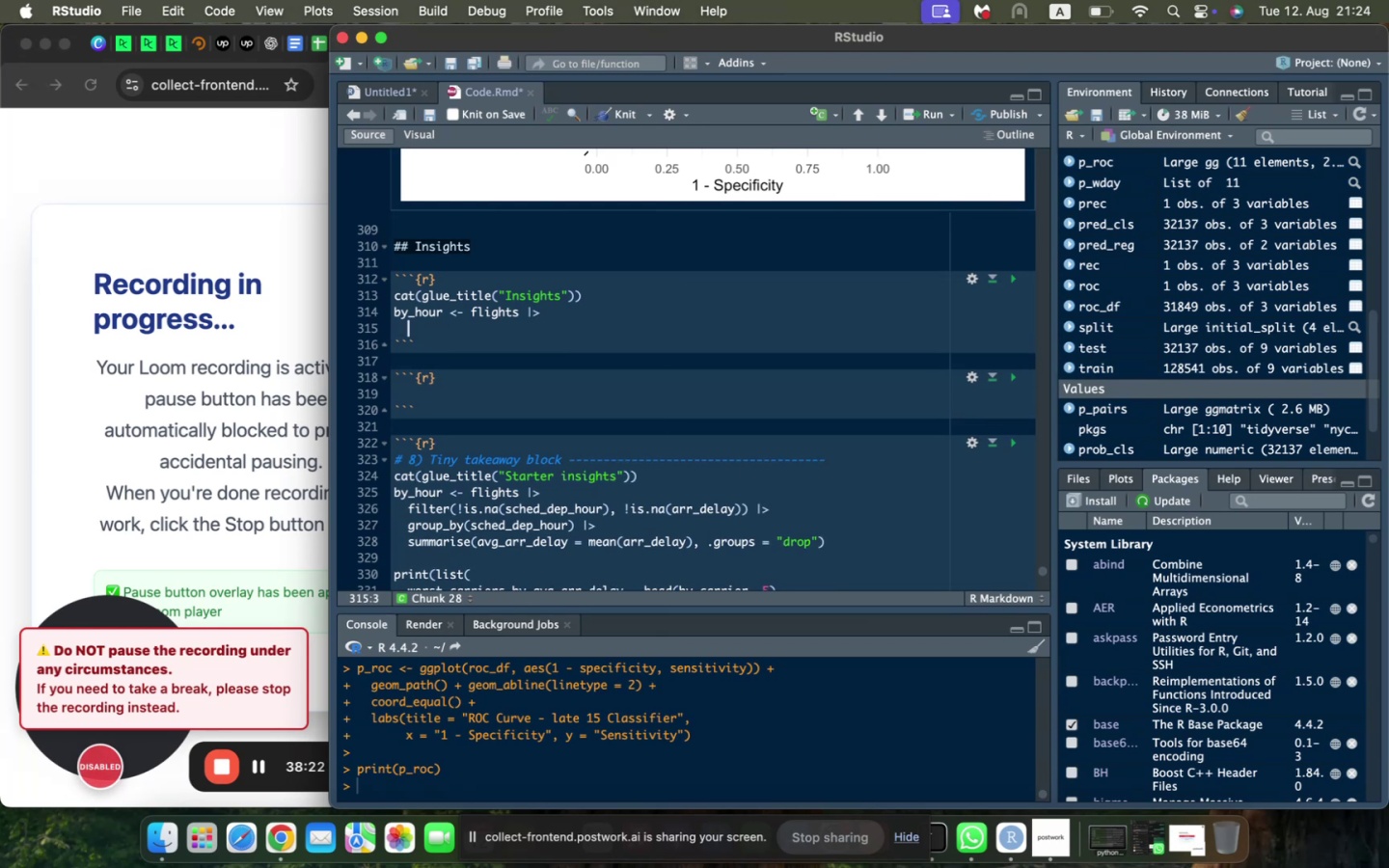 
type(filter(!is.na(sched_d)
 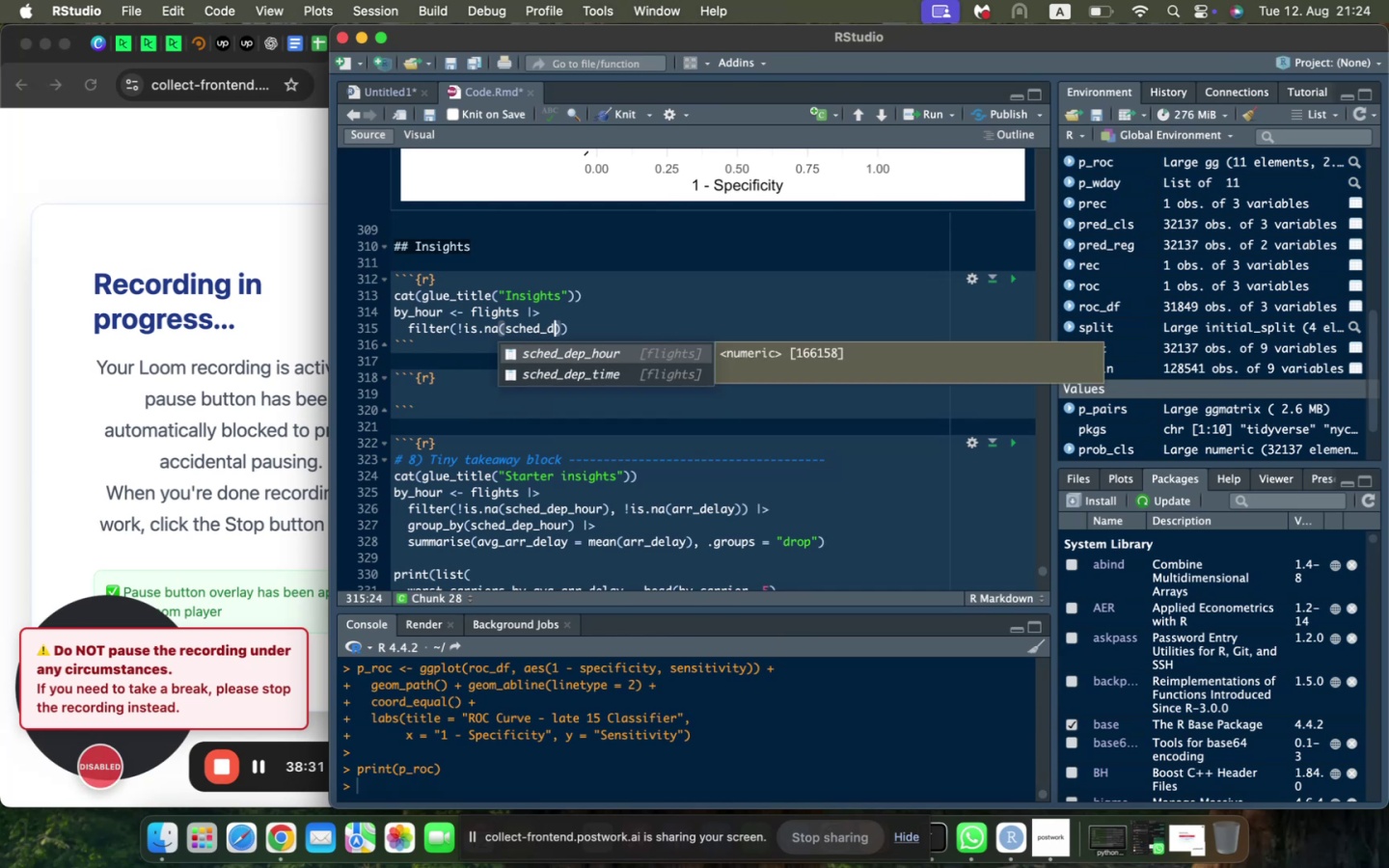 
 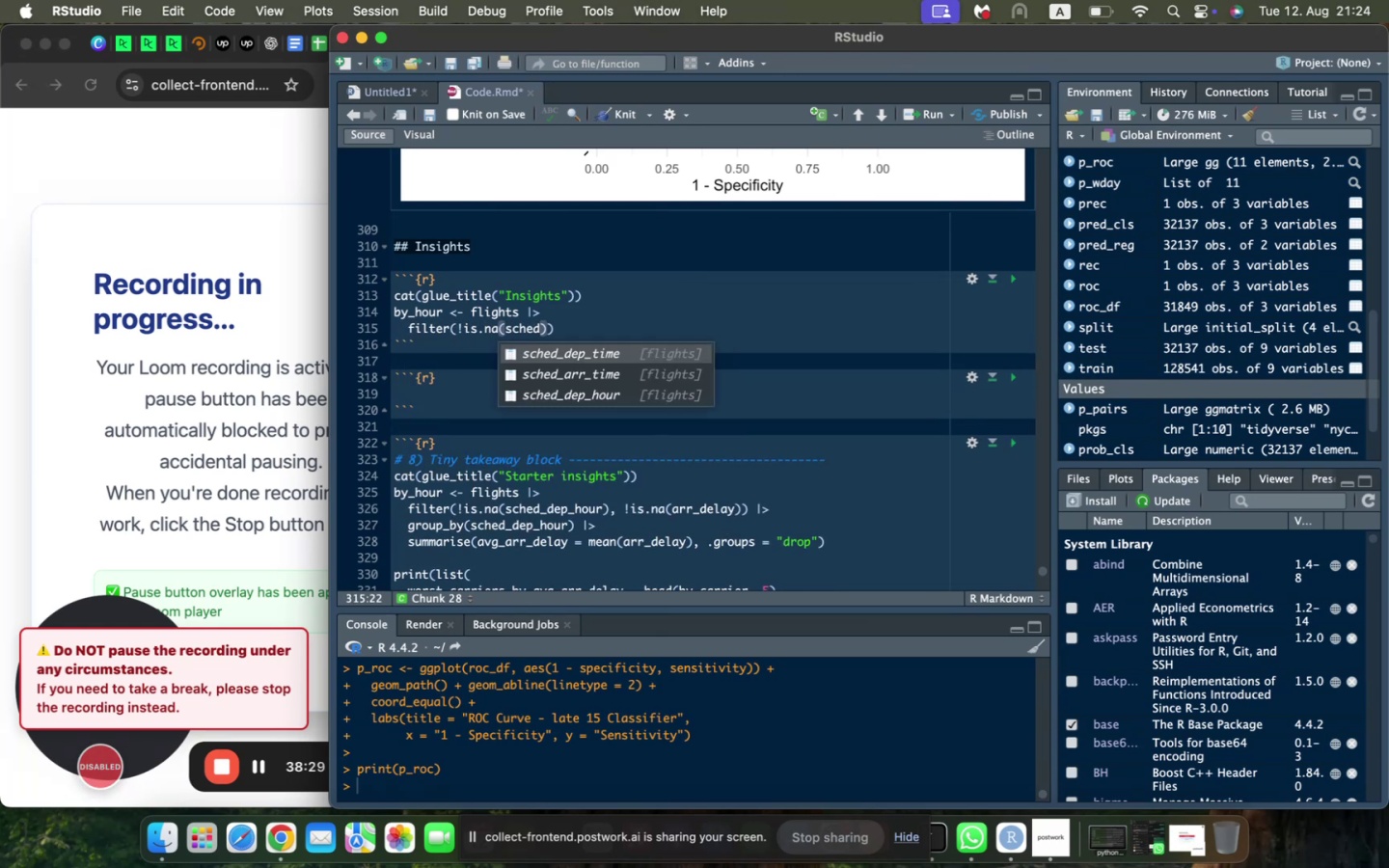 
key(Enter)
 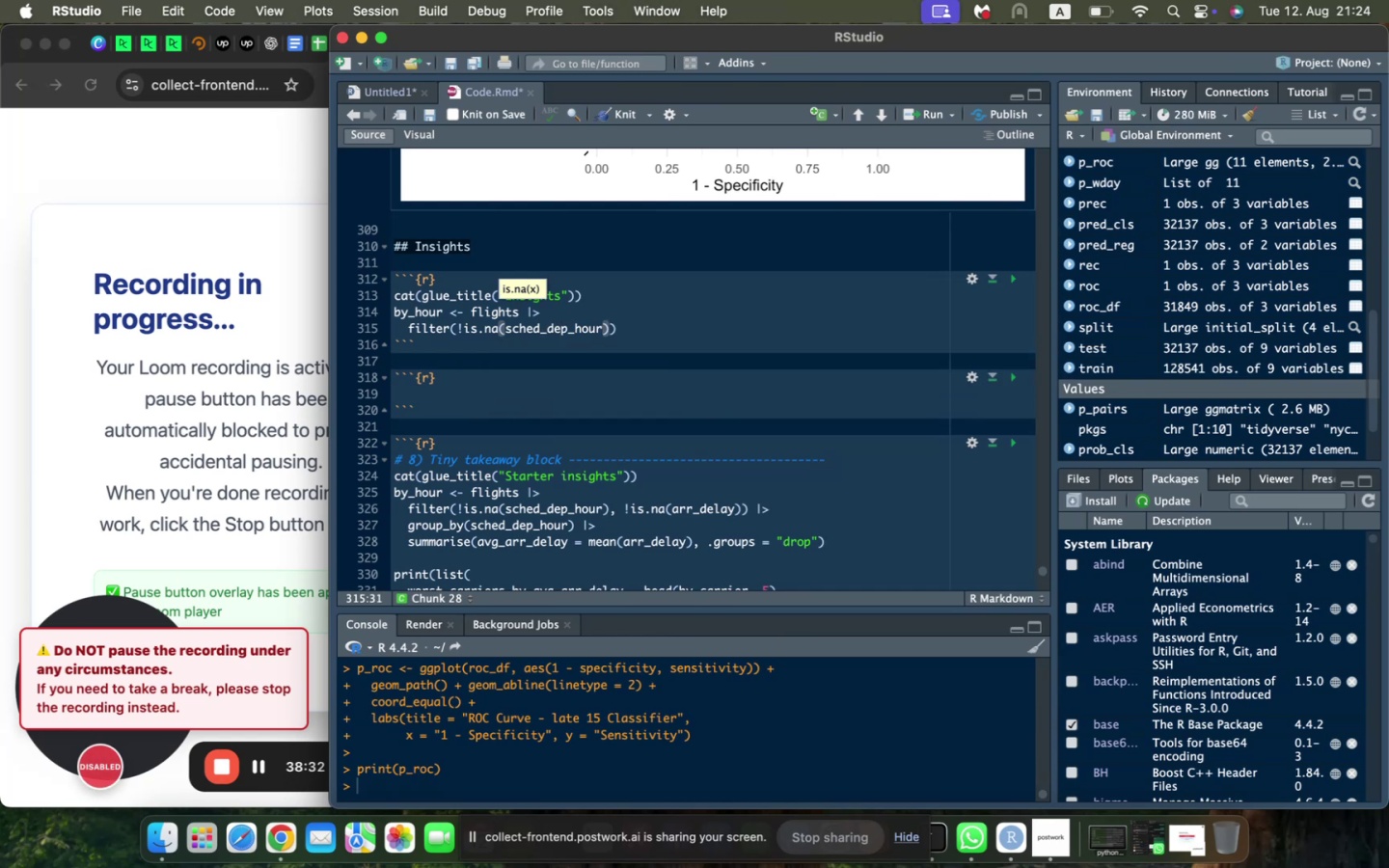 
key(ArrowRight)
 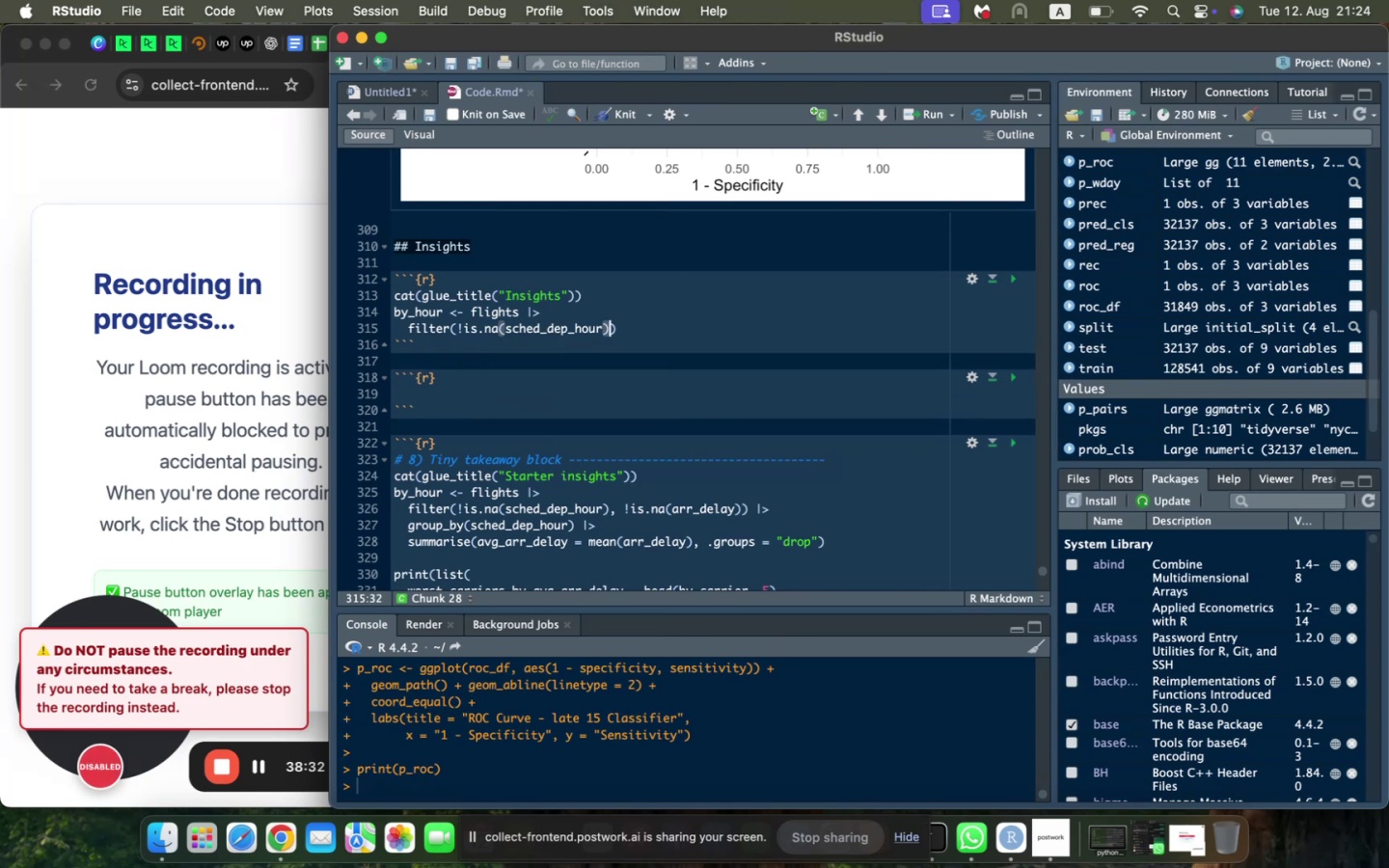 
type(, !is.na(arr_)
 